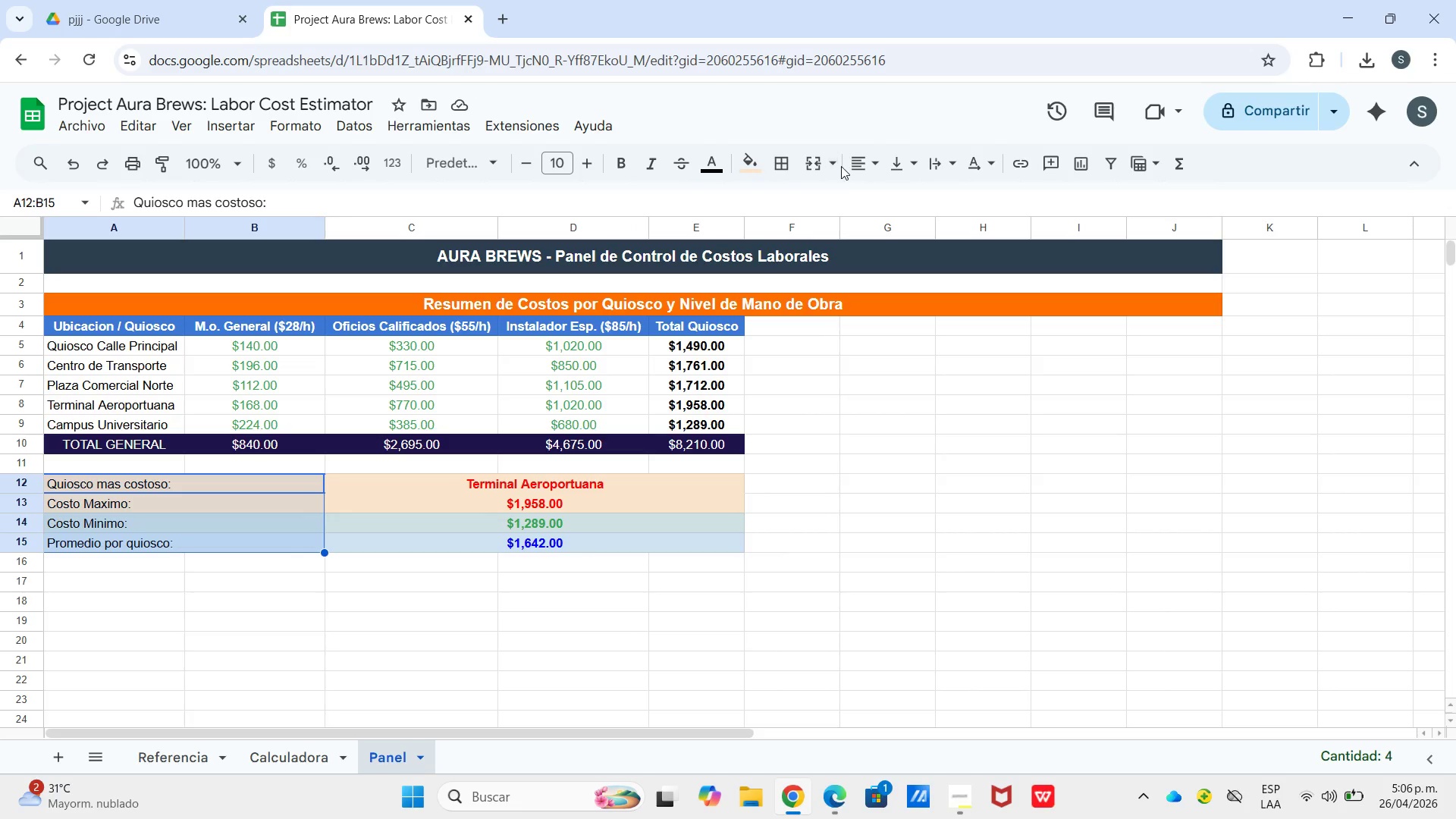 
left_click_drag(start_coordinate=[849, 163], to_coordinate=[868, 162])
 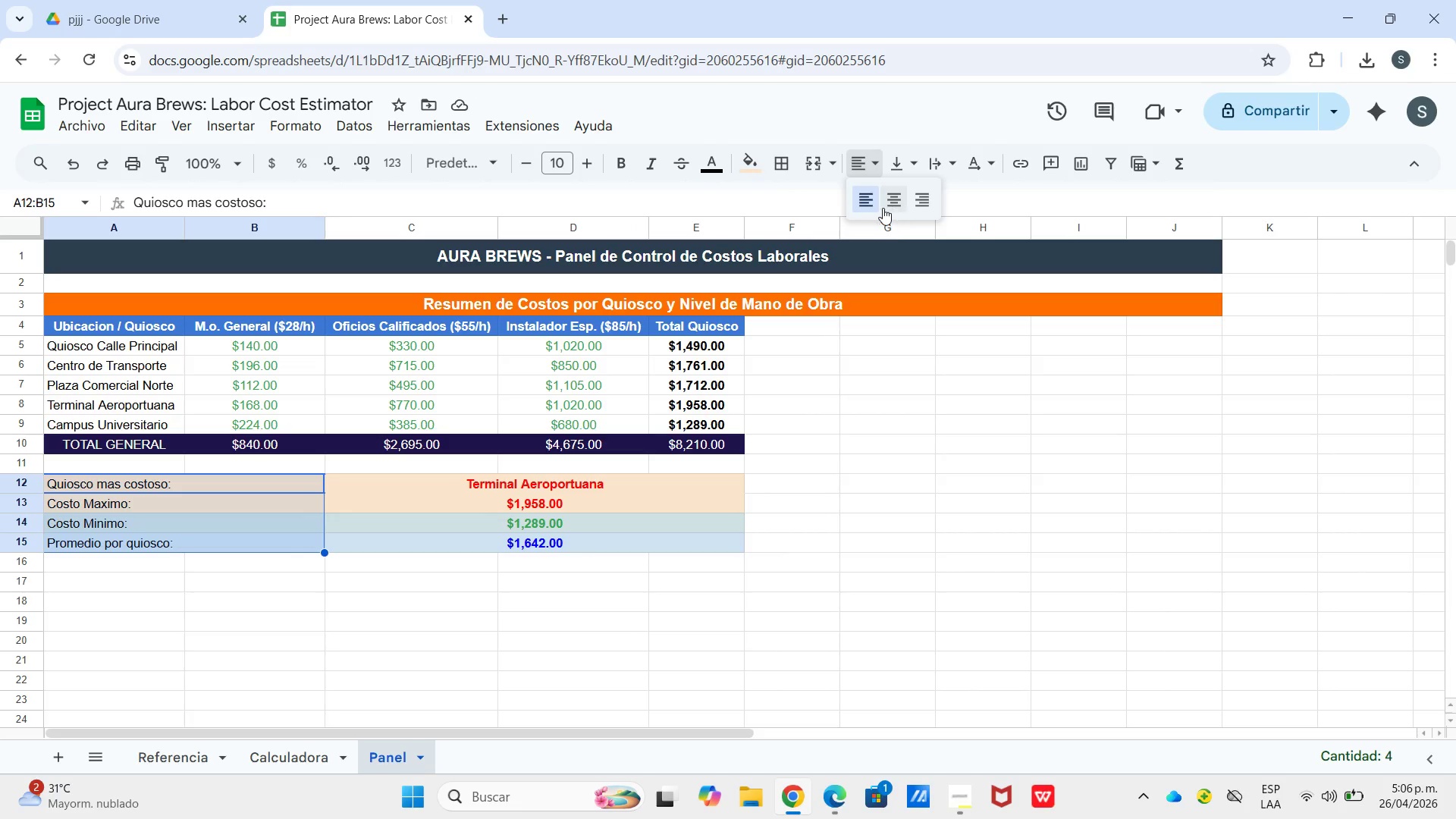 
left_click([882, 207])
 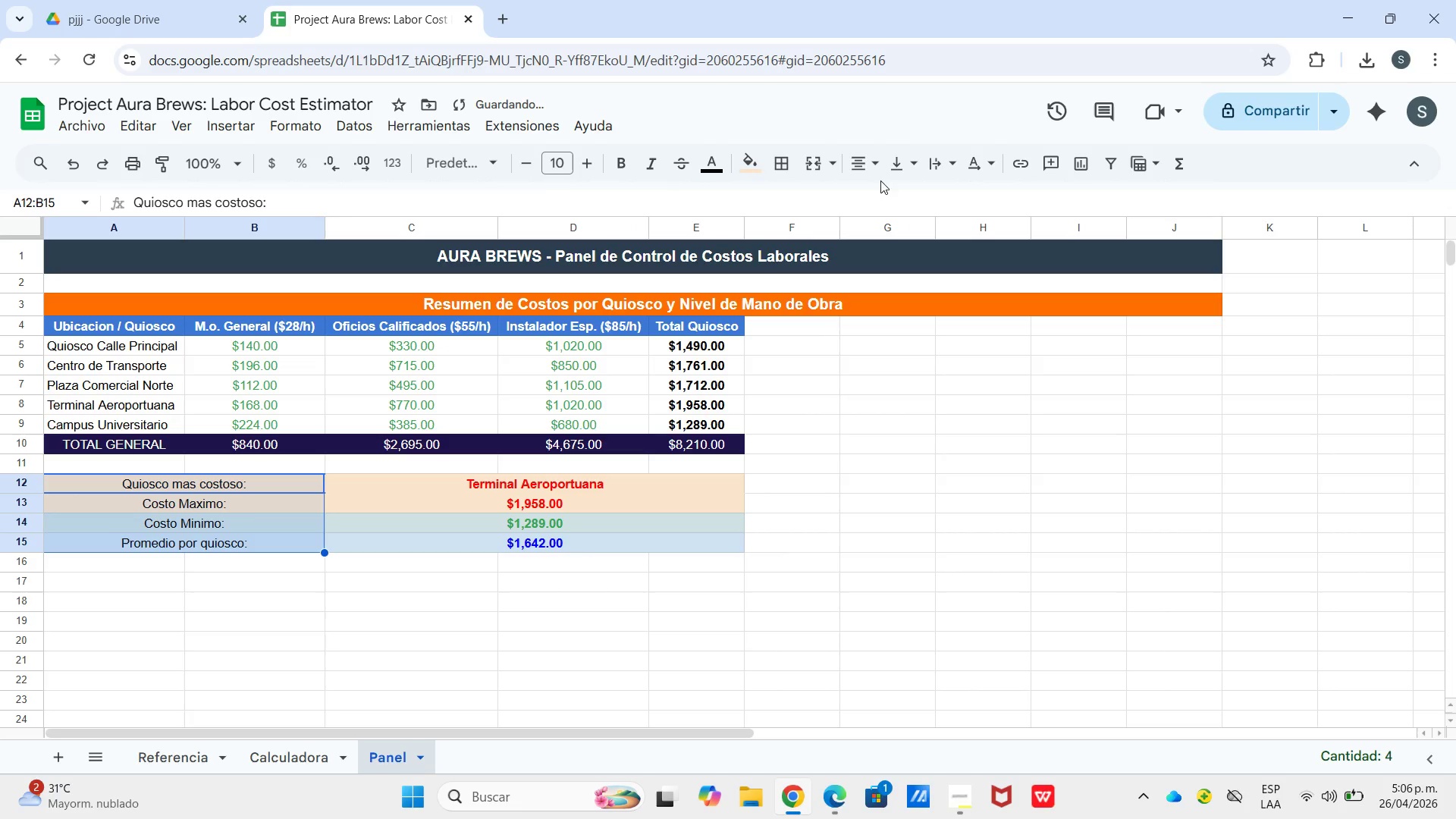 
left_click_drag(start_coordinate=[841, 169], to_coordinate=[858, 177])
 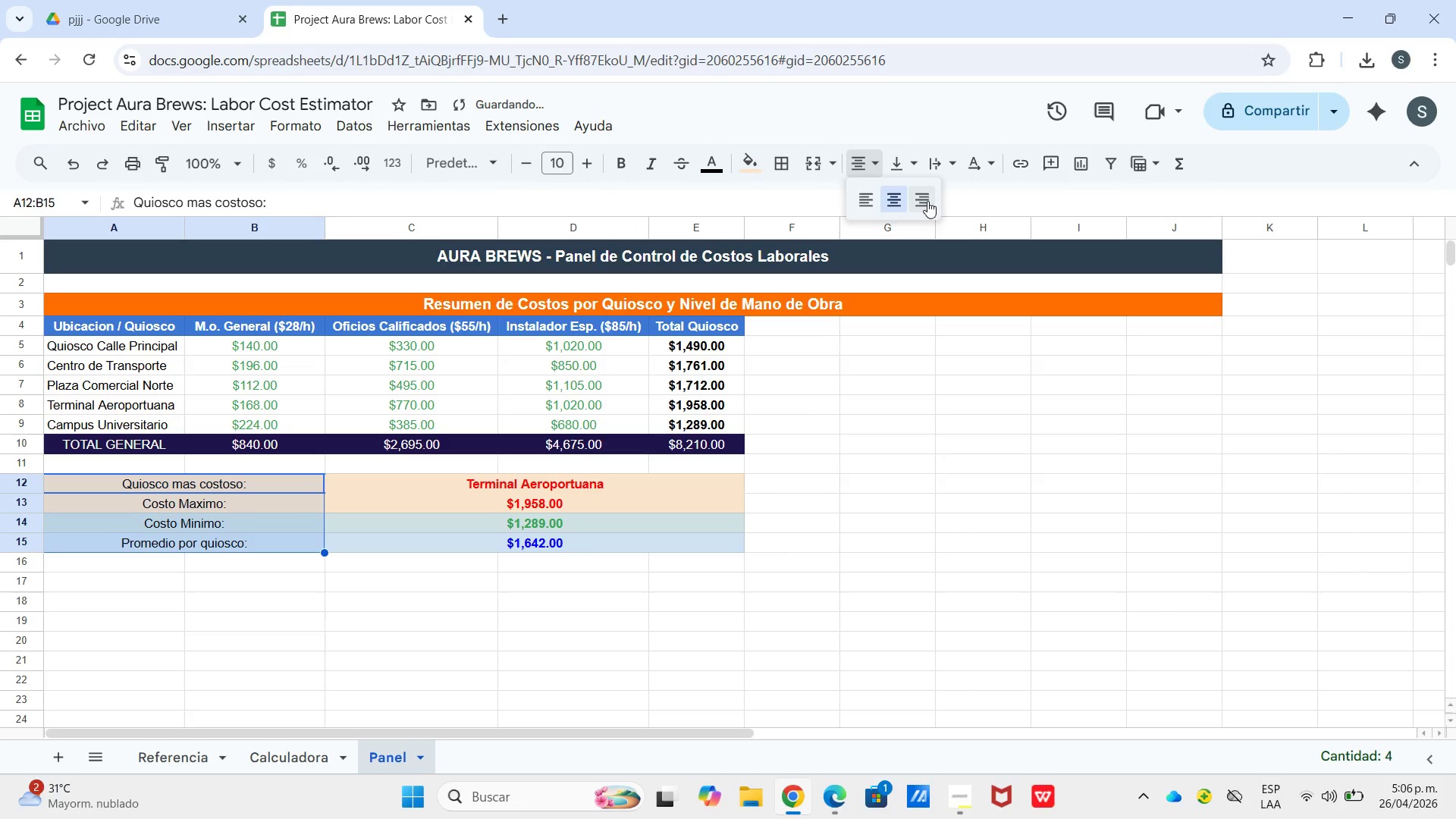 
left_click([919, 199])
 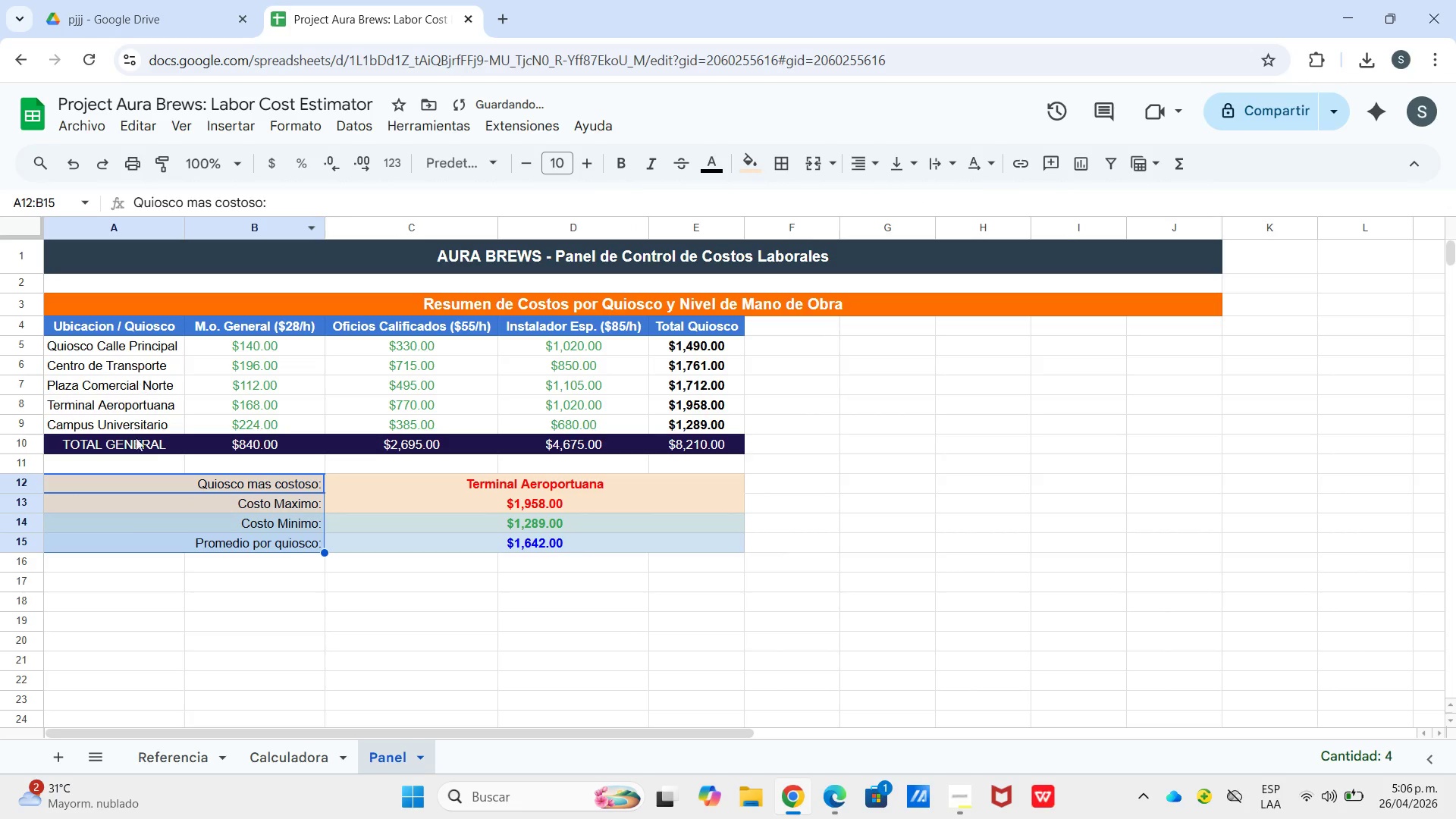 
left_click_drag(start_coordinate=[218, 629], to_coordinate=[213, 623])
 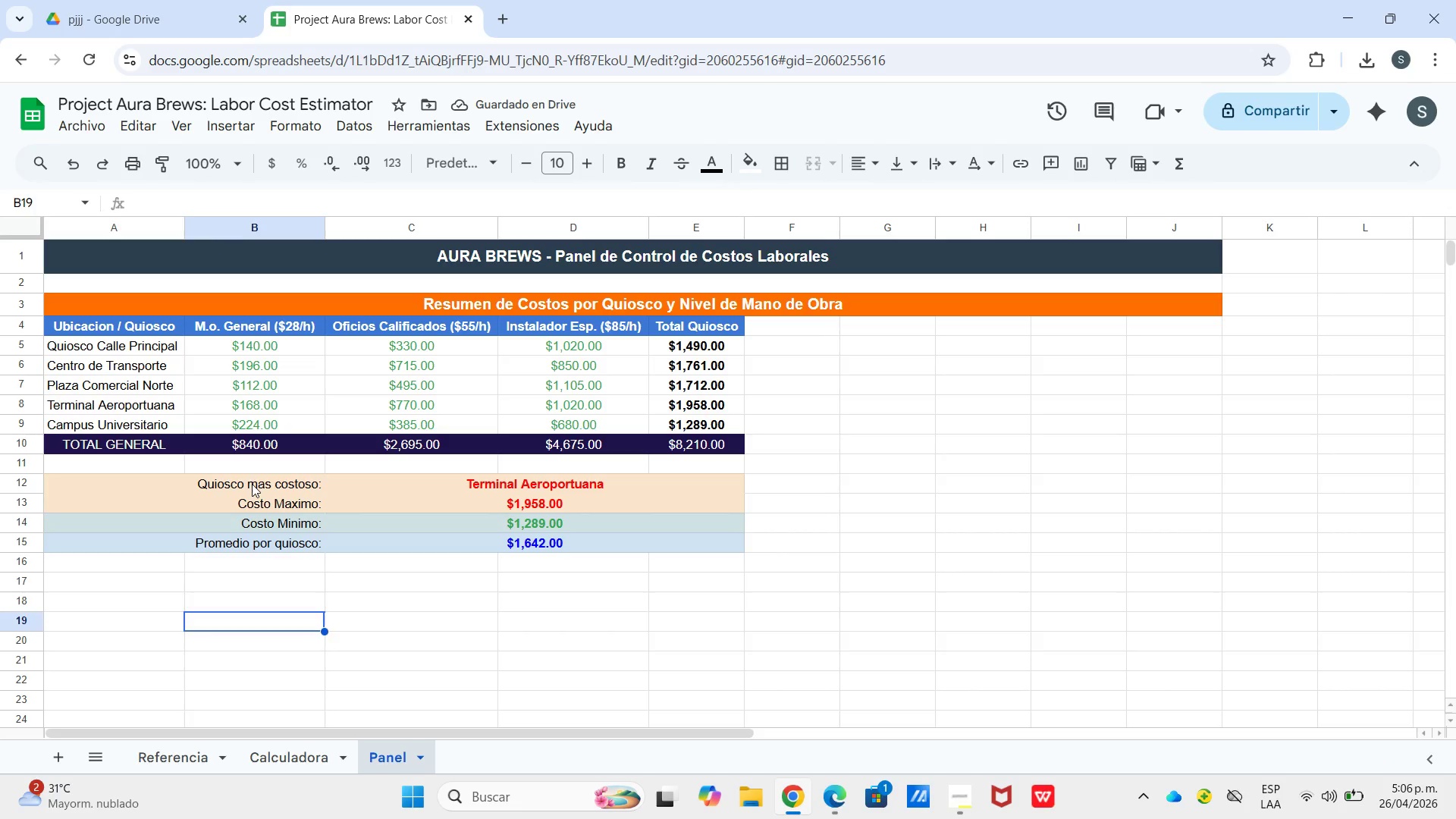 
left_click_drag(start_coordinate=[252, 484], to_coordinate=[253, 507])
 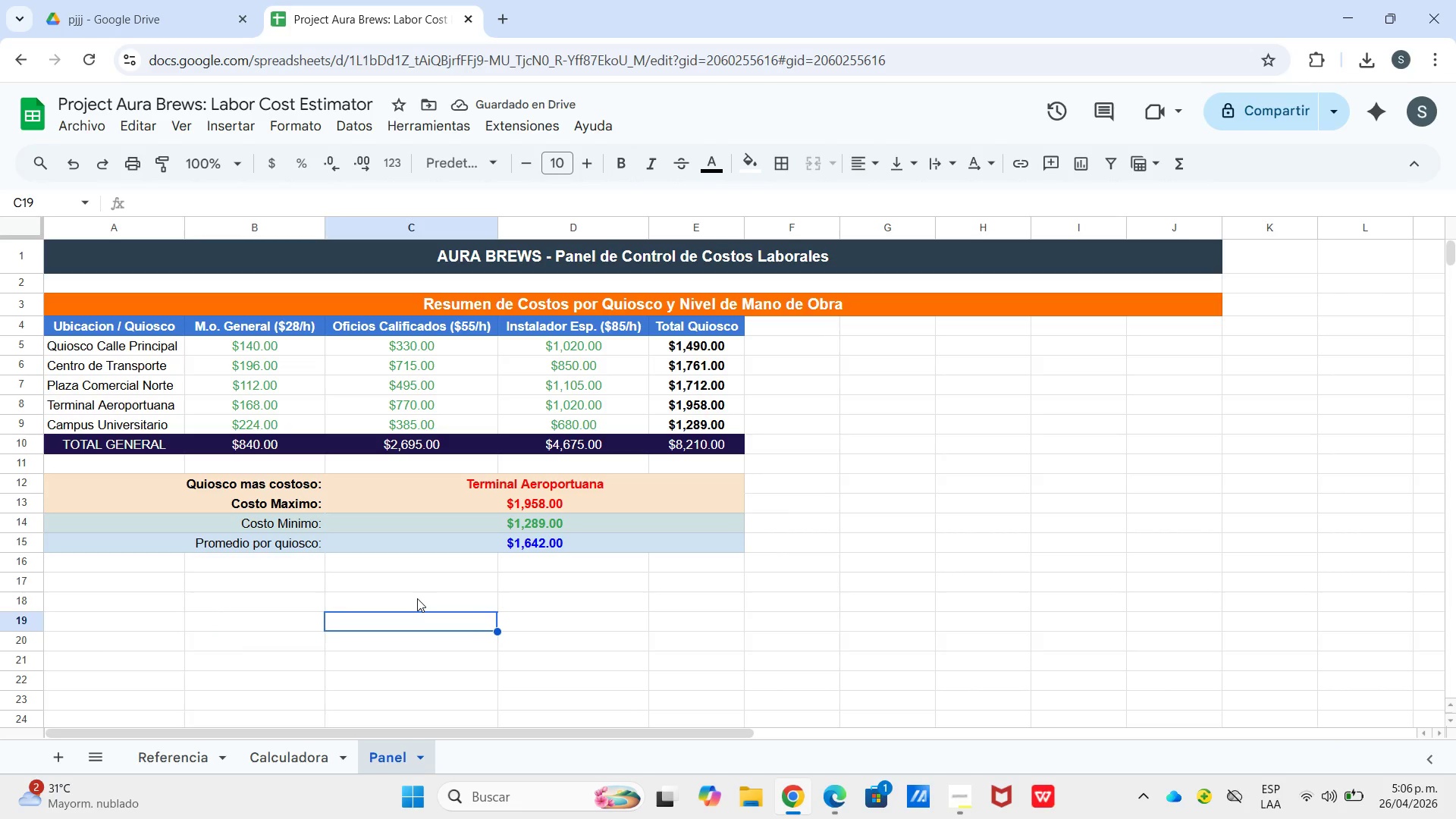 
wait(5.24)
 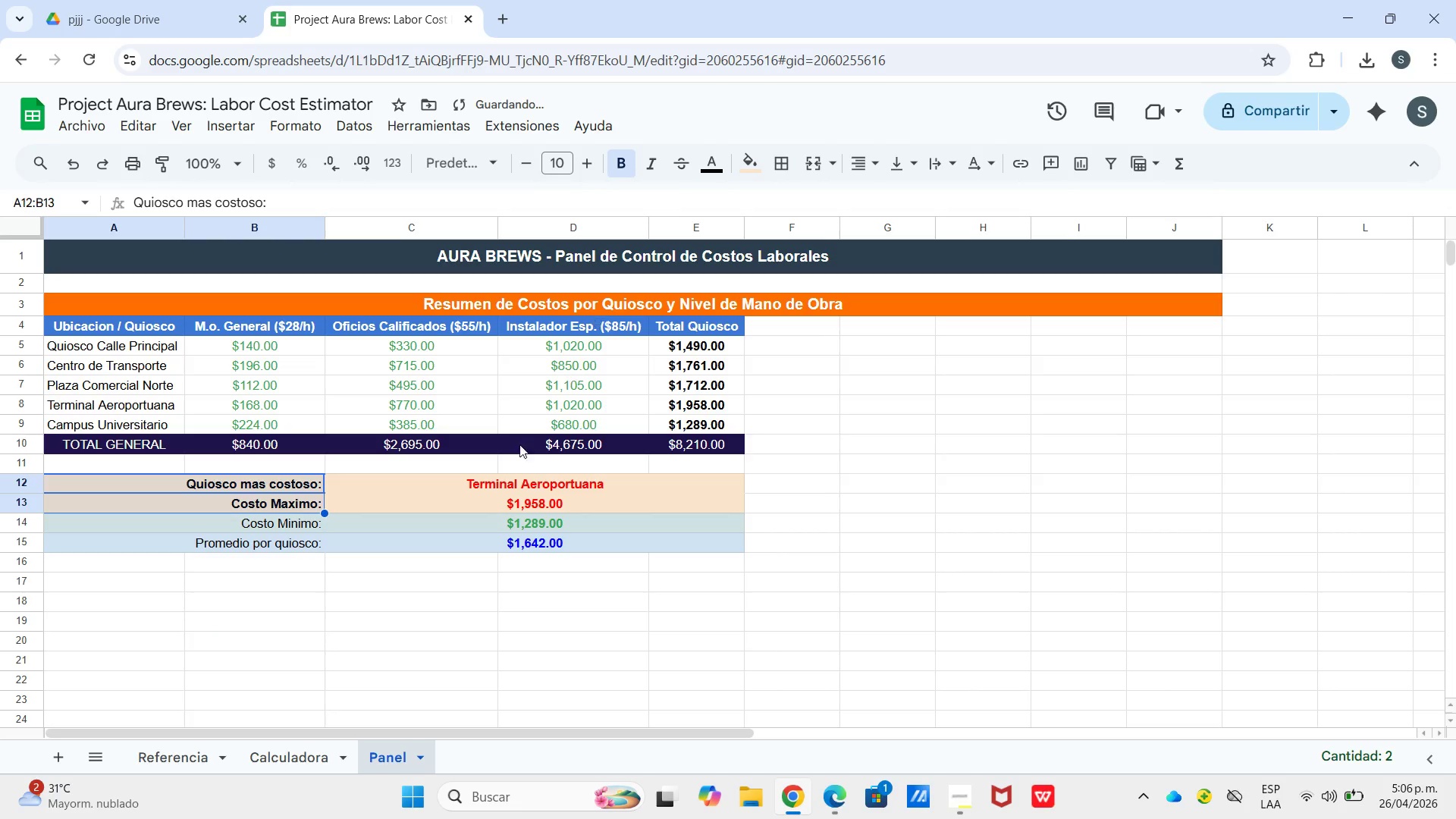 
scroll: coordinate [780, 515], scroll_direction: up, amount: 5.0
 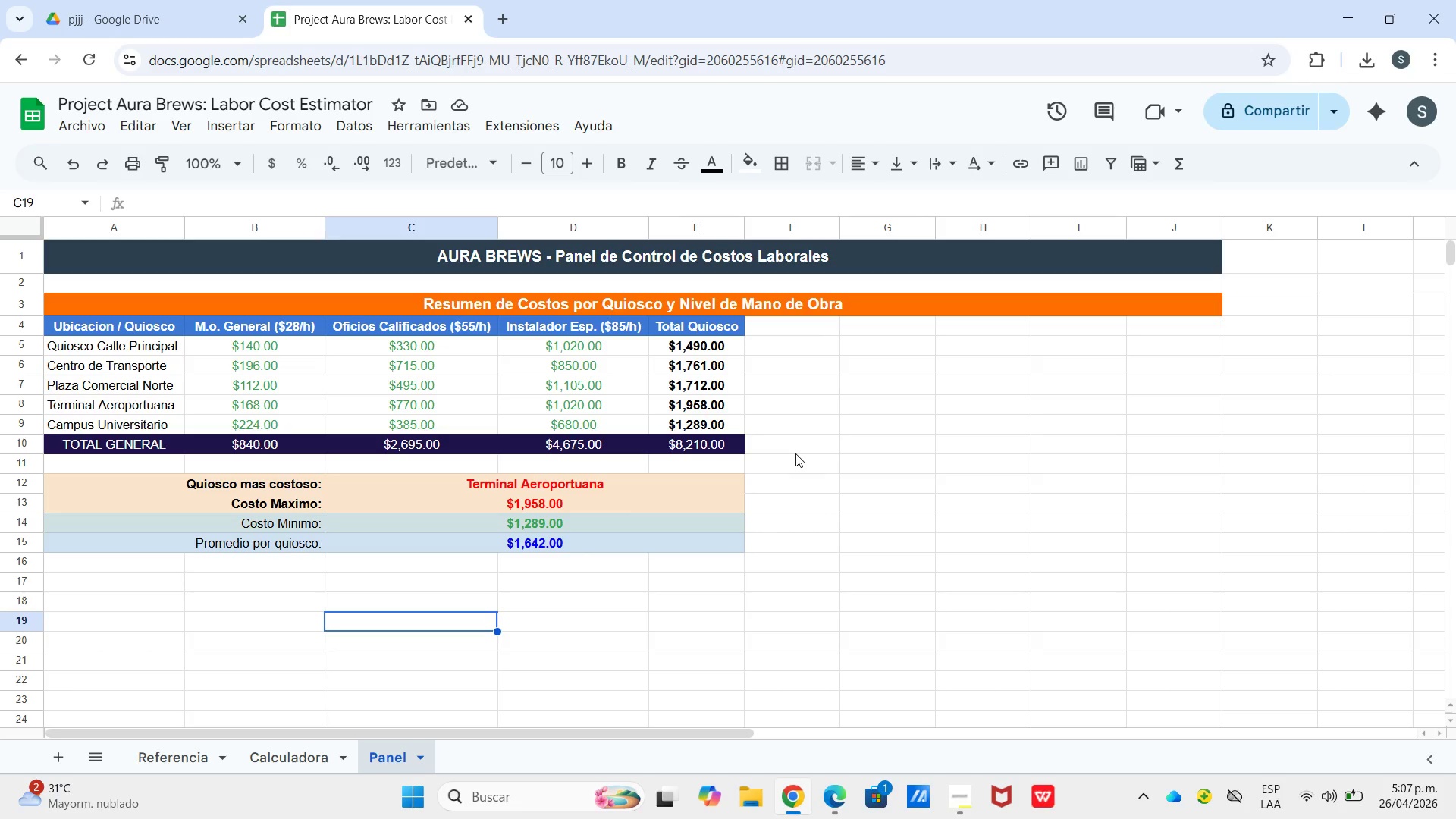 
wait(18.3)
 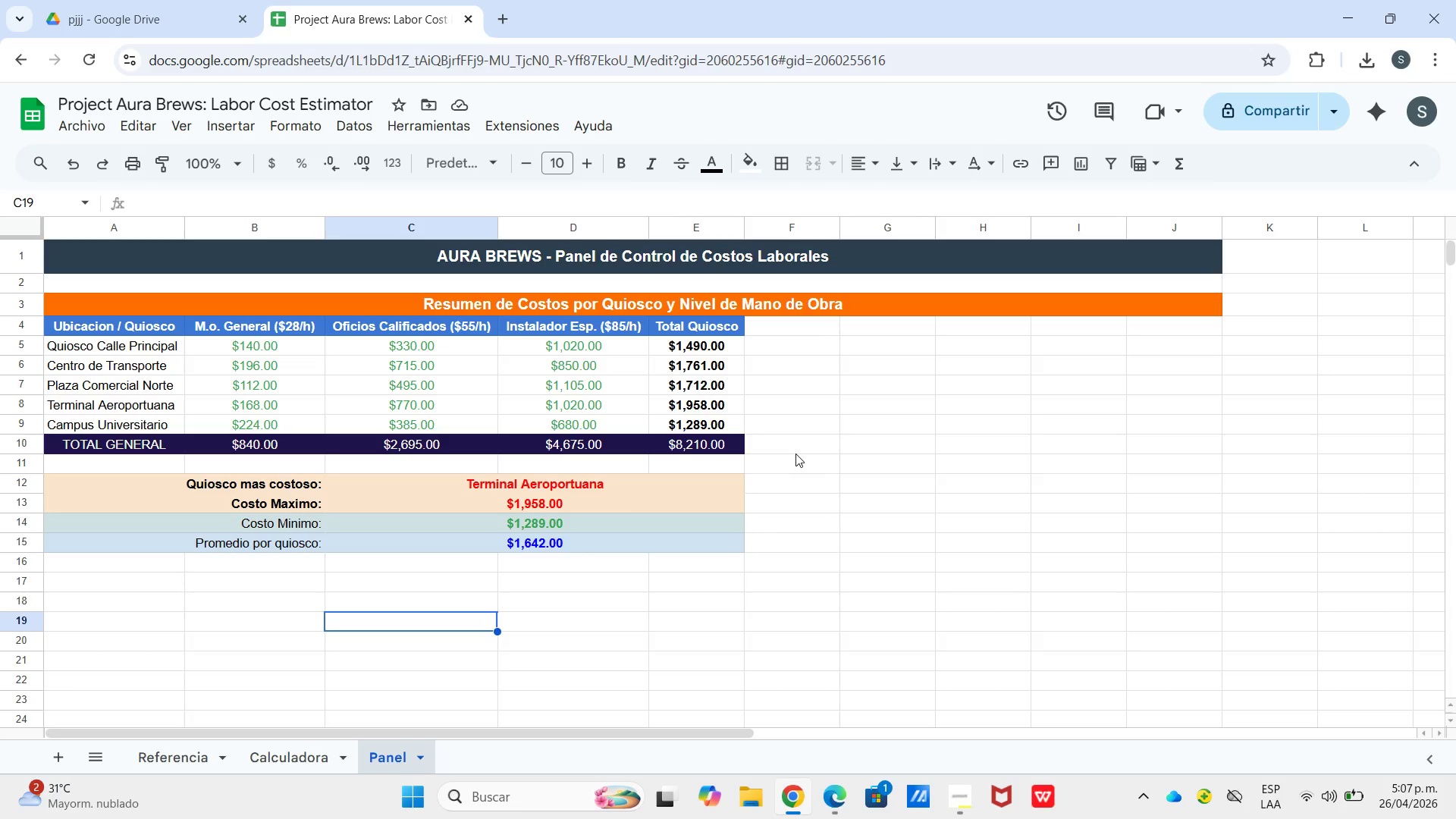 
left_click_drag(start_coordinate=[152, 317], to_coordinate=[158, 323])
 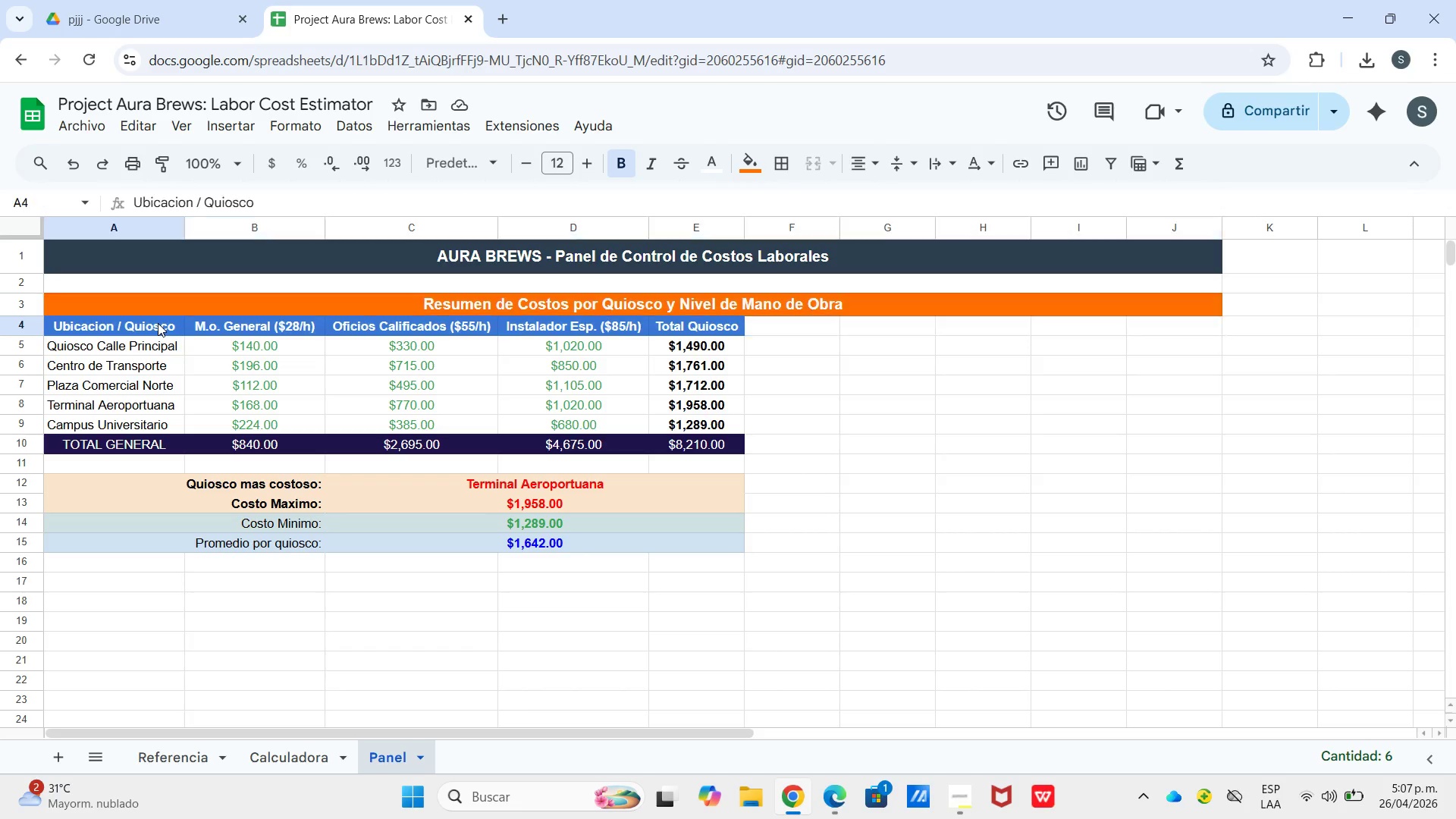 
left_click([158, 323])
 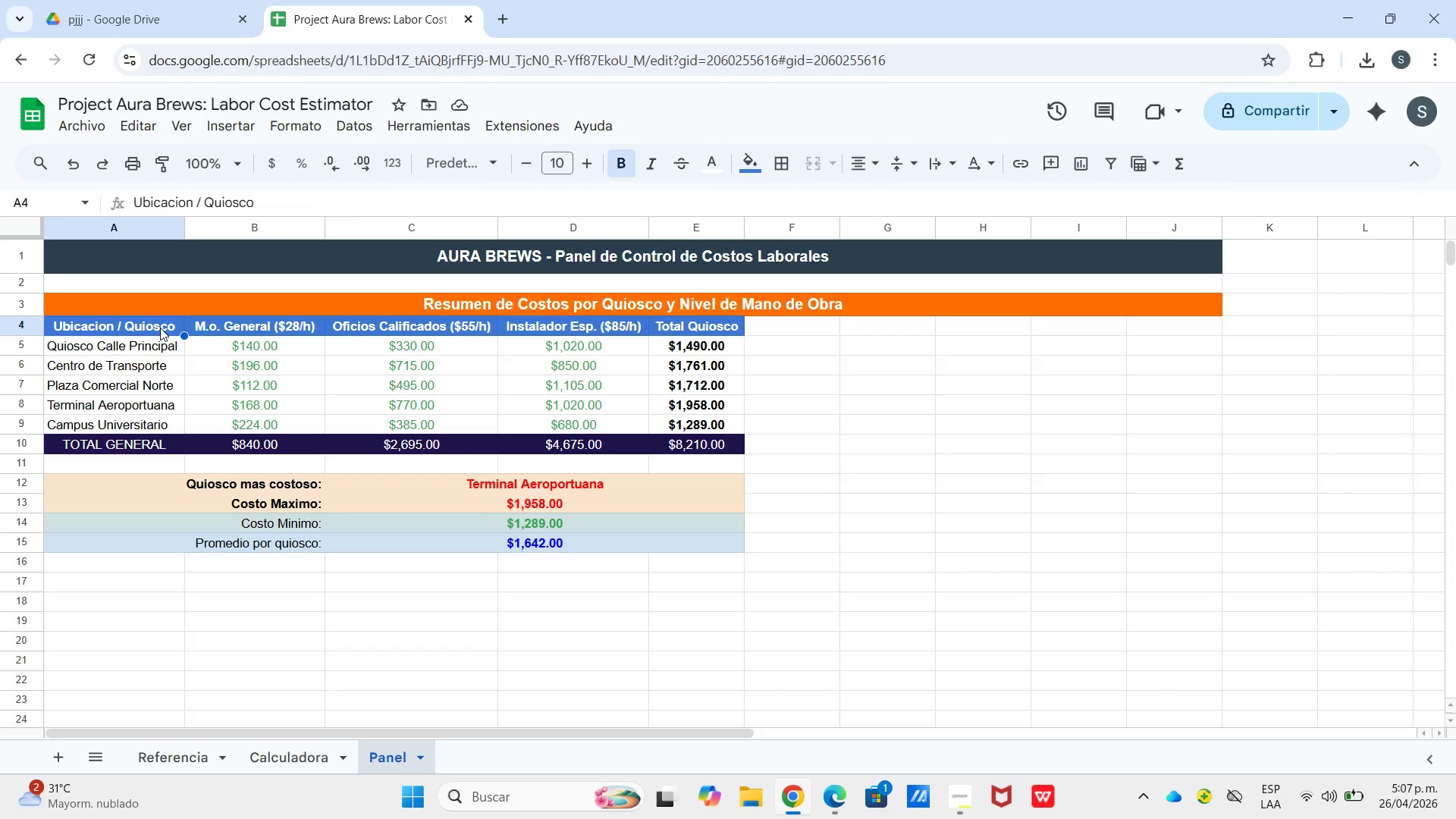 
left_click_drag(start_coordinate=[160, 328], to_coordinate=[627, 419])
 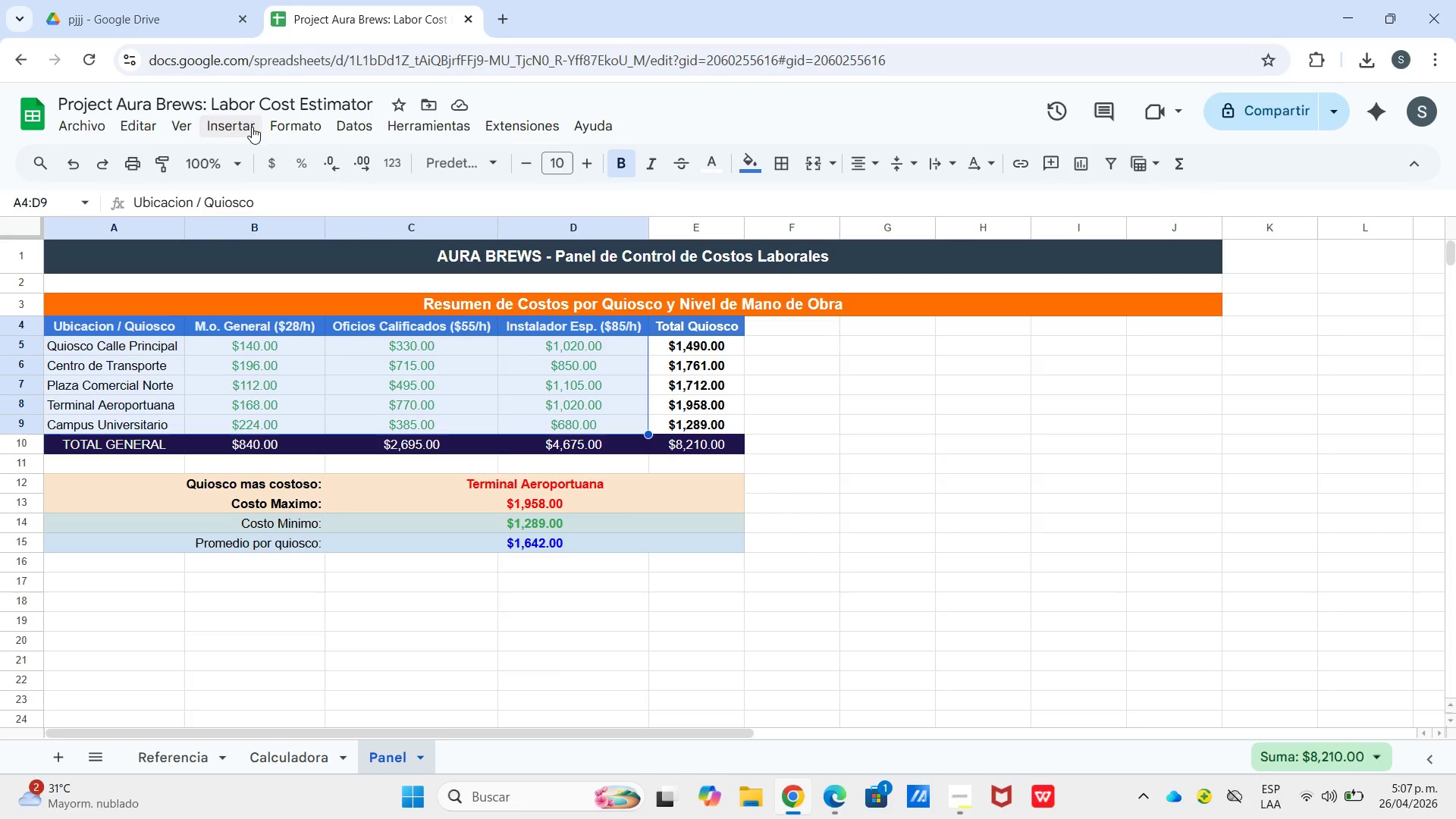 
left_click_drag(start_coordinate=[234, 125], to_coordinate=[238, 125])
 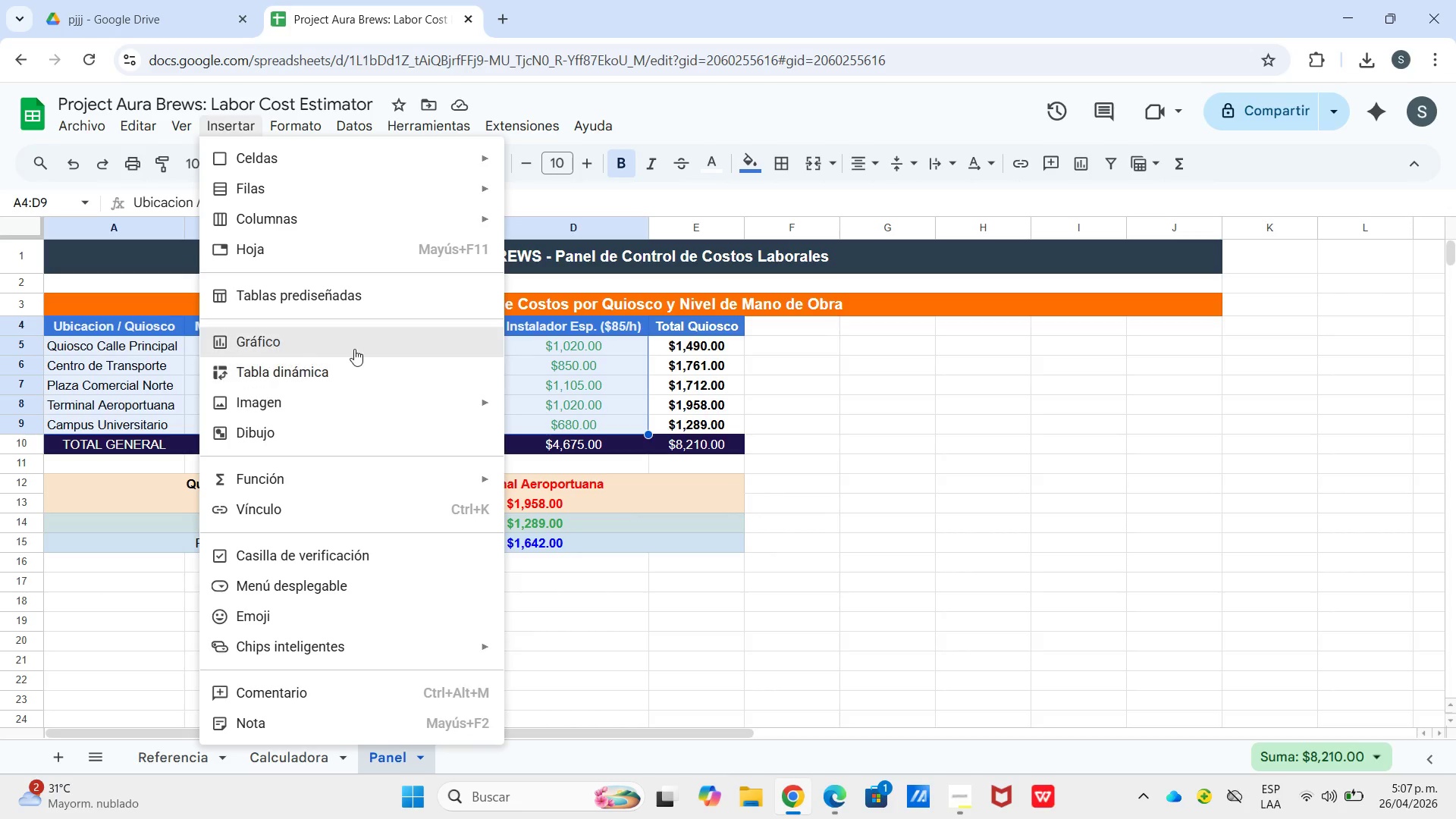 
left_click([353, 347])
 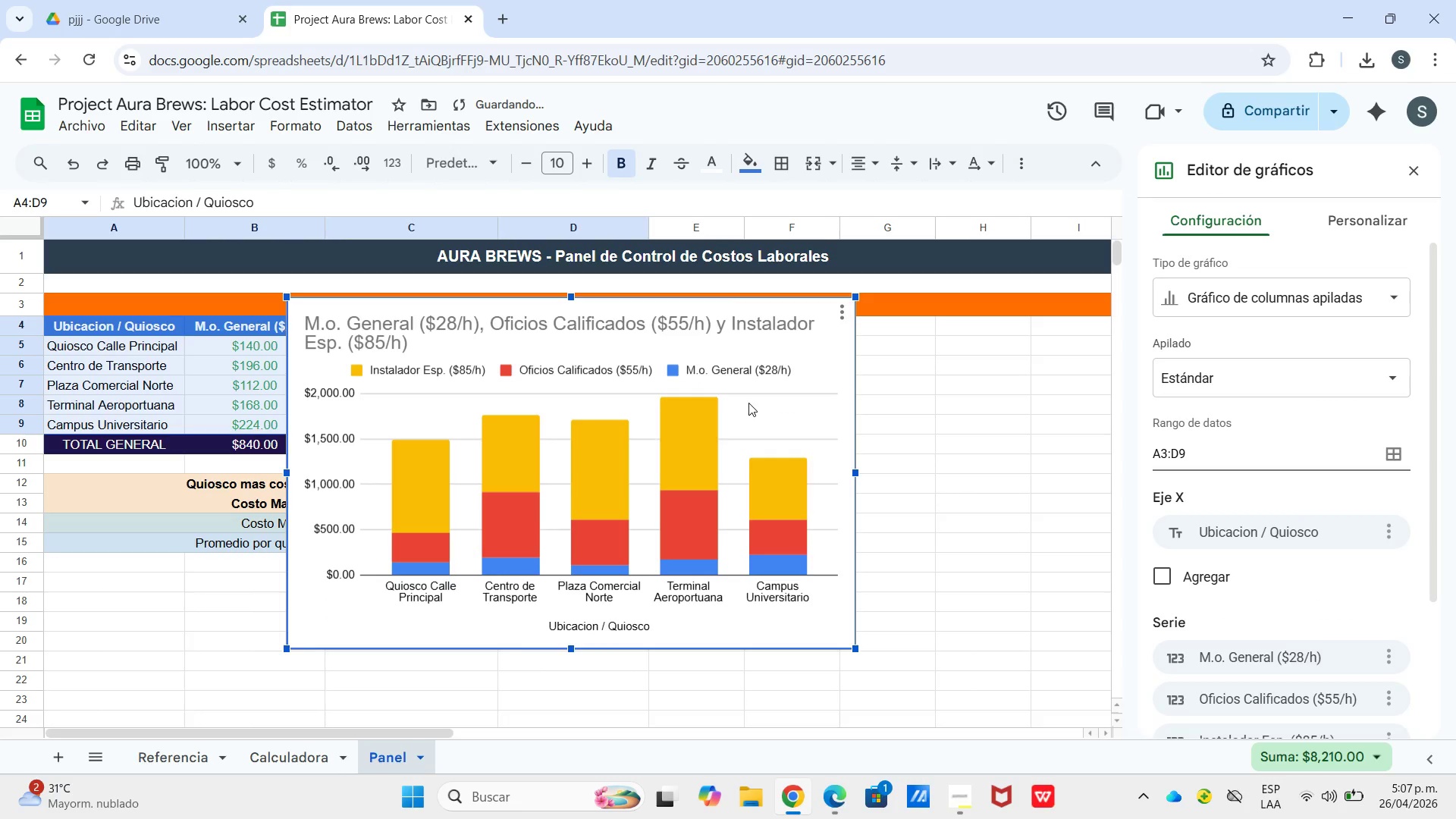 
left_click_drag(start_coordinate=[670, 406], to_coordinate=[1182, 444])
 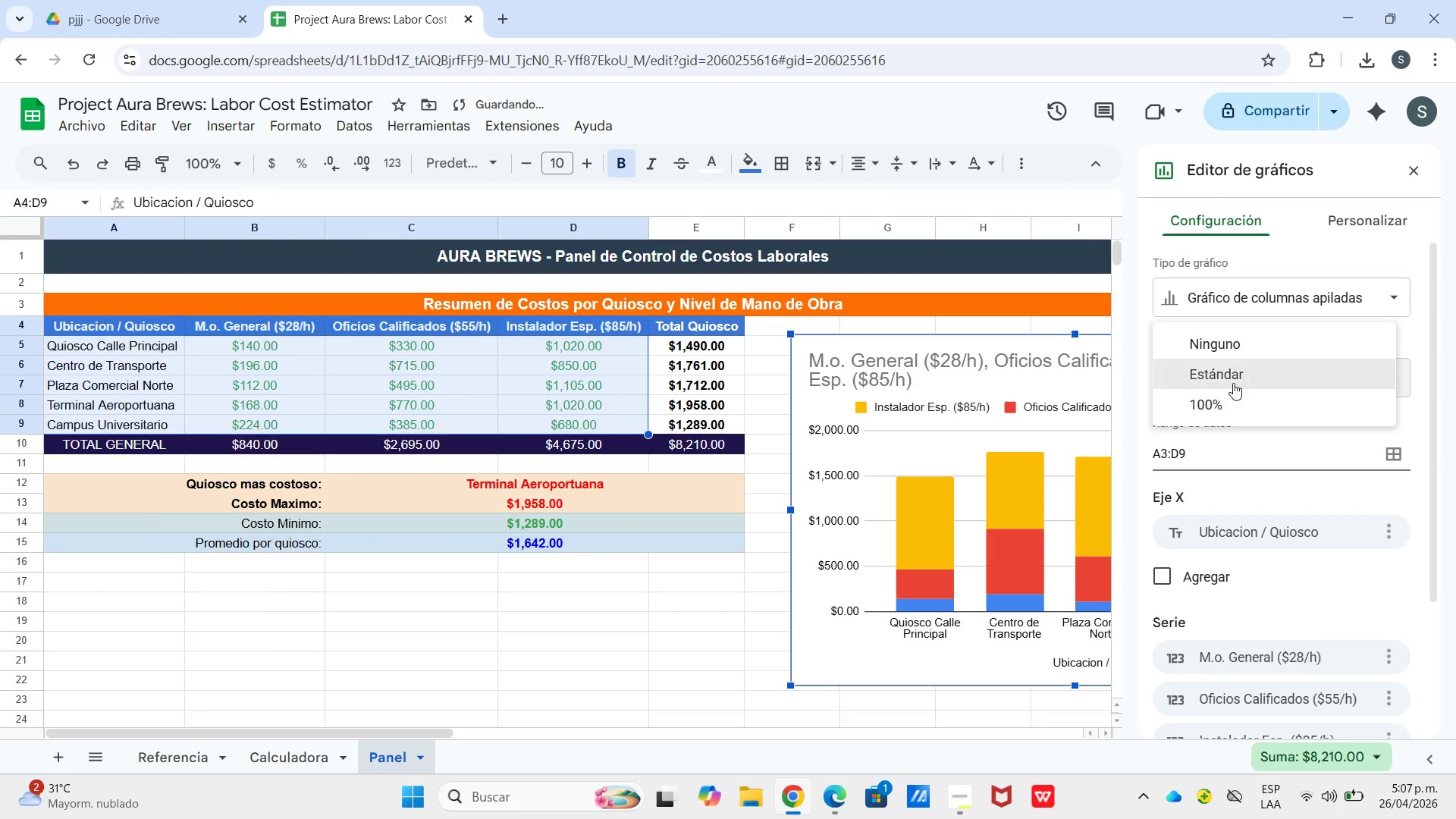 
left_click([1230, 381])
 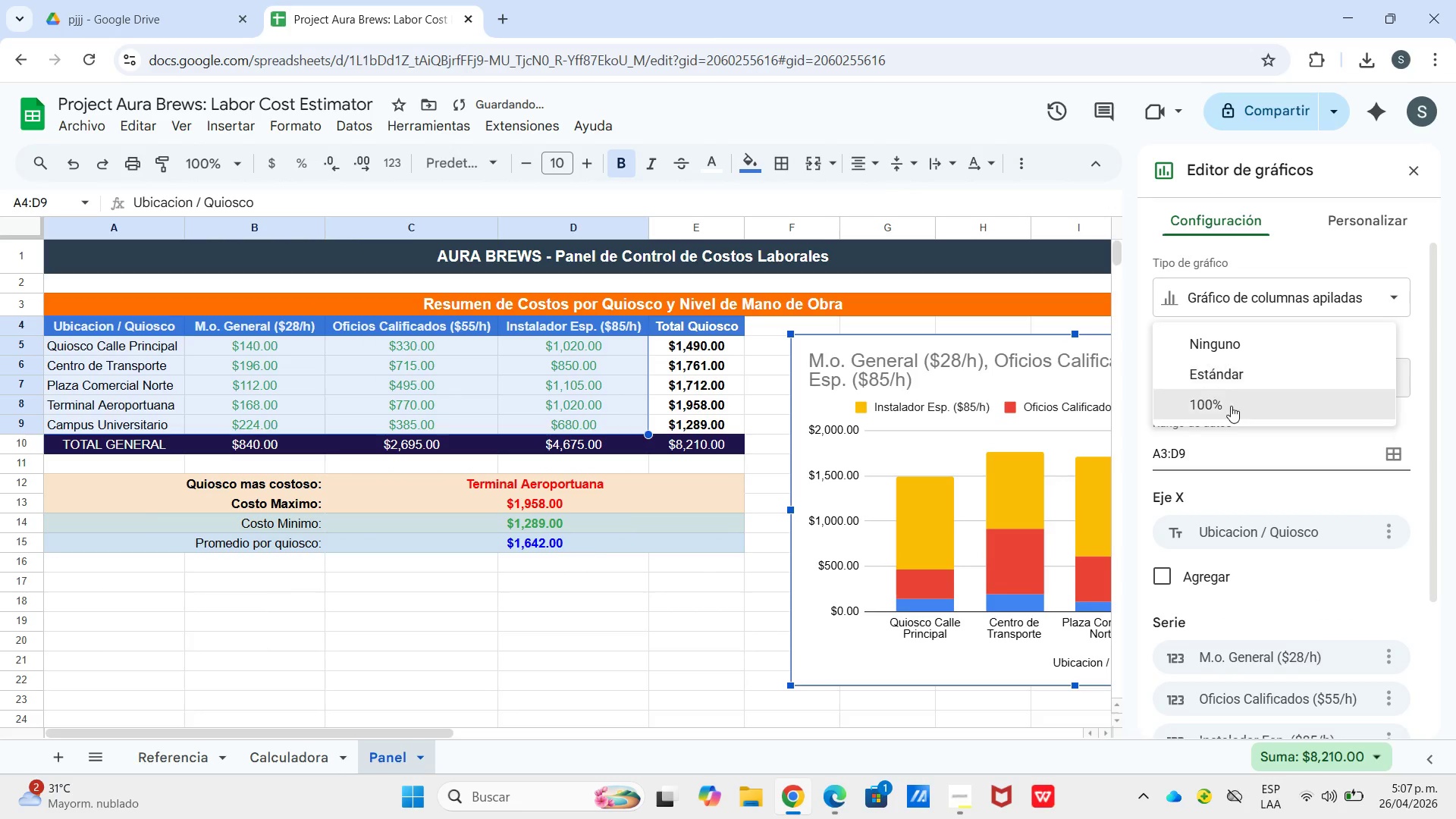 
double_click([1231, 408])
 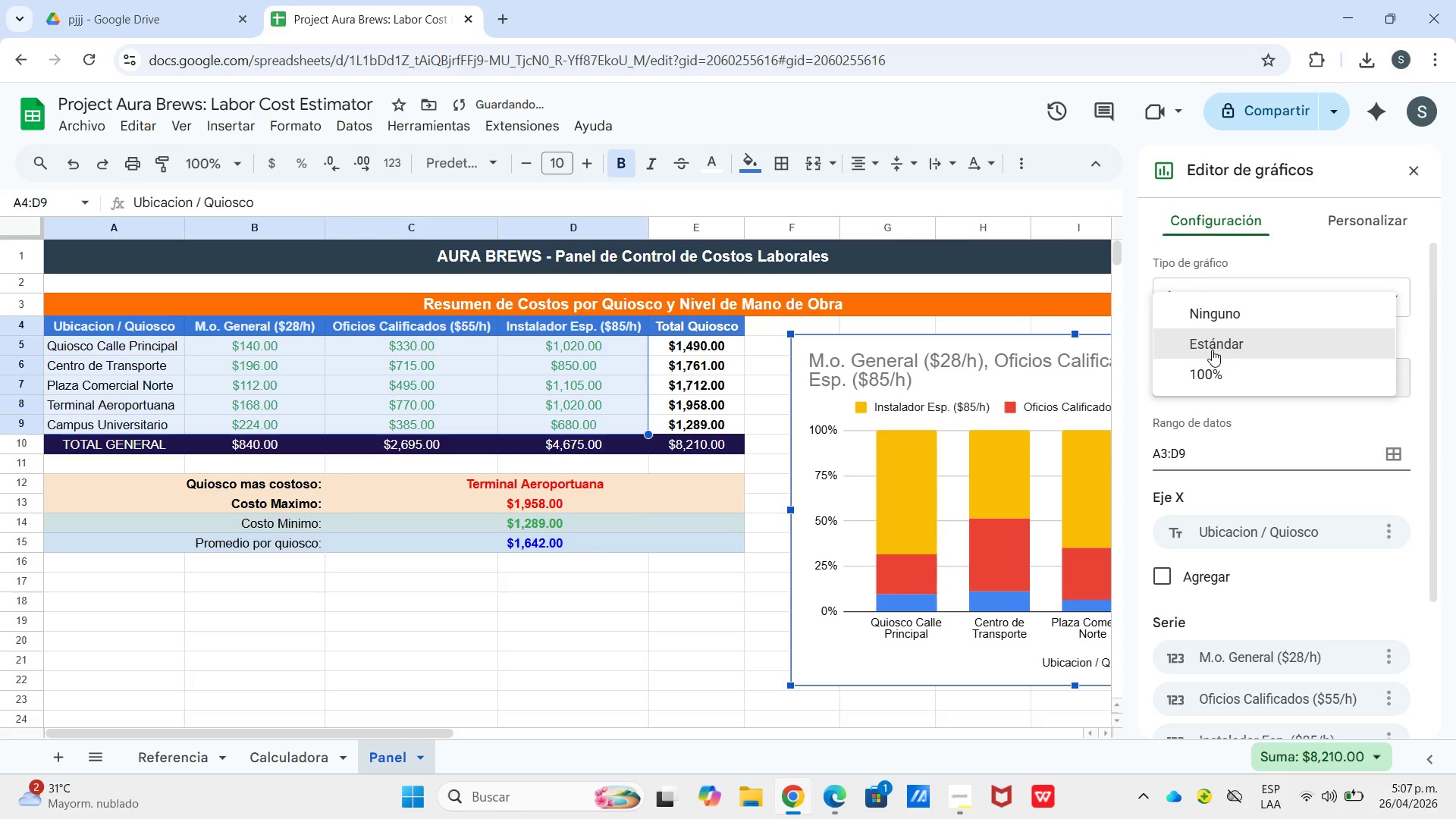 
left_click([1212, 341])
 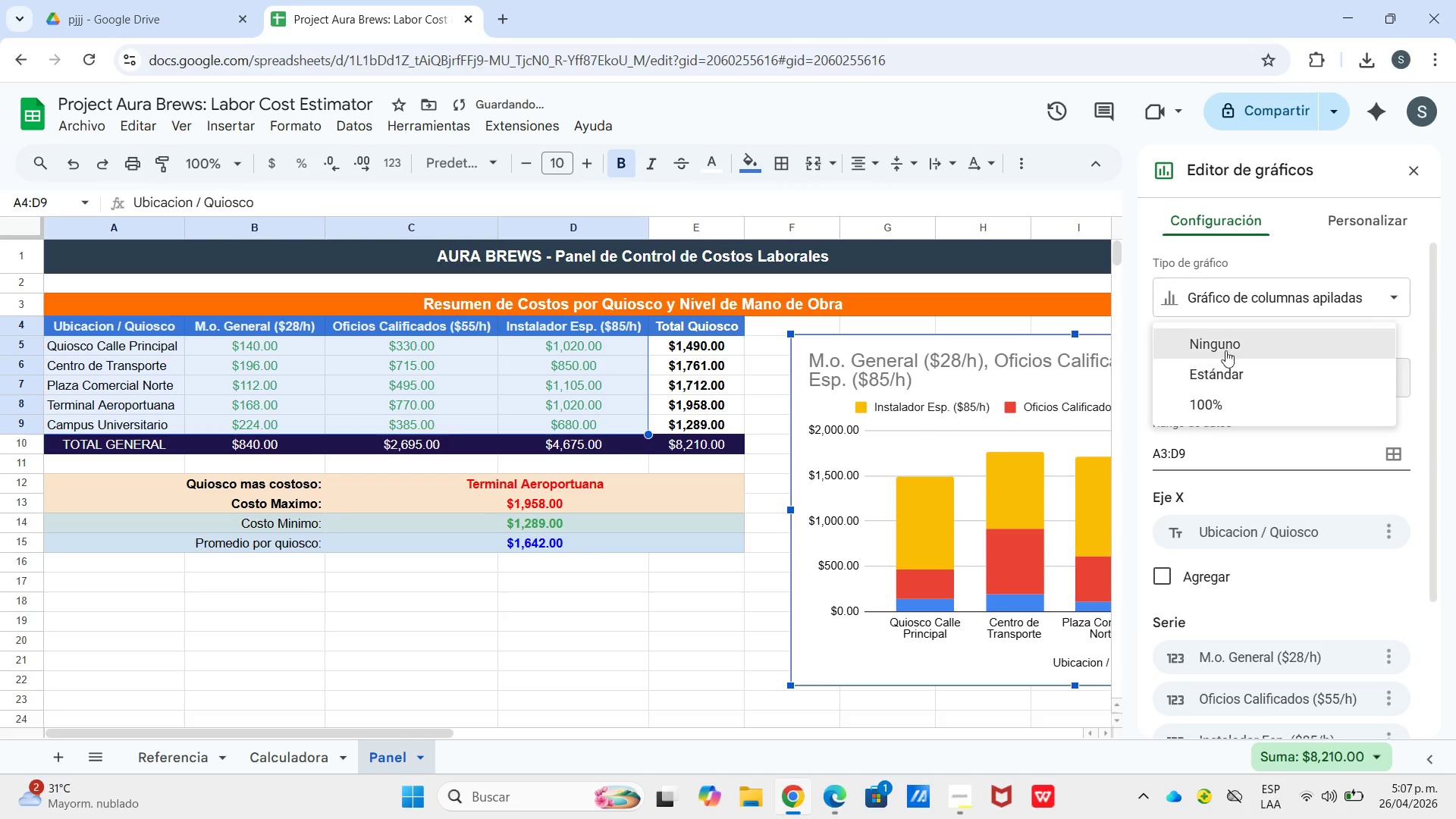 
left_click_drag(start_coordinate=[1225, 332], to_coordinate=[1222, 344])
 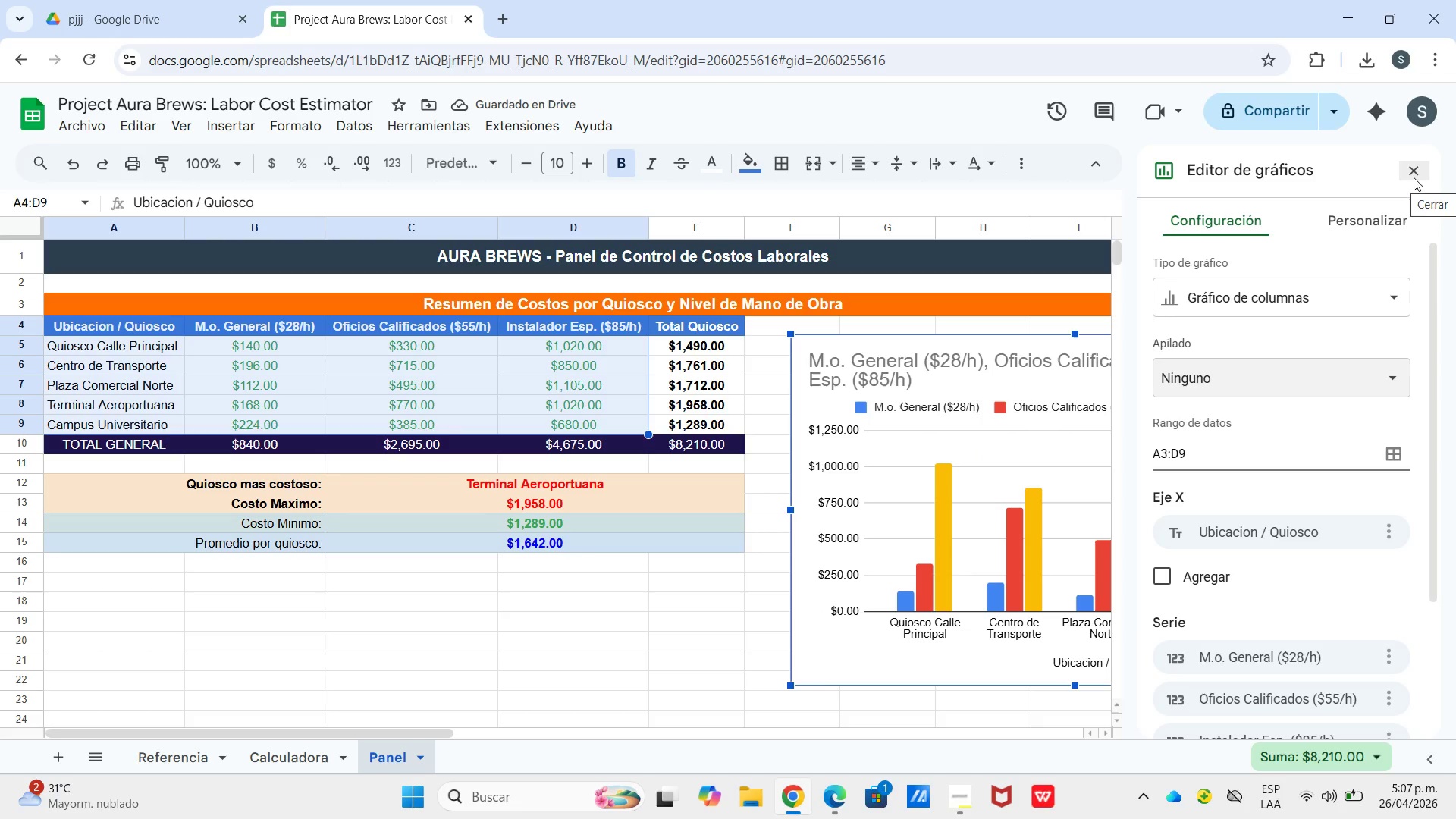 
left_click_drag(start_coordinate=[1349, 281], to_coordinate=[1347, 284])
 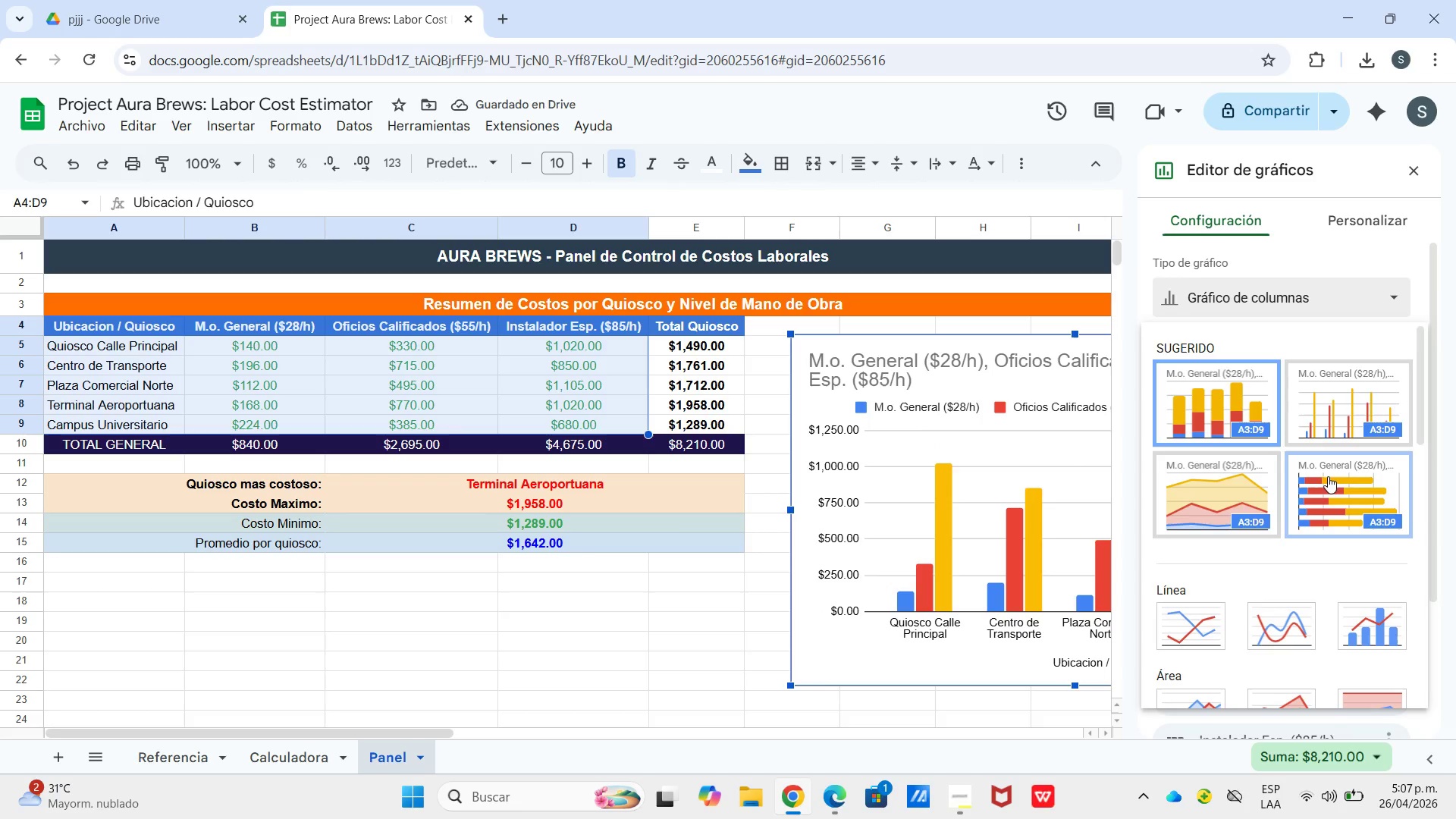 
left_click([1334, 482])
 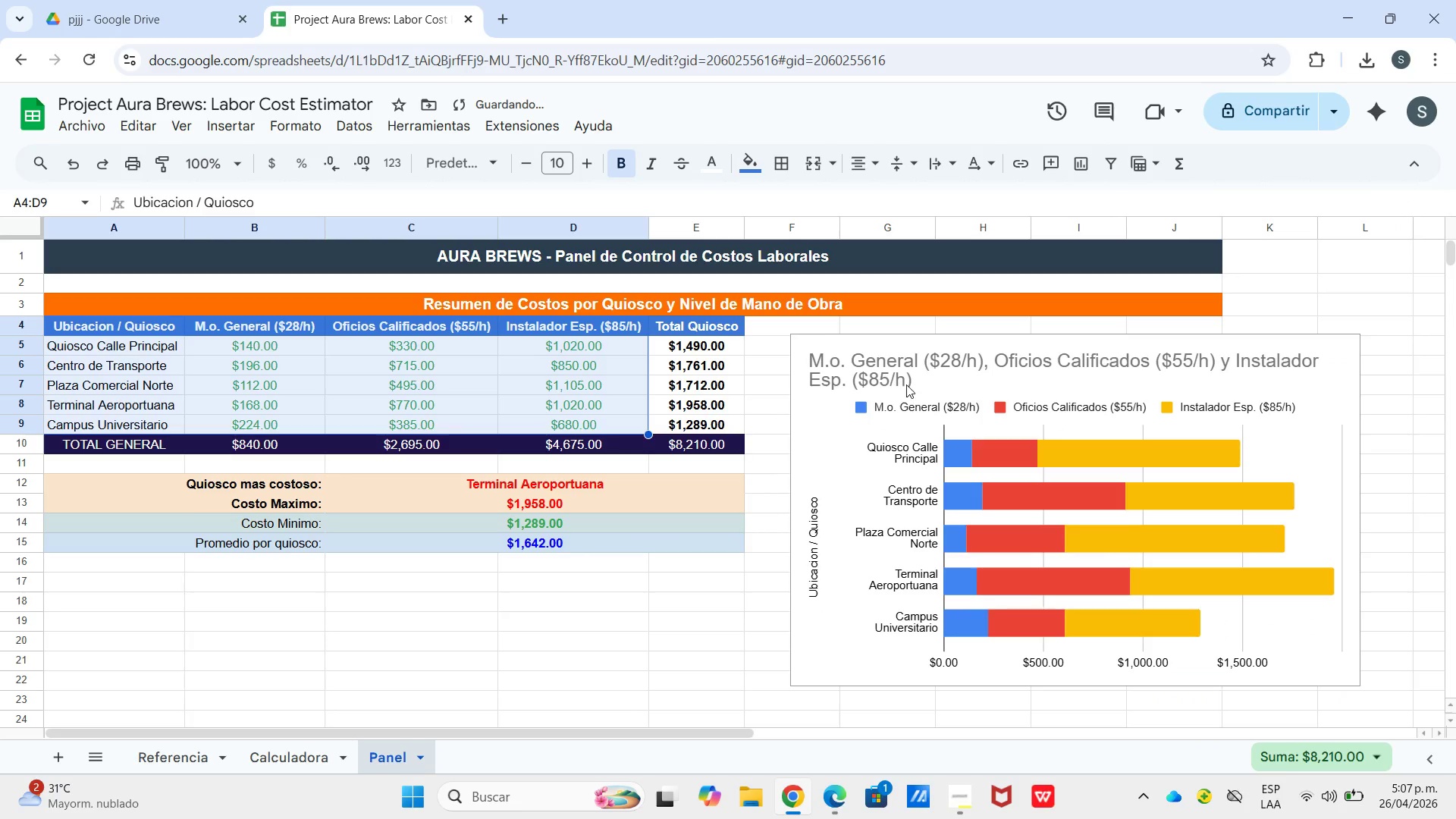 
double_click([900, 360])
 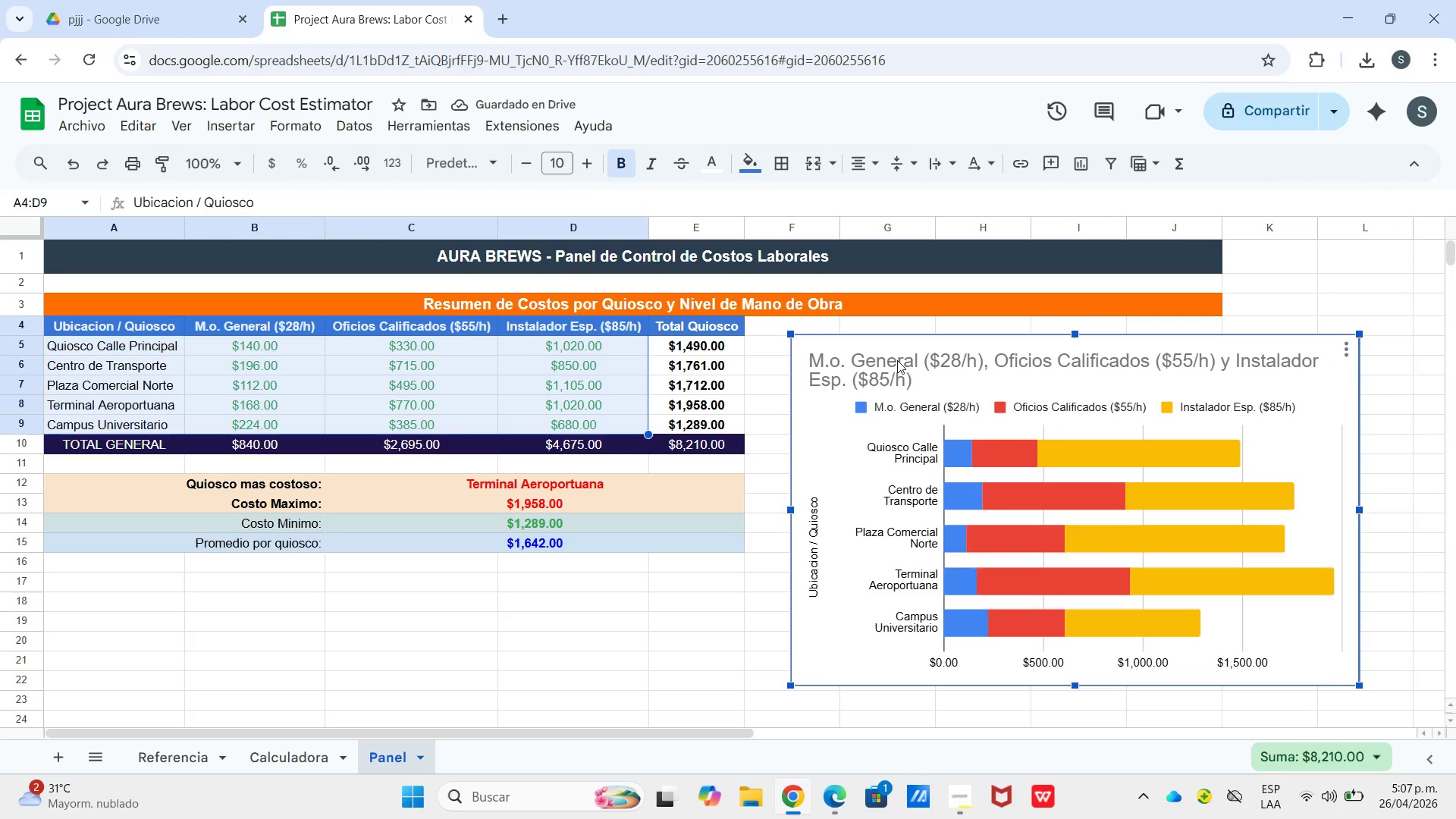 
triple_click([897, 360])
 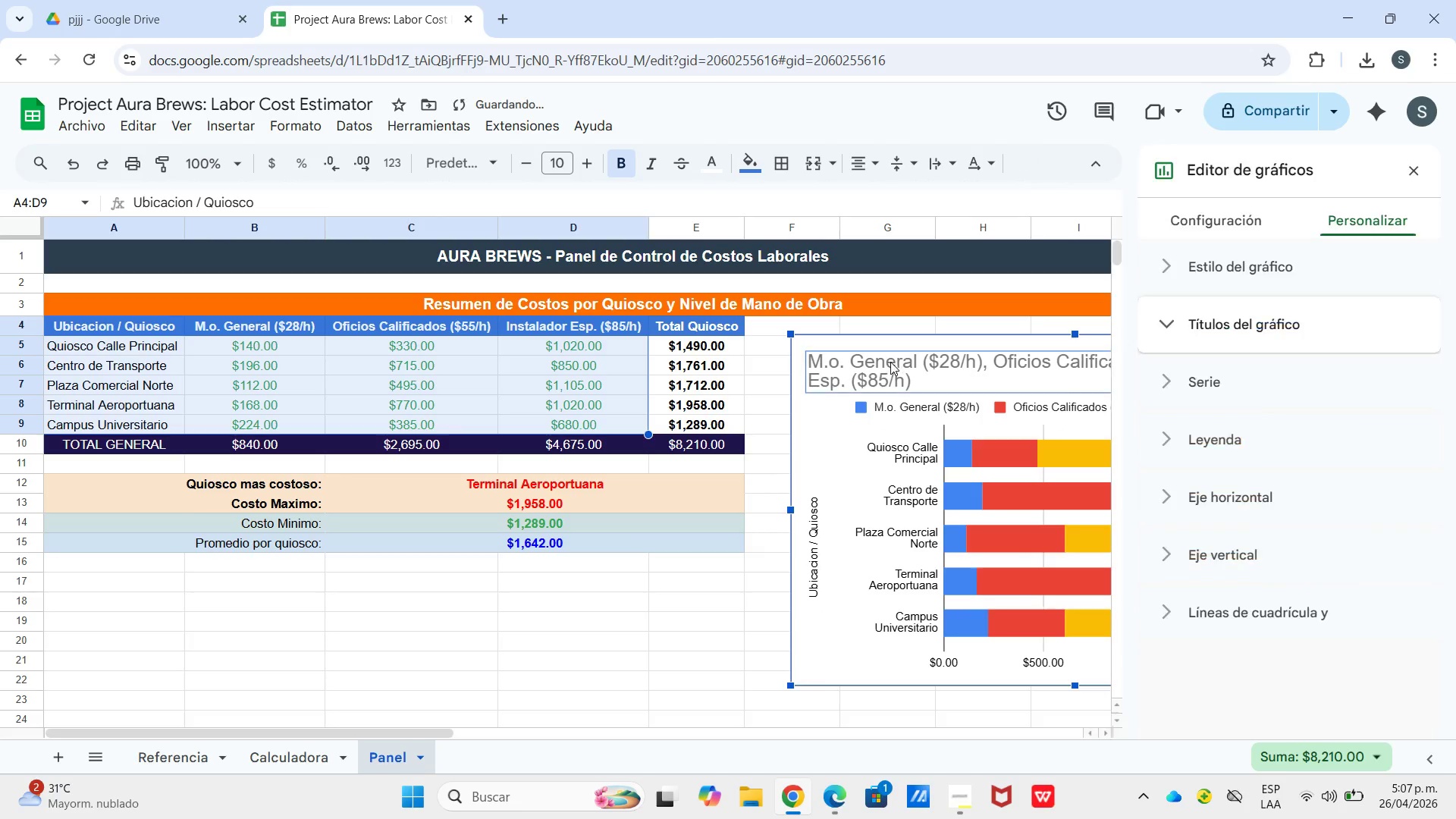 
triple_click([890, 362])
 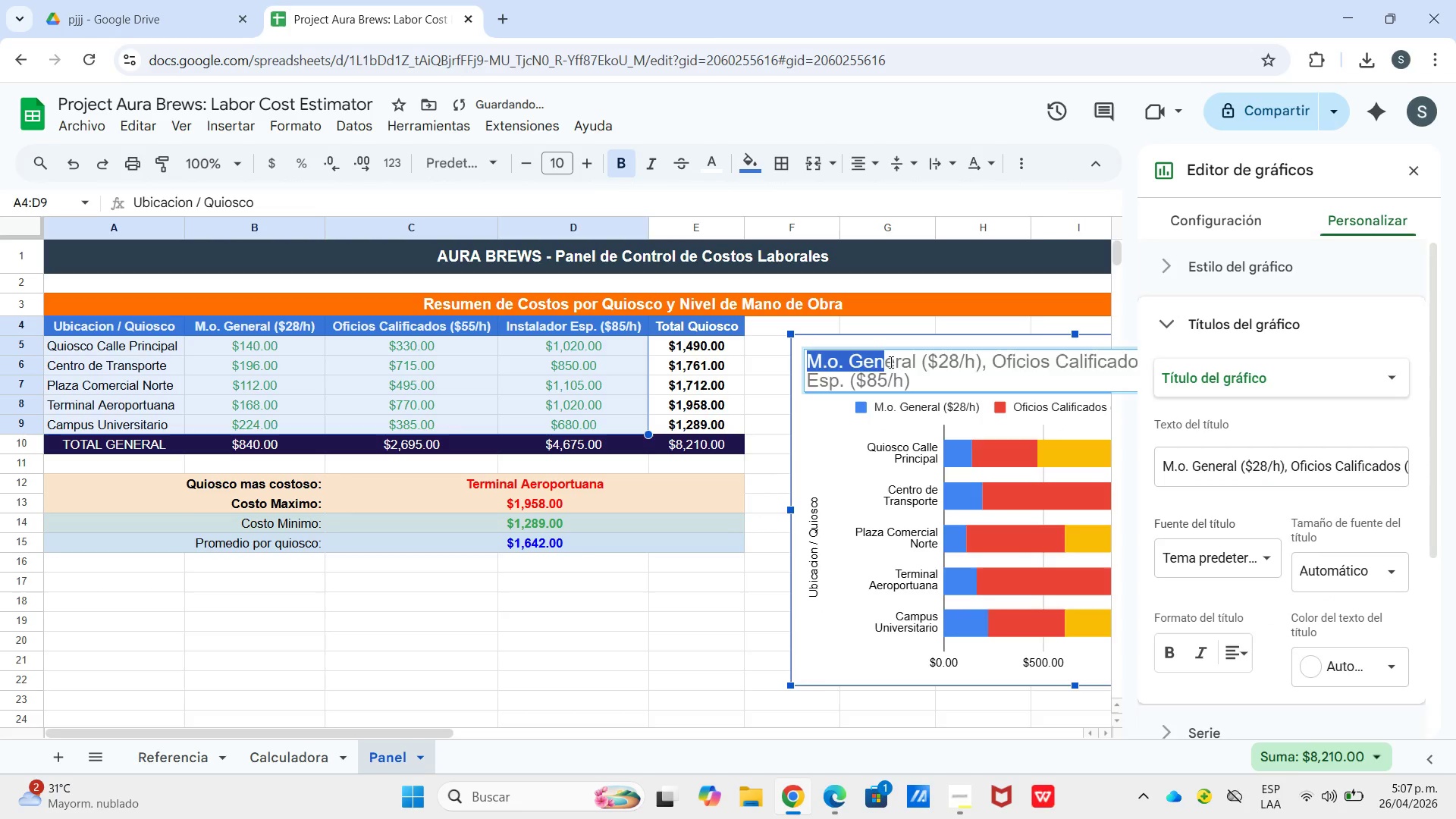 
left_click_drag(start_coordinate=[890, 362], to_coordinate=[972, 367])
 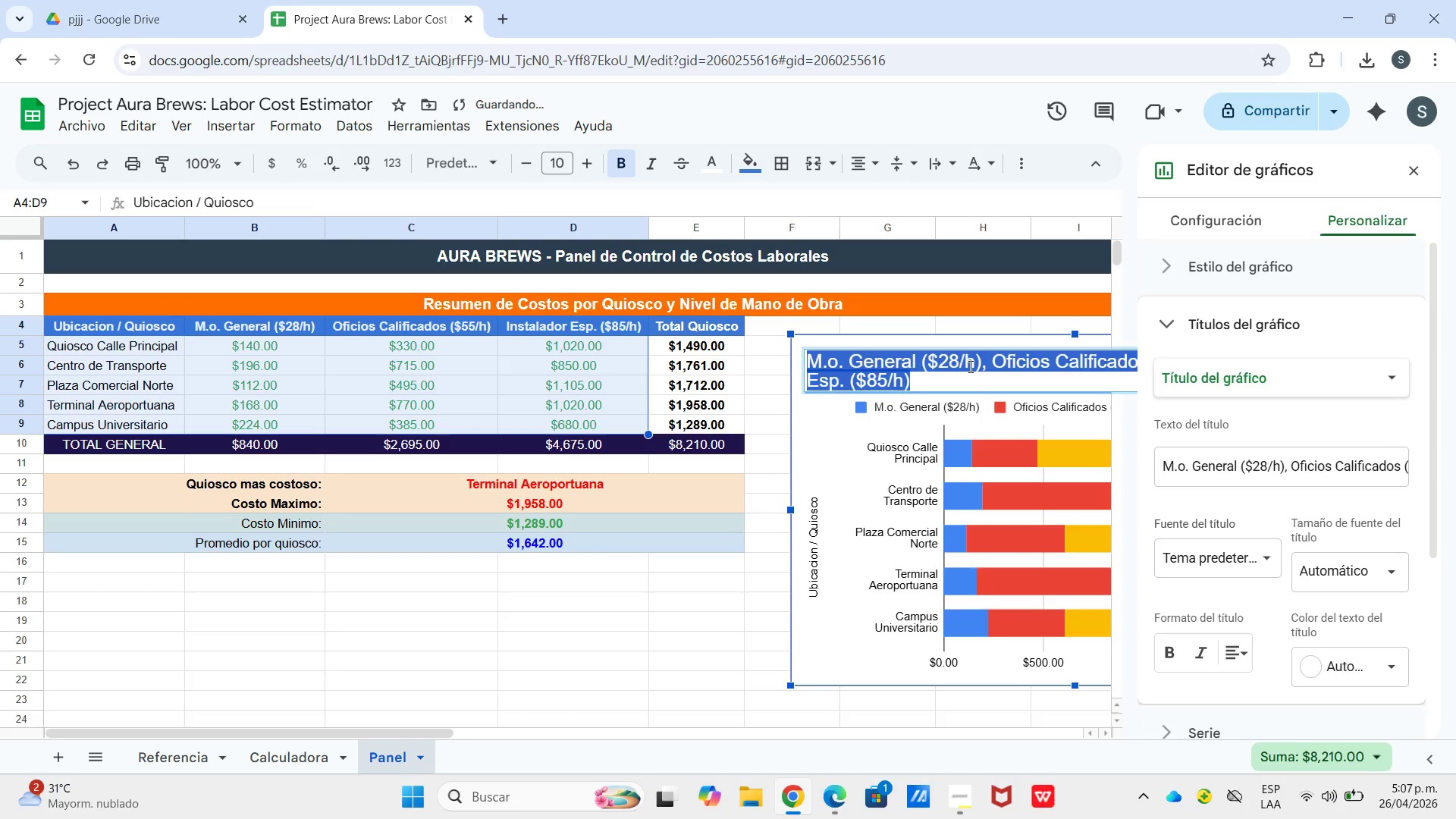 
key(Backspace)
 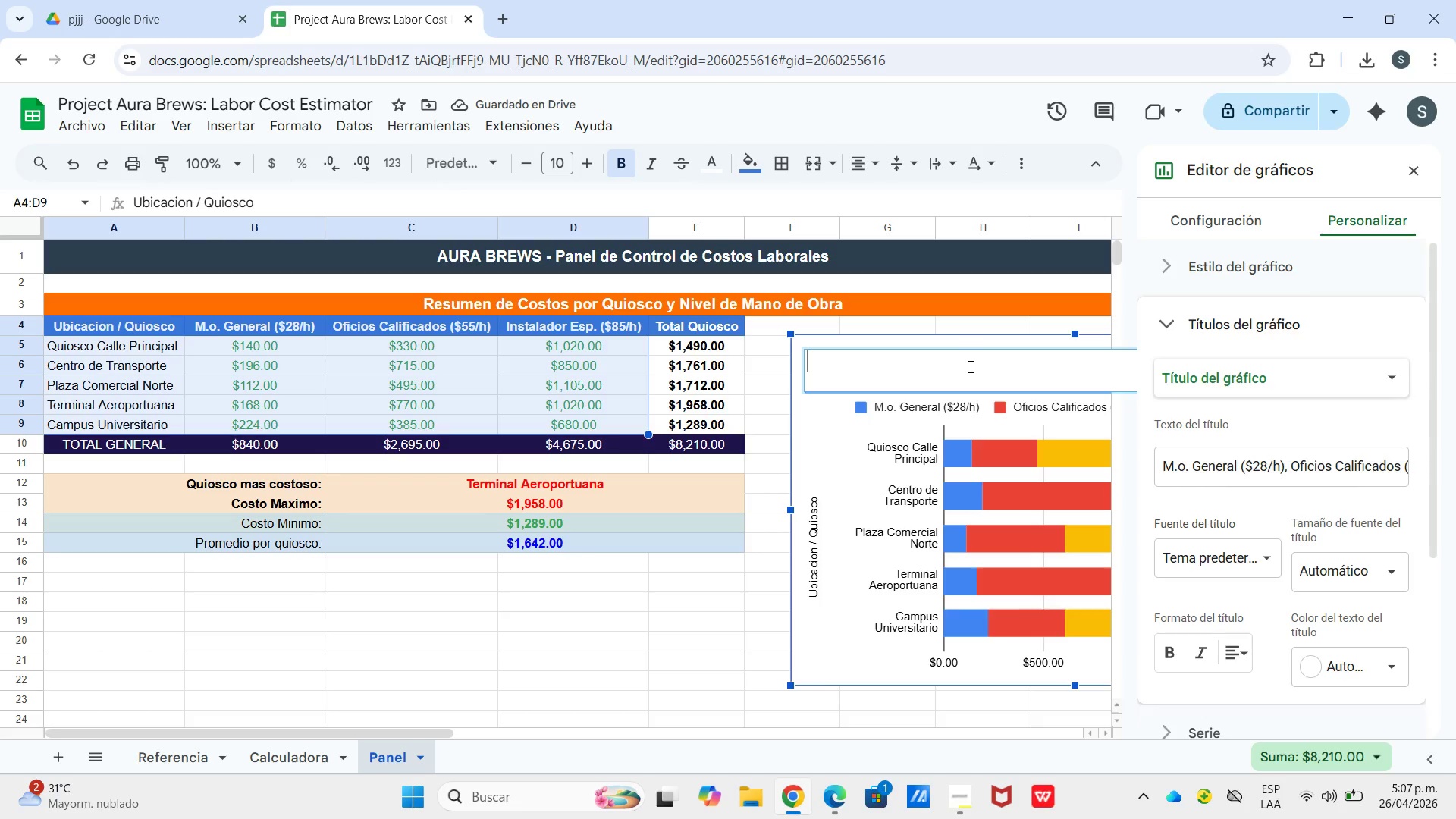 
type(Distribucion de Costos Laora)
key(Backspace)
key(Backspace)
key(Backspace)
type(borales por Quiosco)
 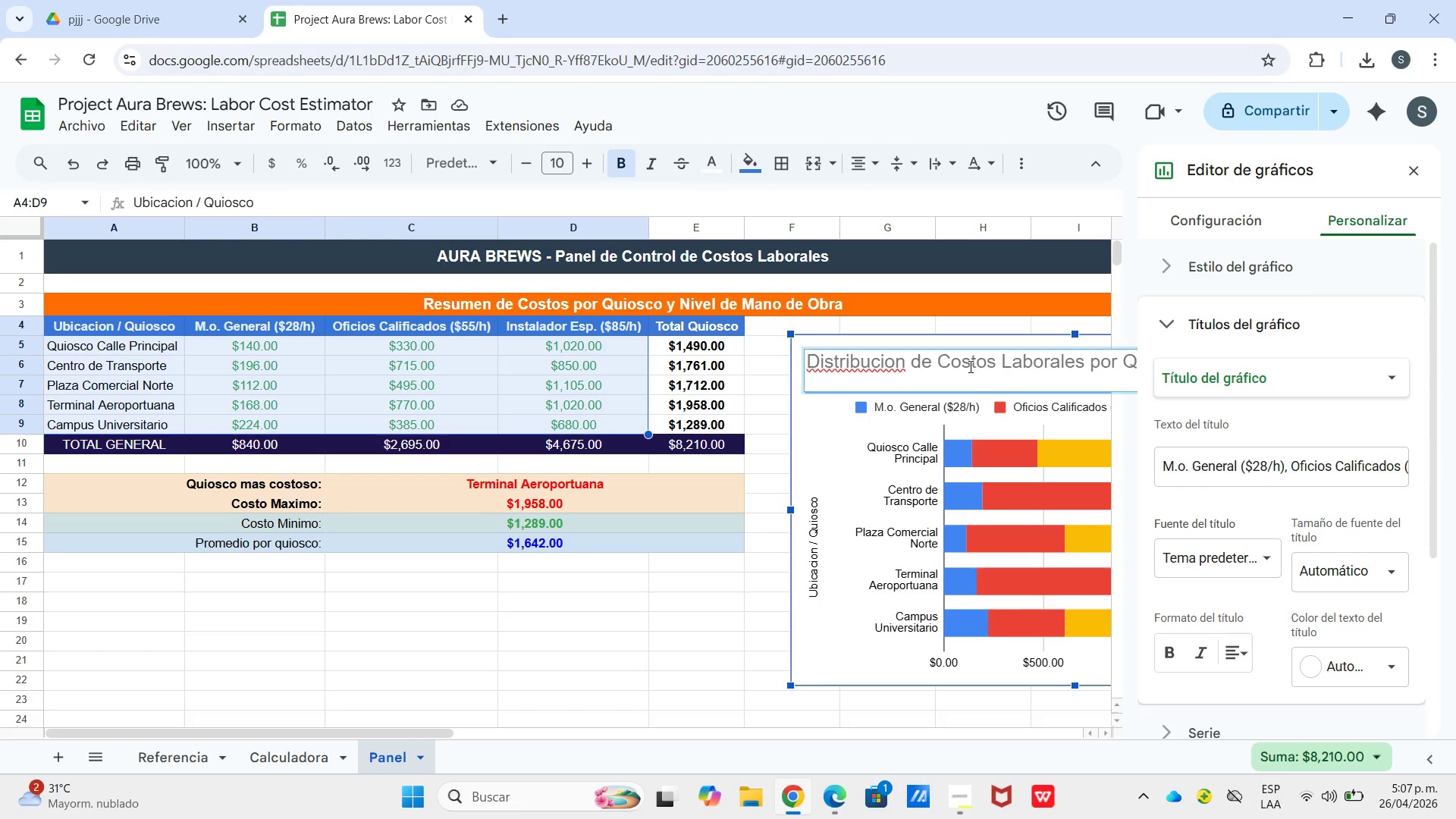 
mouse_move([1419, 185])
 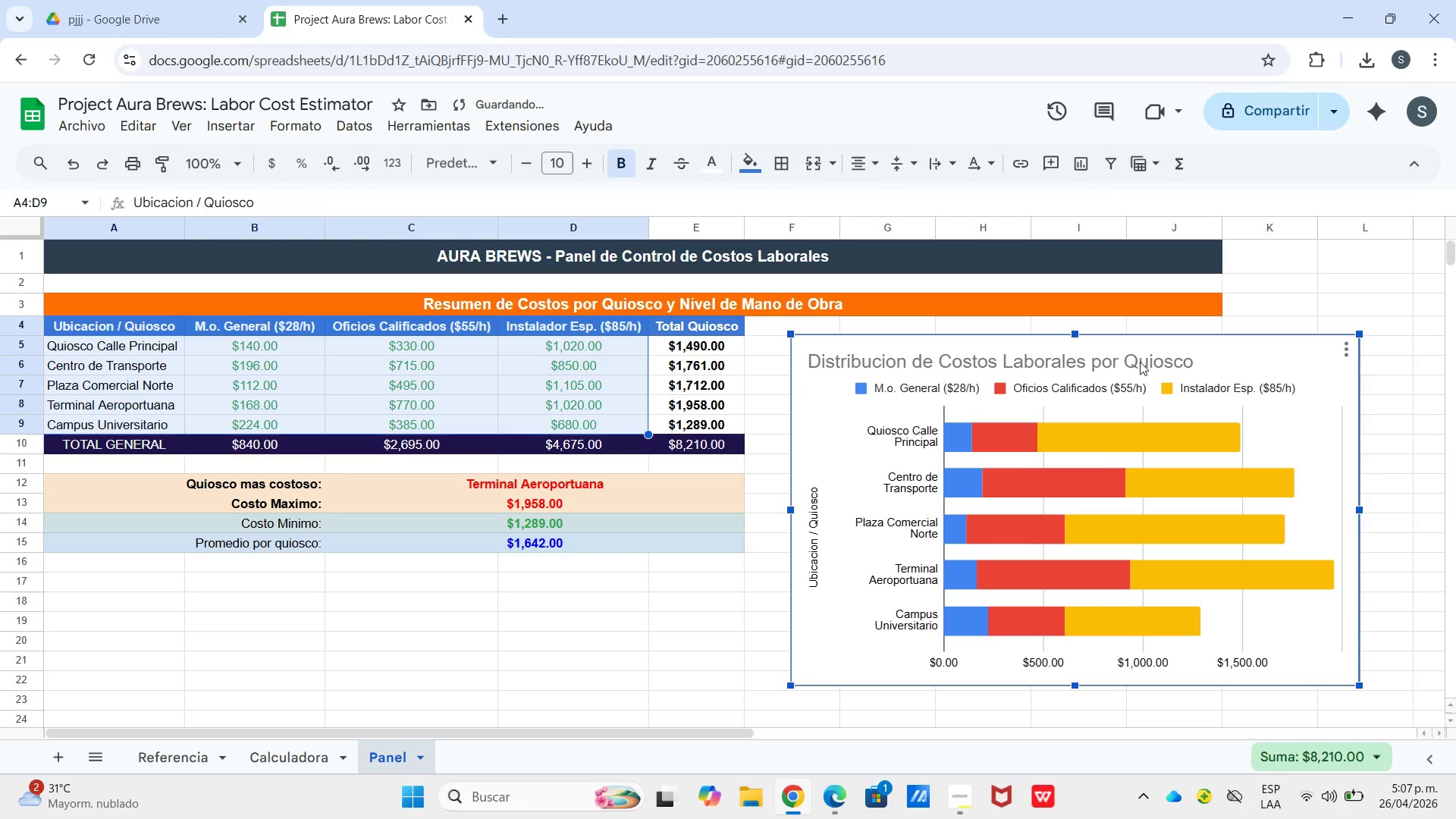 
double_click([1140, 362])
 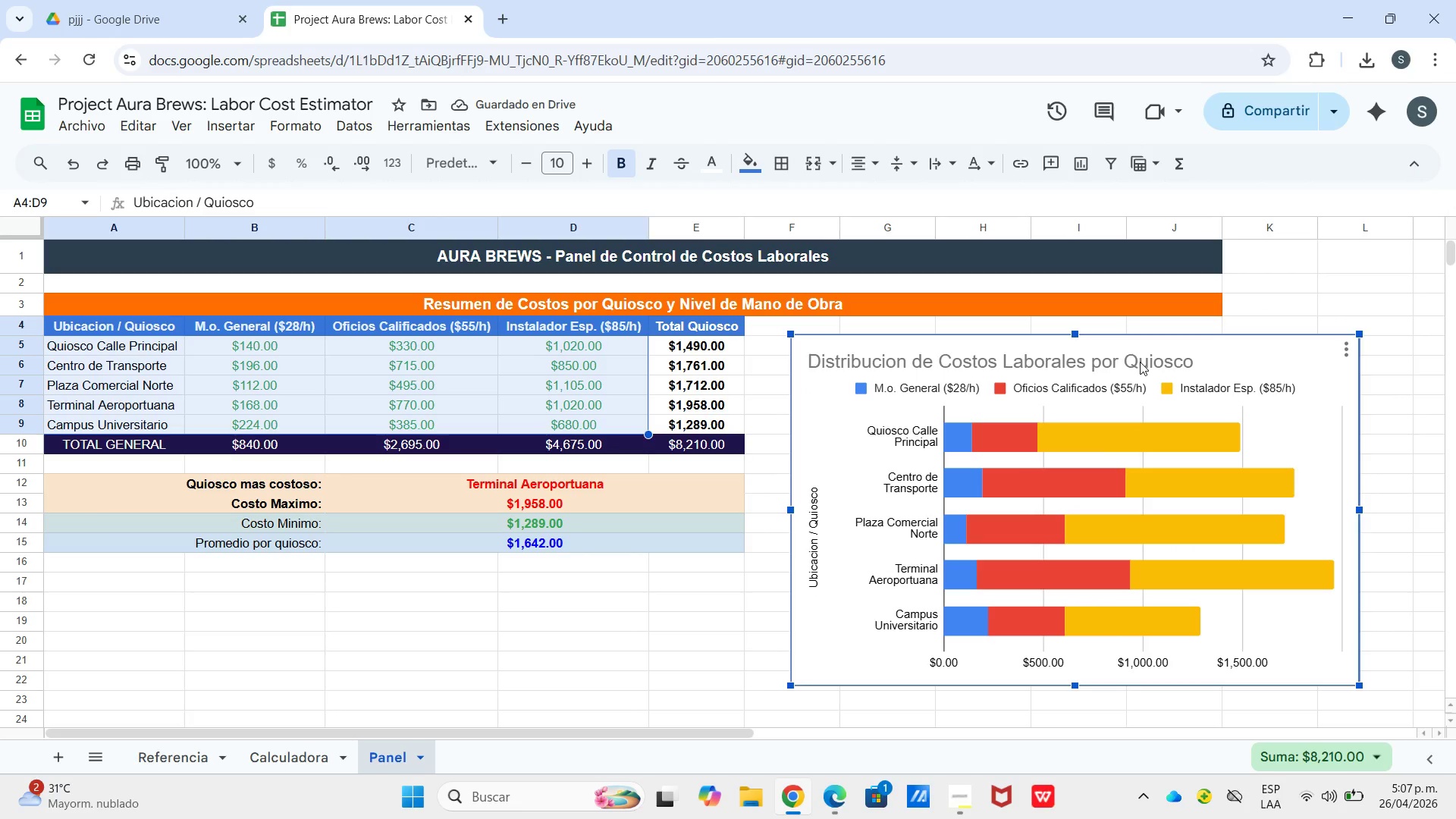 
triple_click([1140, 362])
 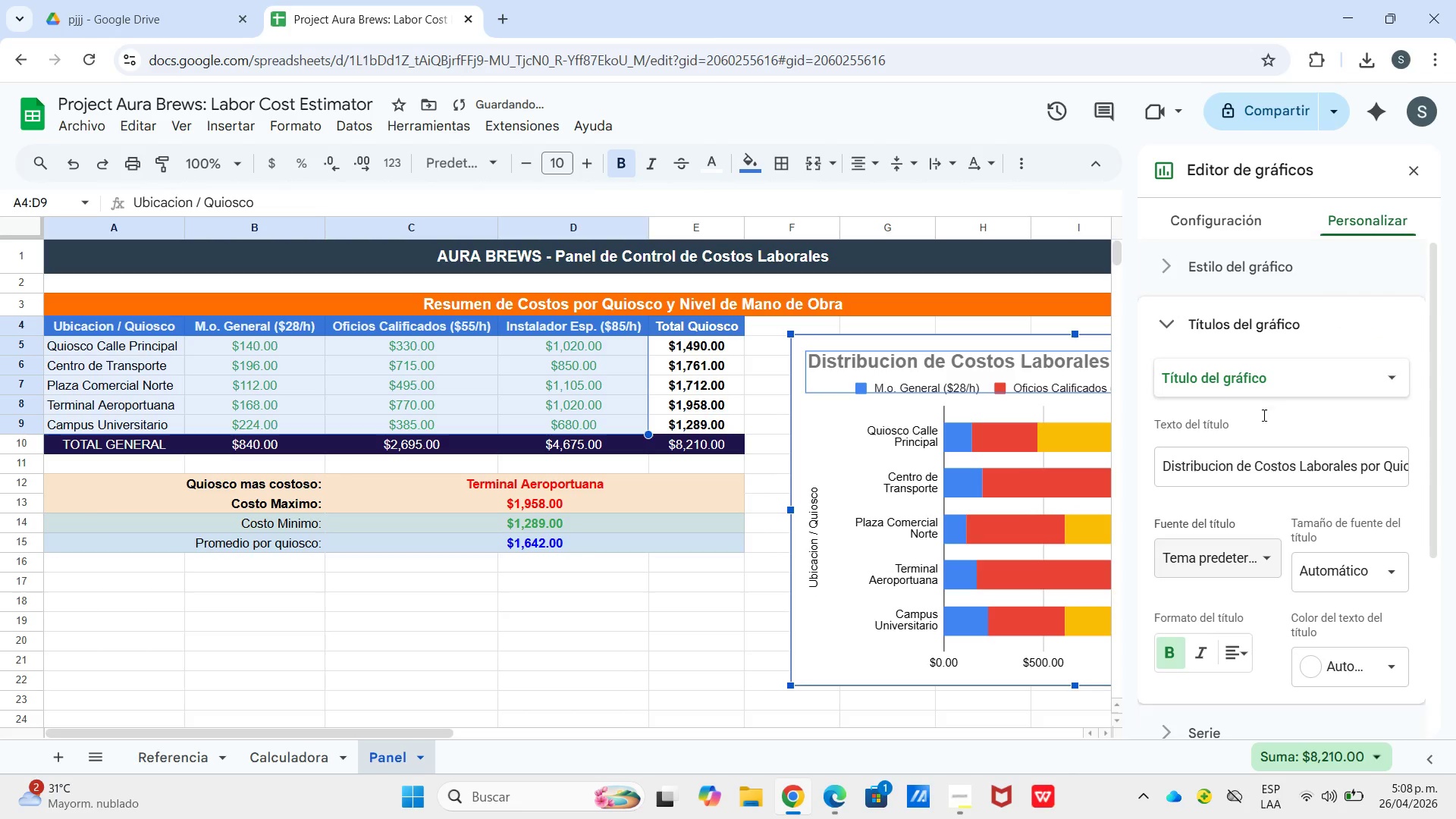 
left_click([1405, 175])
 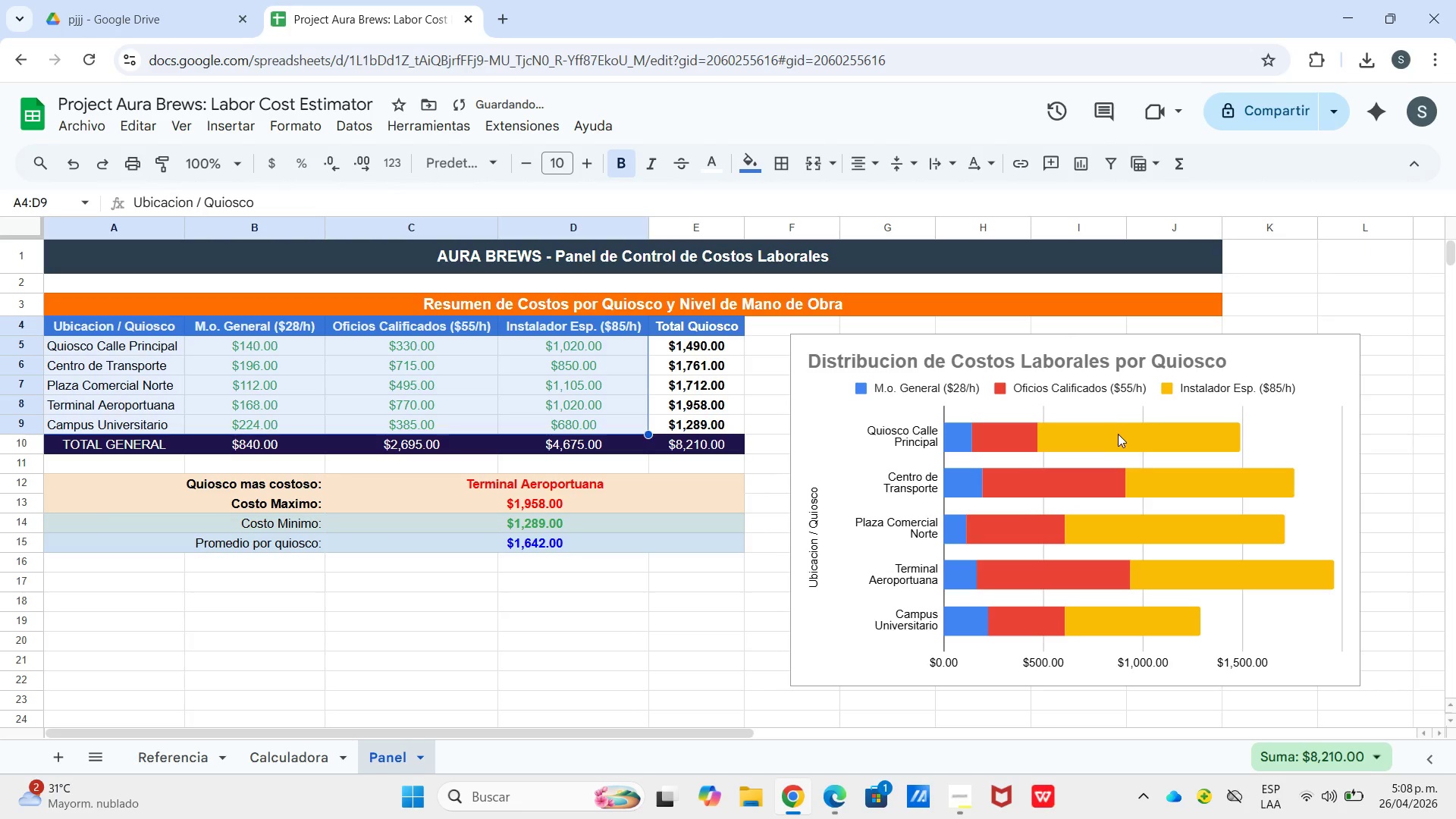 
left_click_drag(start_coordinate=[1111, 435], to_coordinate=[1122, 457])
 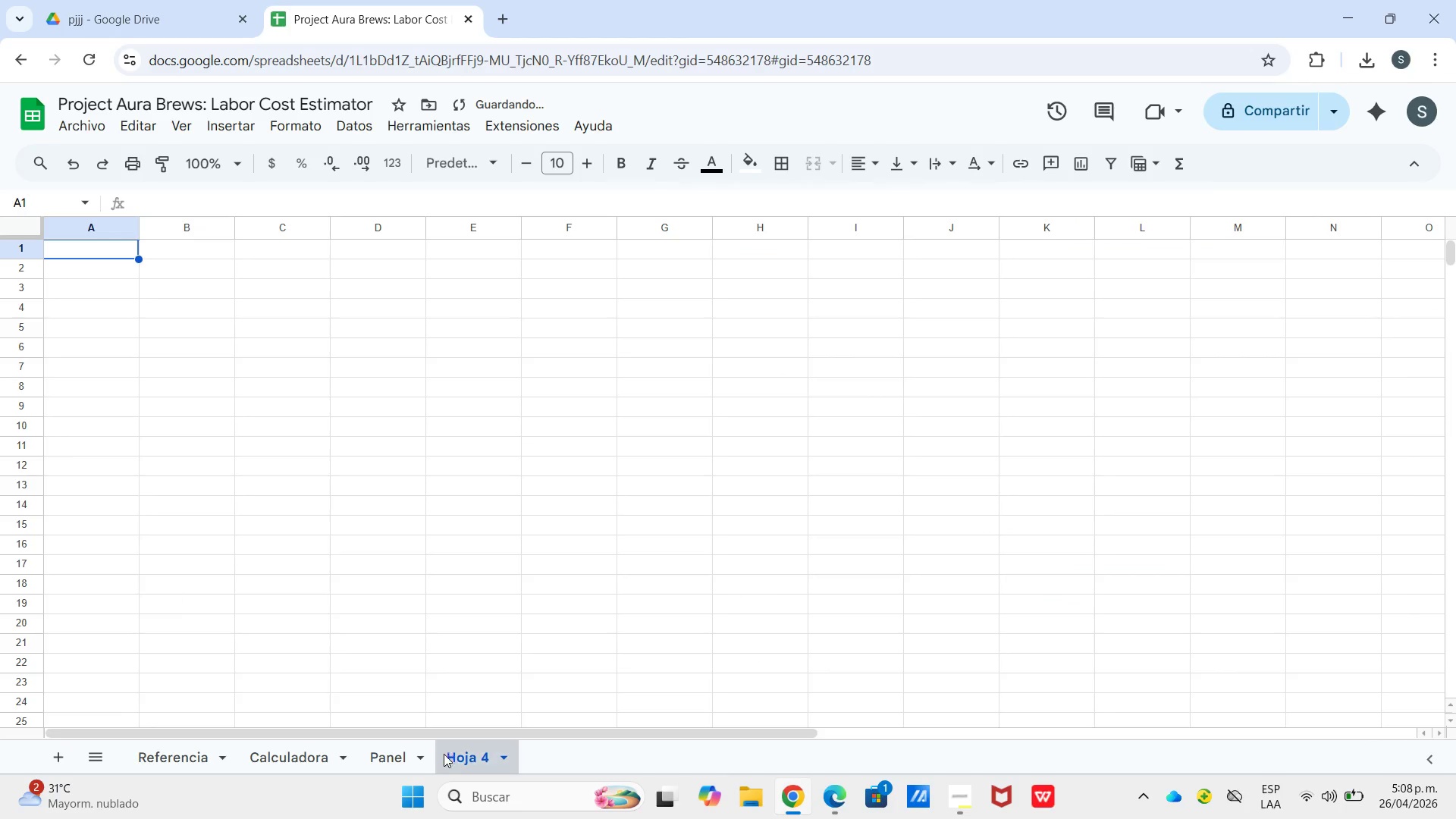 
double_click([460, 754])
 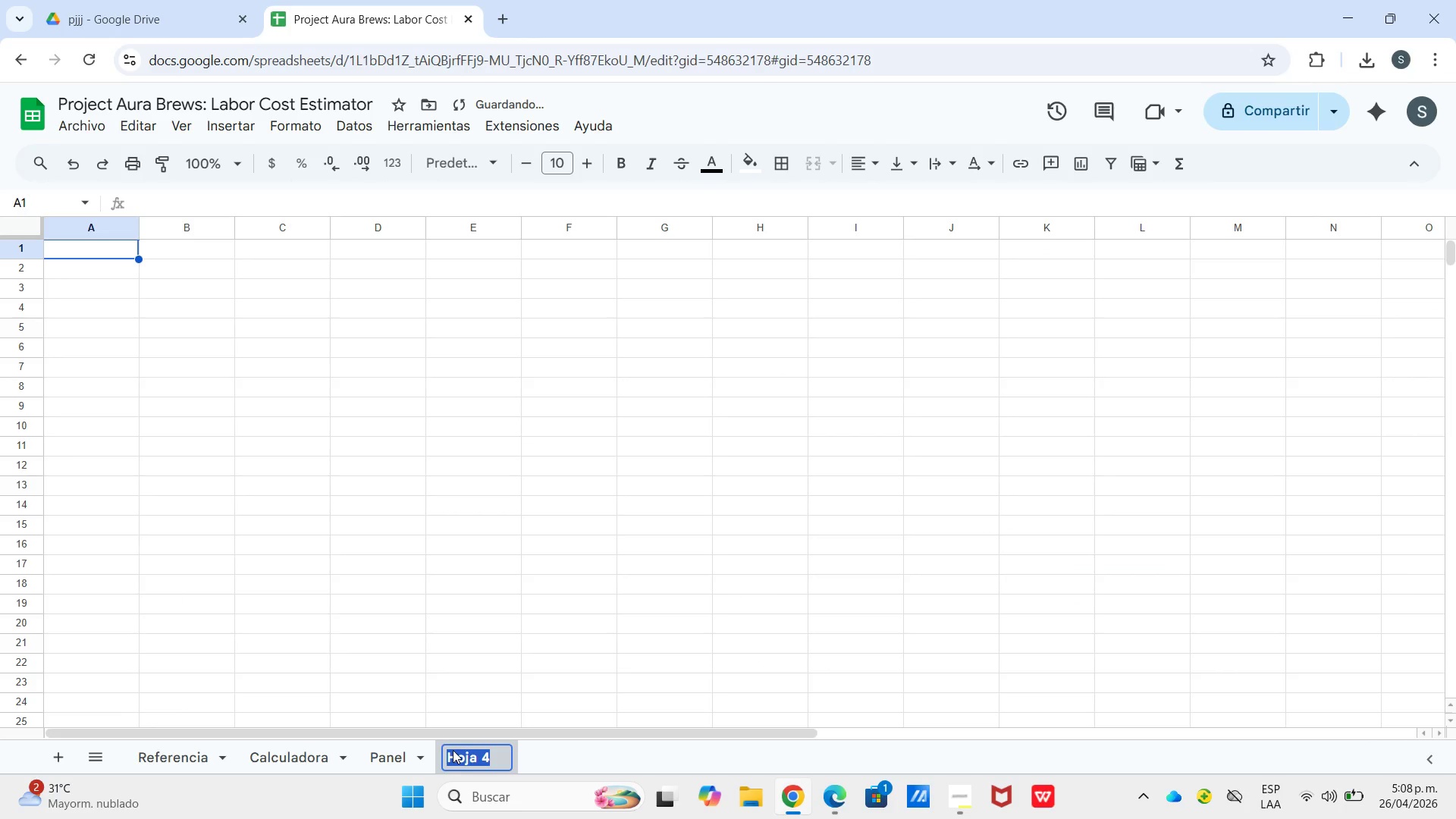 
type(Guia de Uso)
 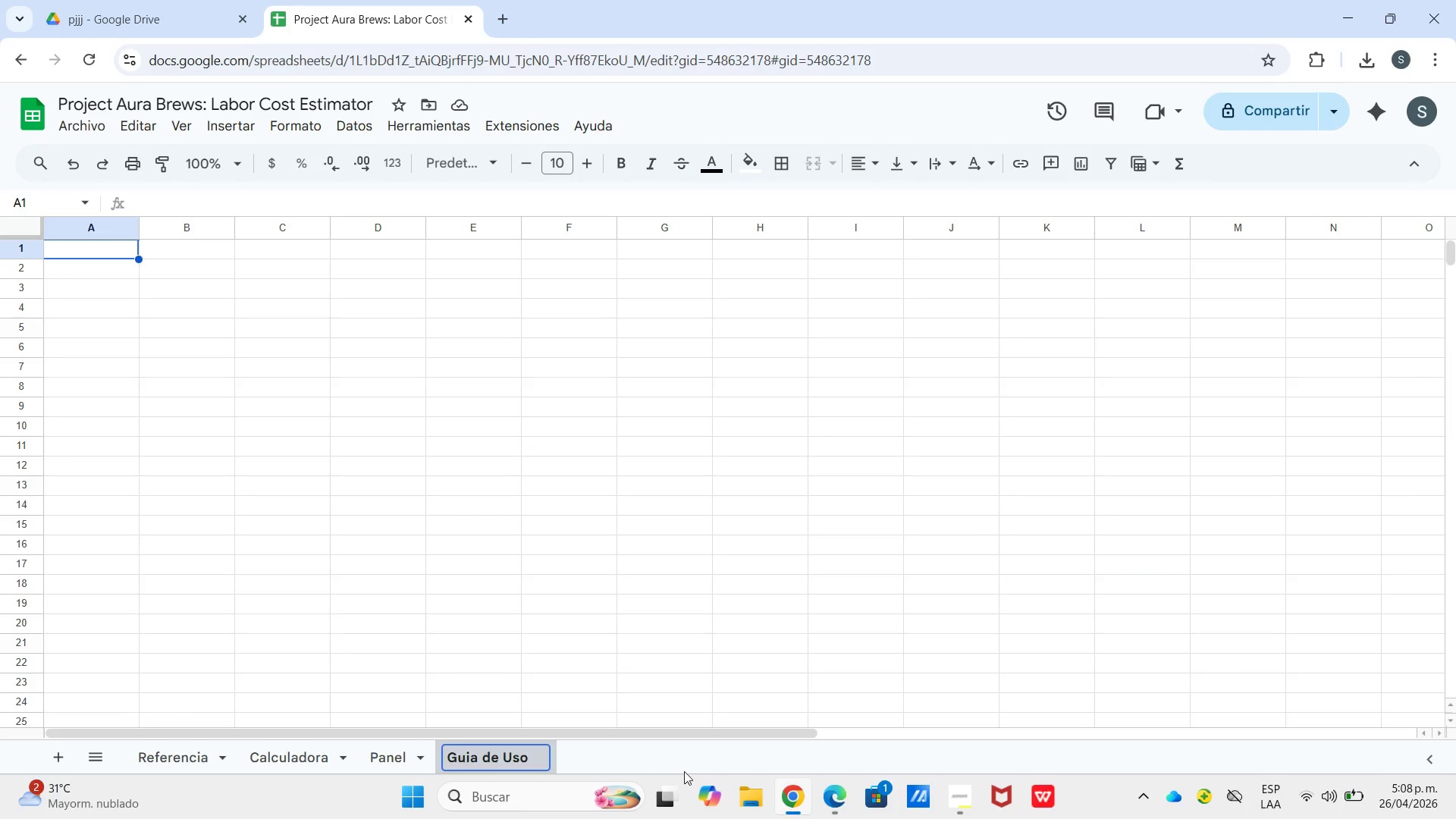 
left_click([960, 795])
 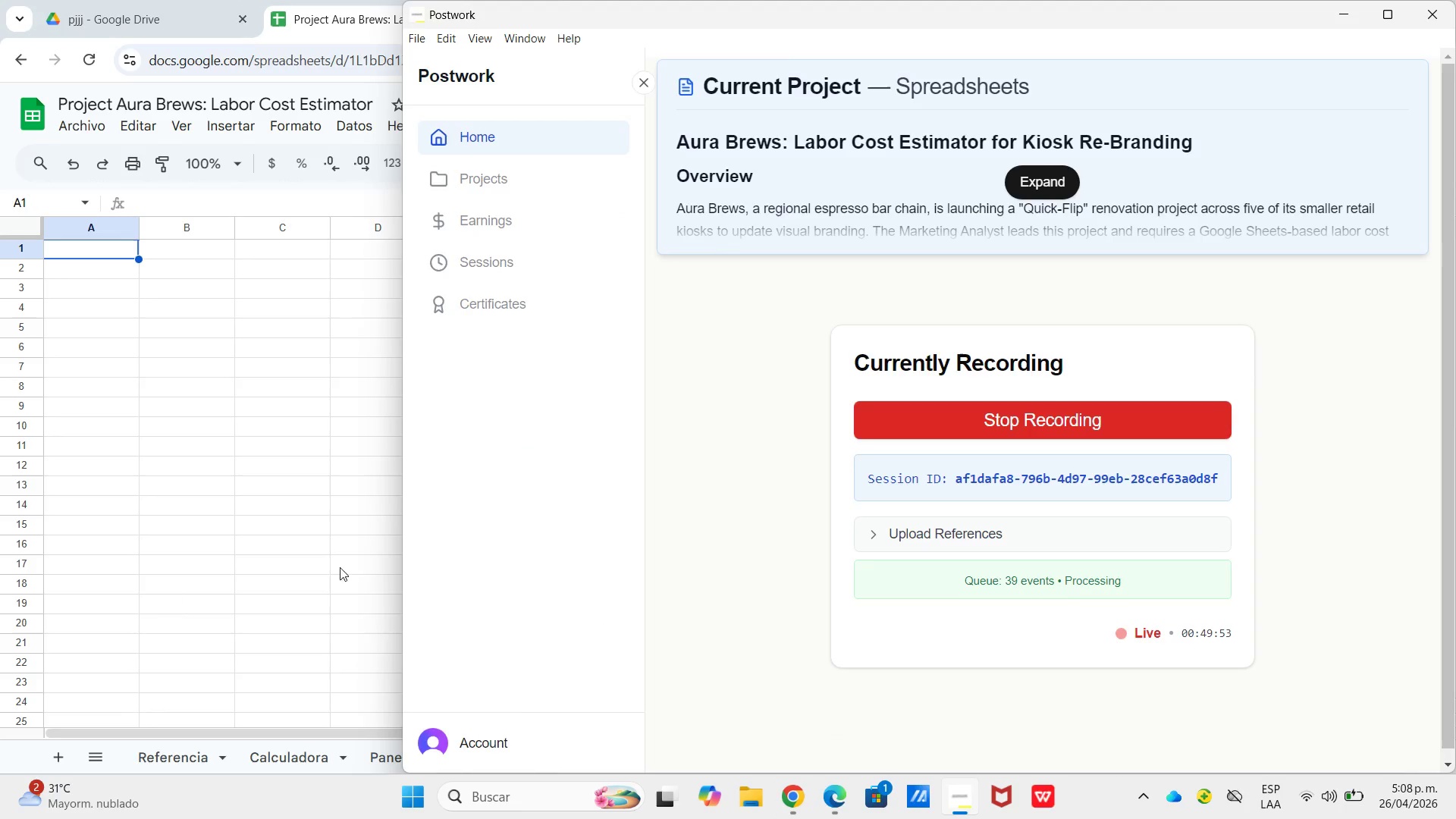 
left_click([318, 565])
 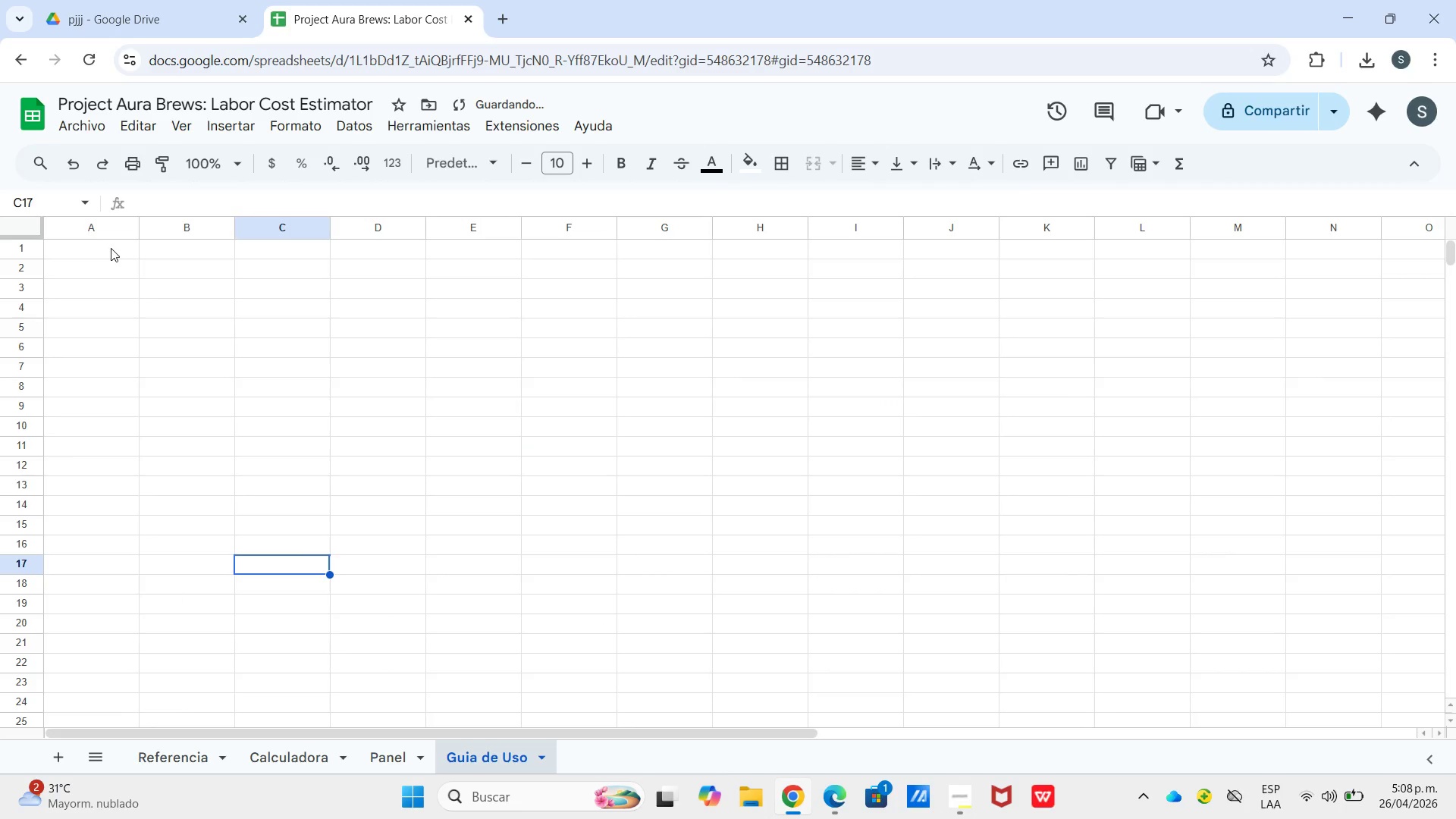 
left_click([109, 246])
 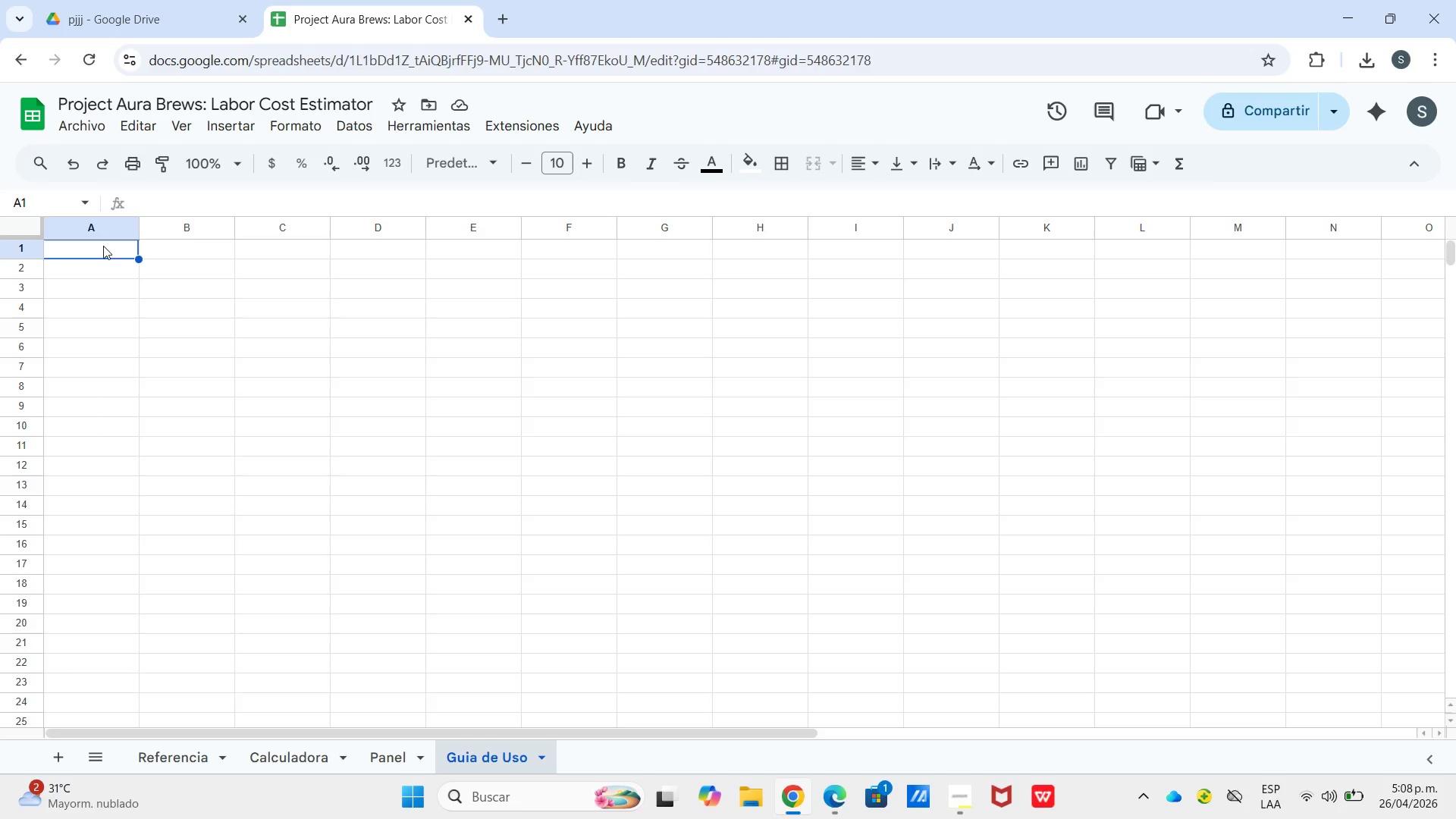 
left_click_drag(start_coordinate=[103, 246], to_coordinate=[127, 241])
 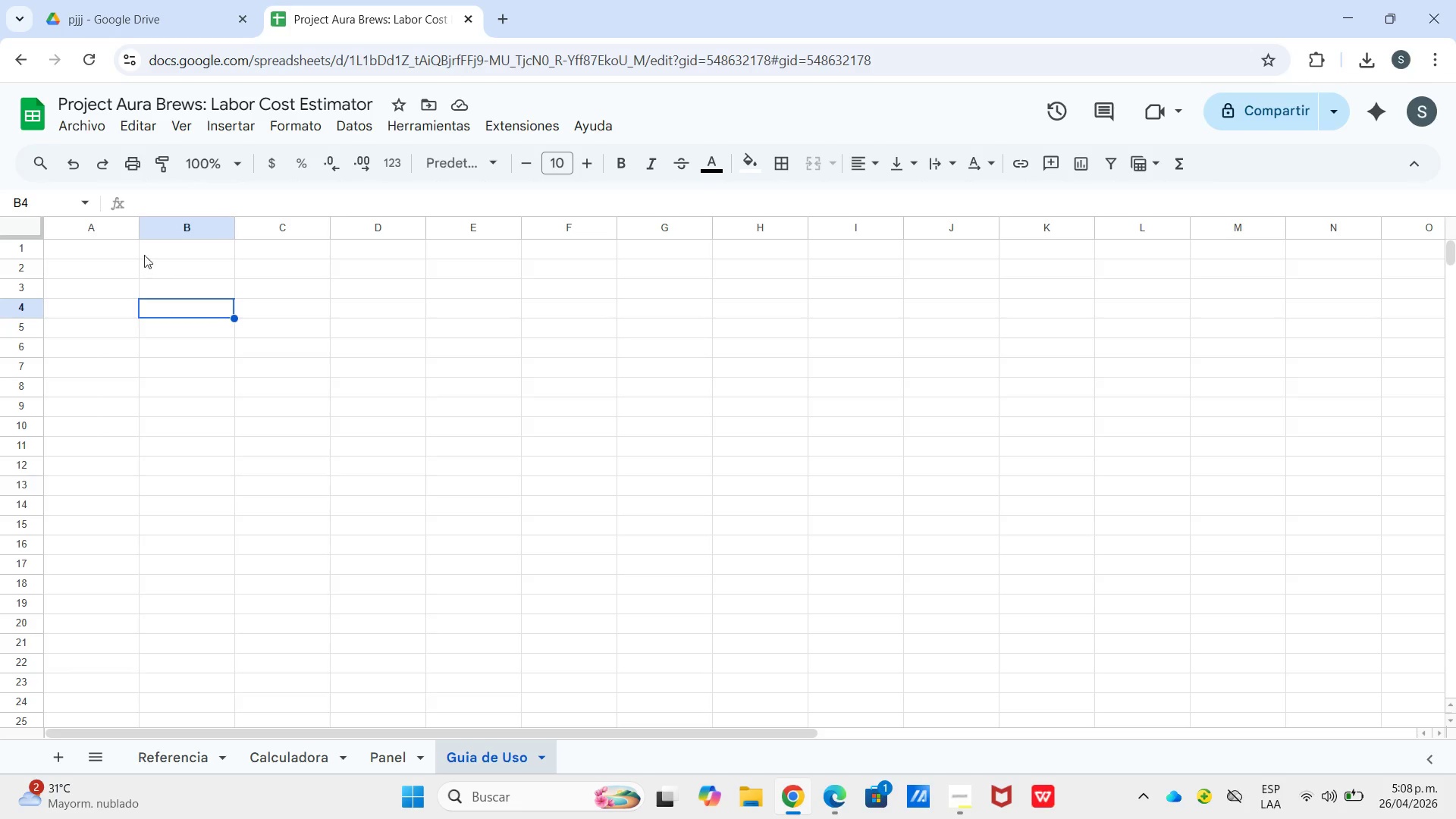 
left_click([115, 220])
 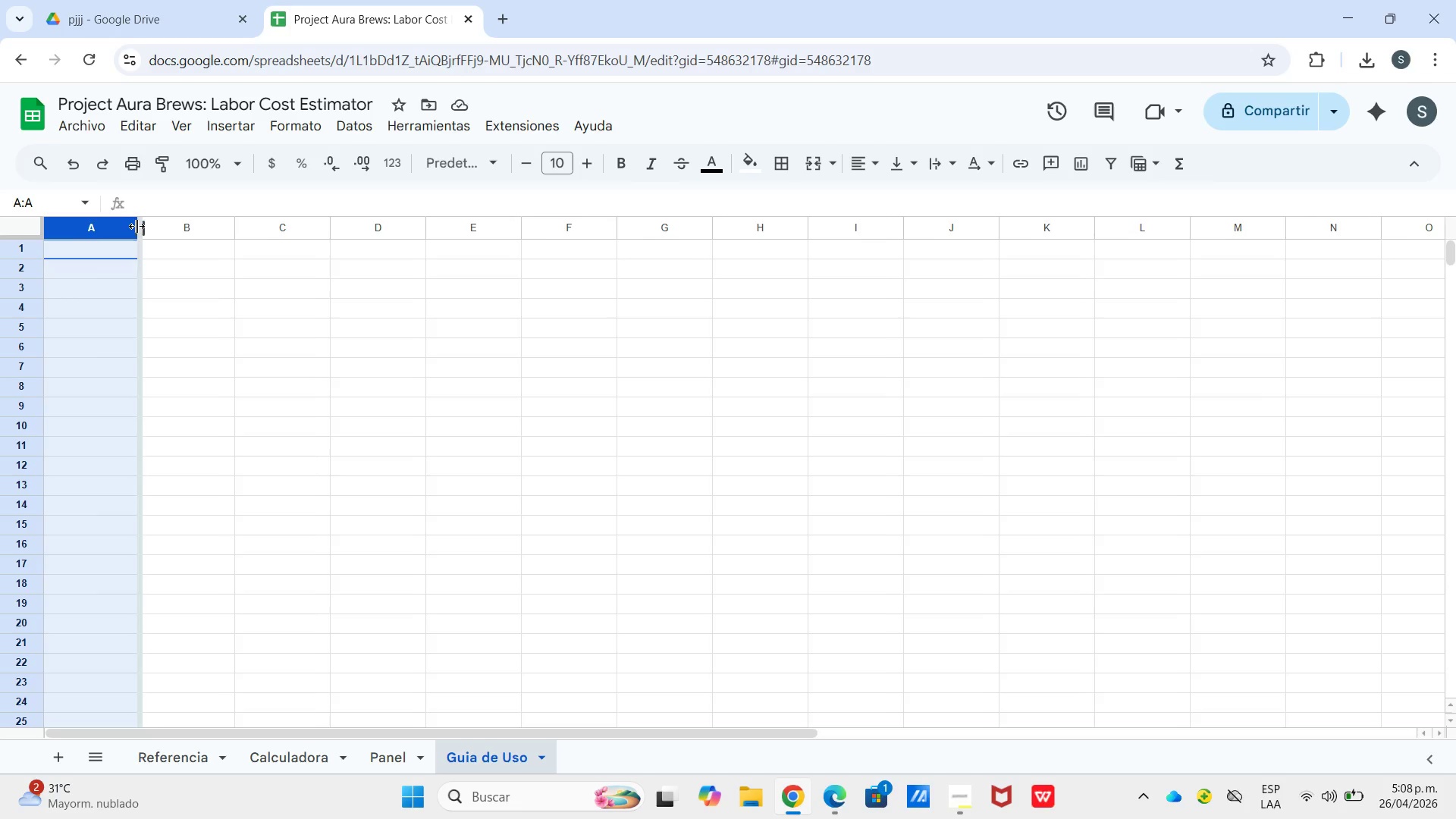 
left_click_drag(start_coordinate=[137, 226], to_coordinate=[457, 200])
 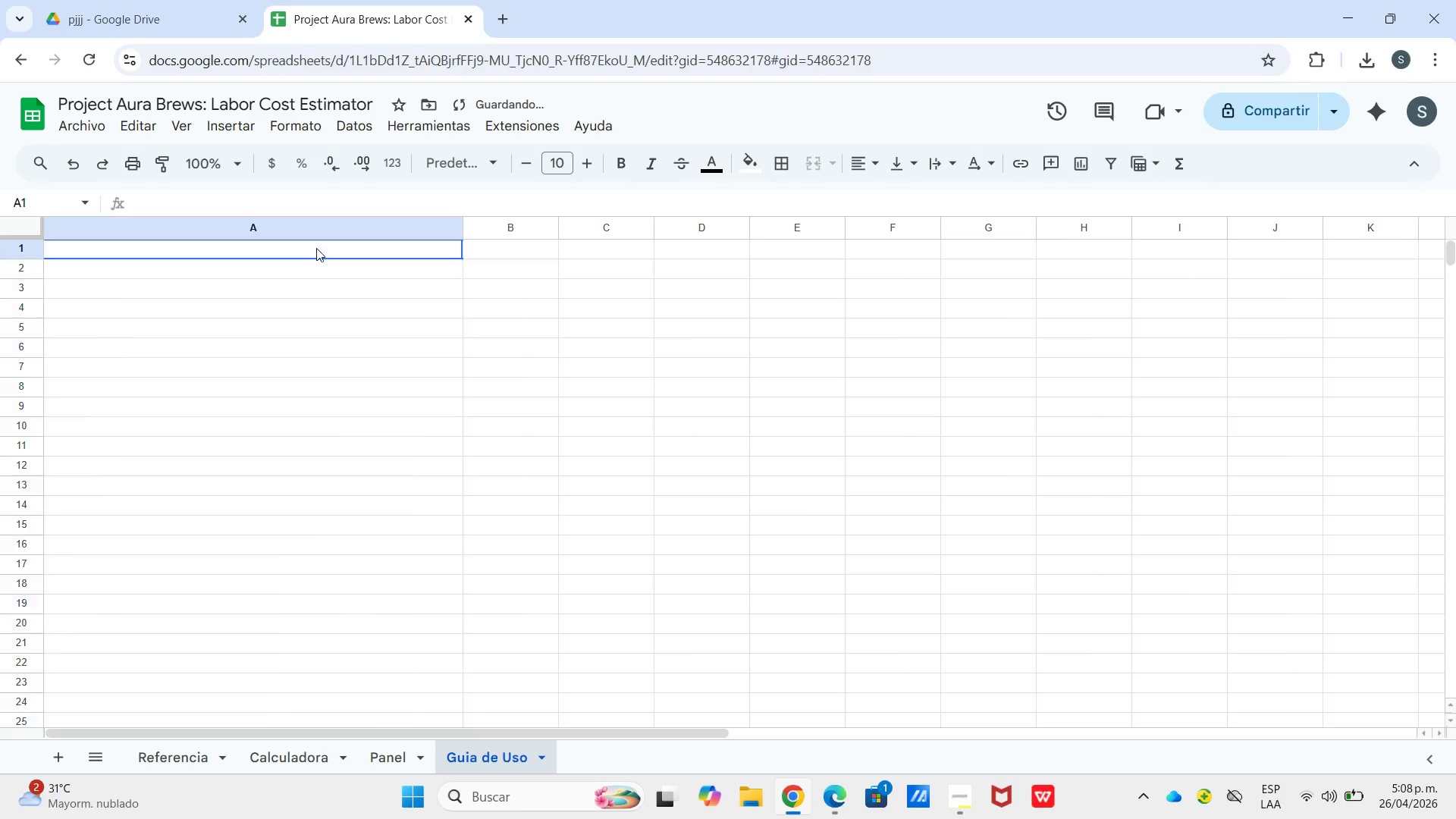 
double_click([316, 248])
 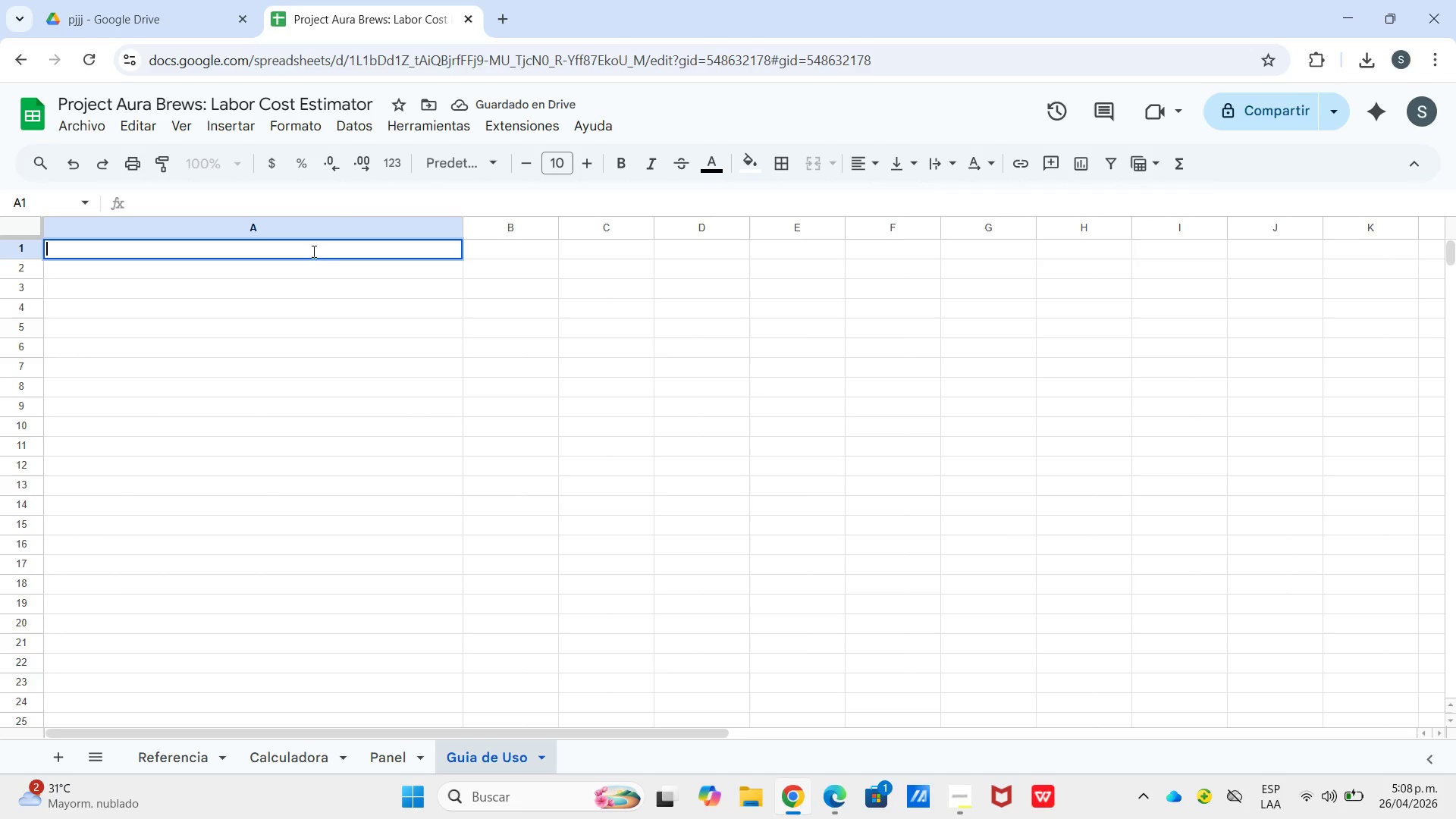 
type(AURA BREWS - Guia Paso a Paso para principiantes Google Sheets)
 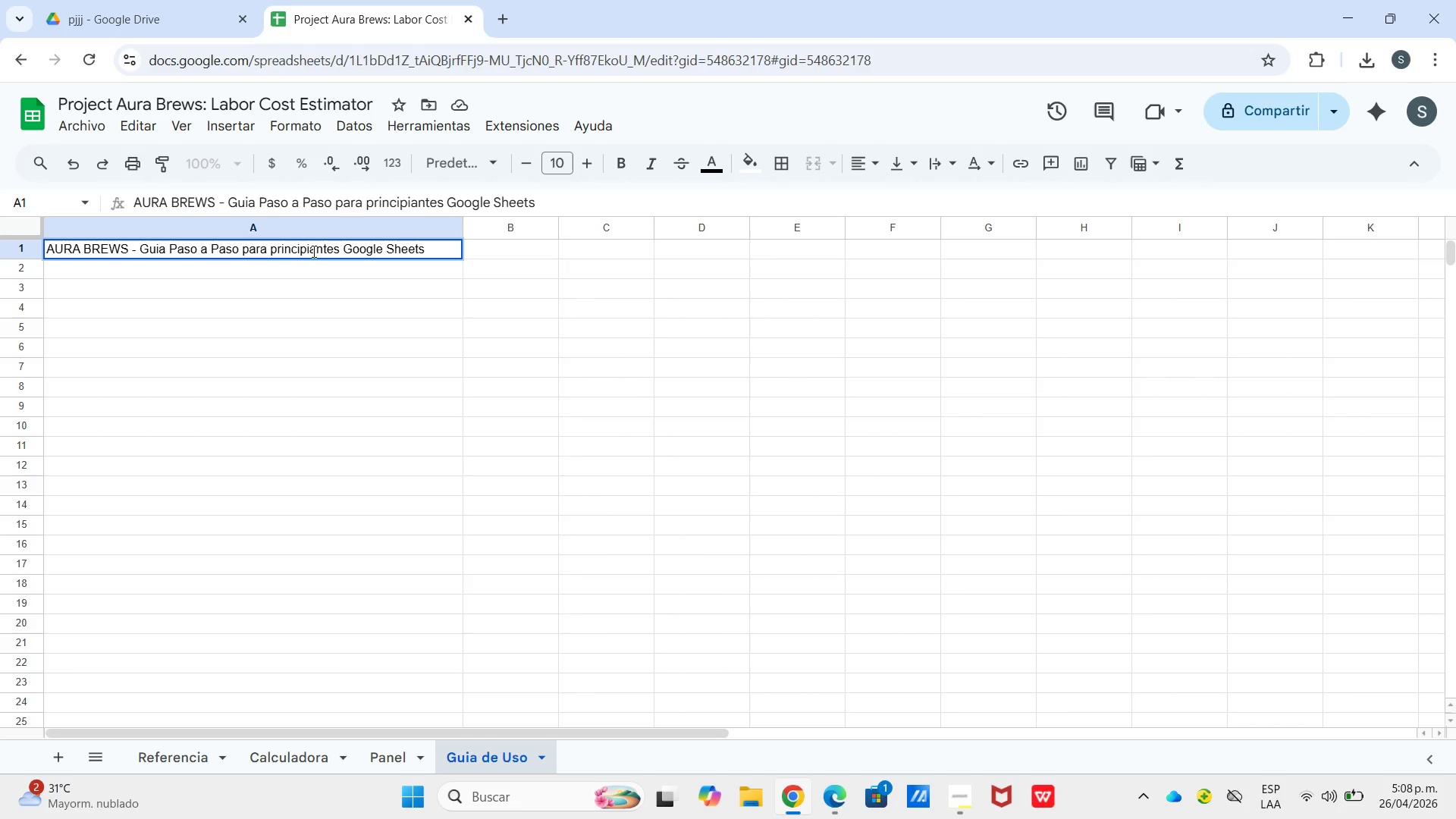 
key(Enter)
 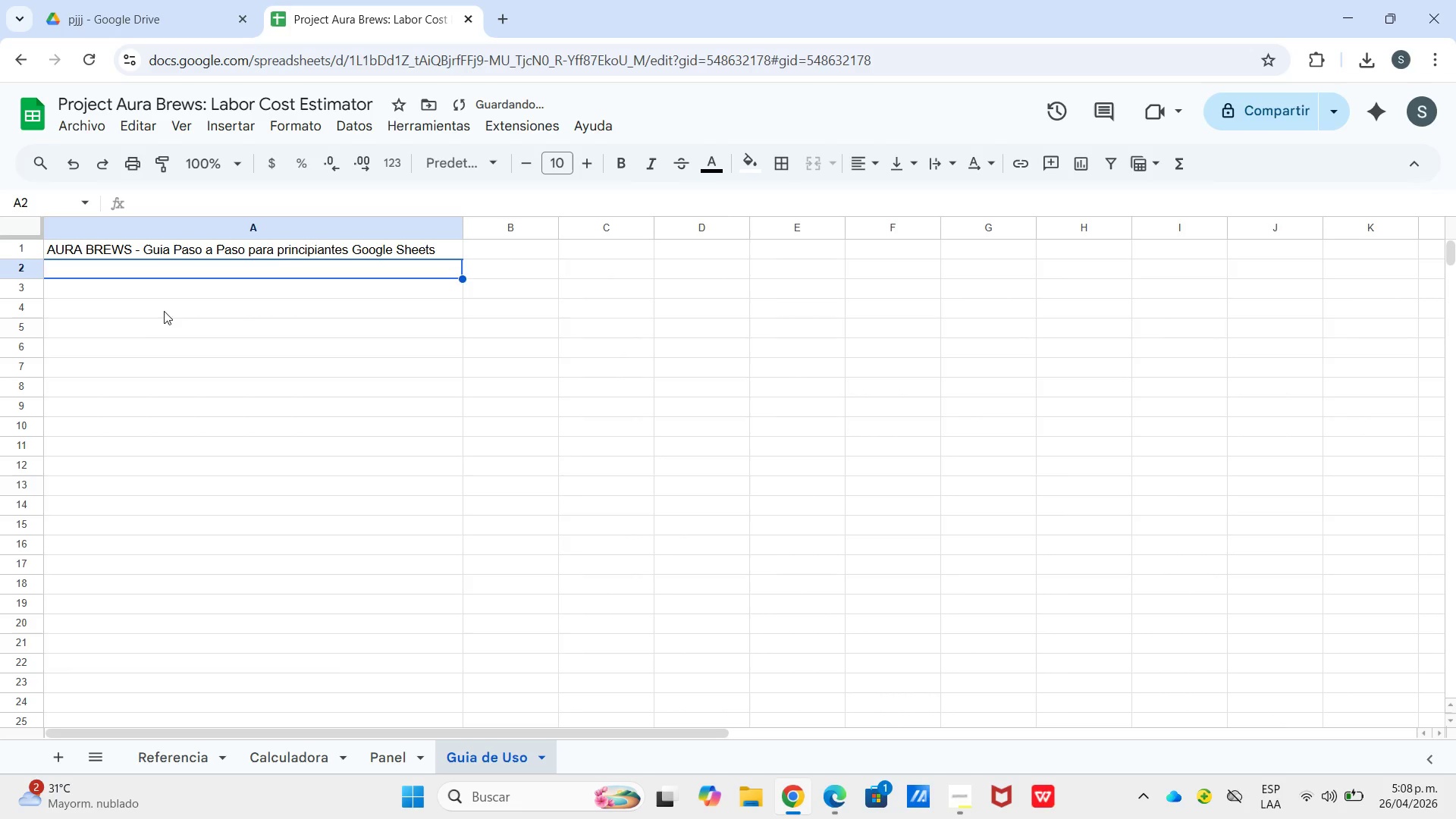 
left_click([136, 286])
 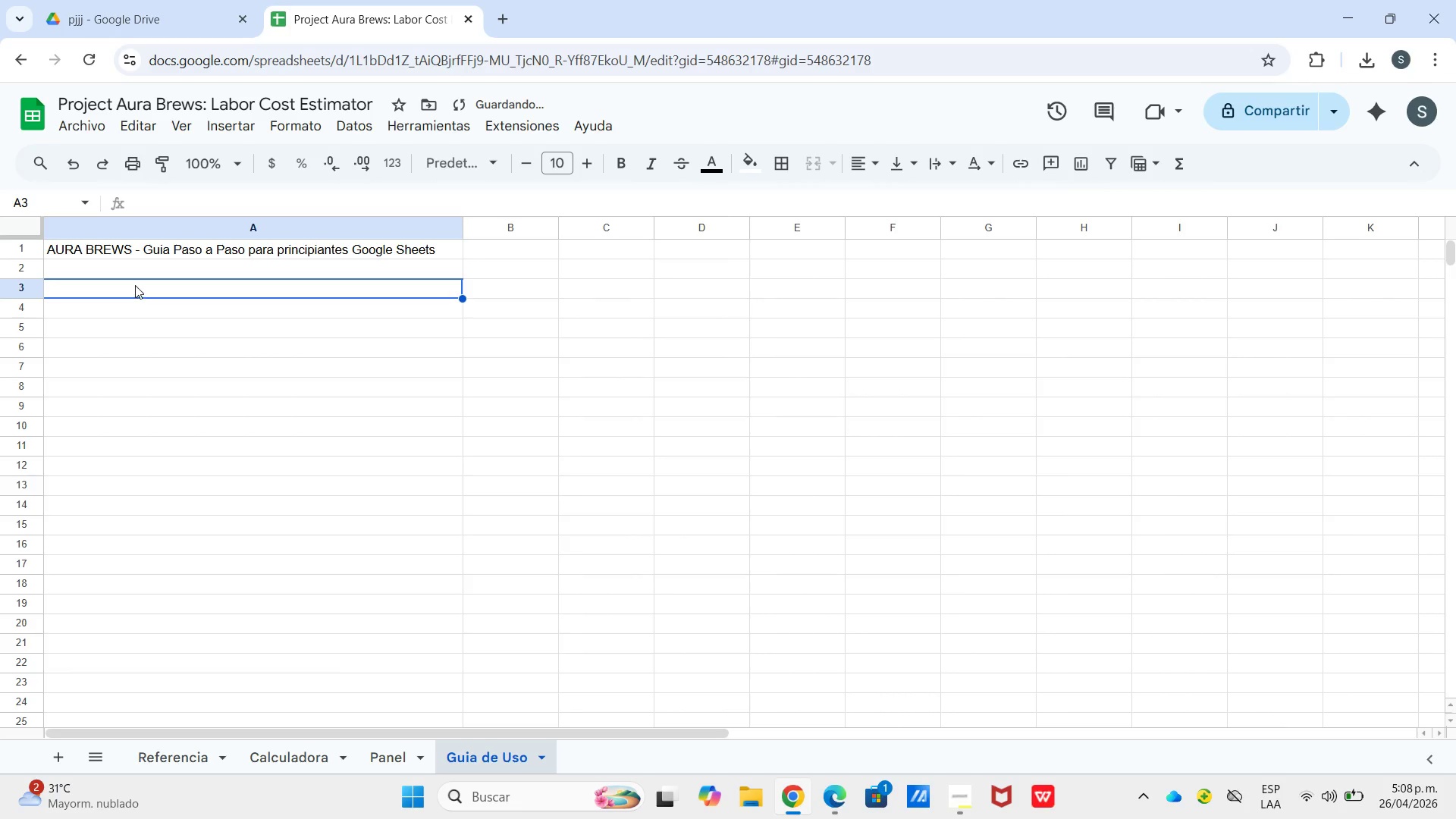 
type(Paso 1> )
 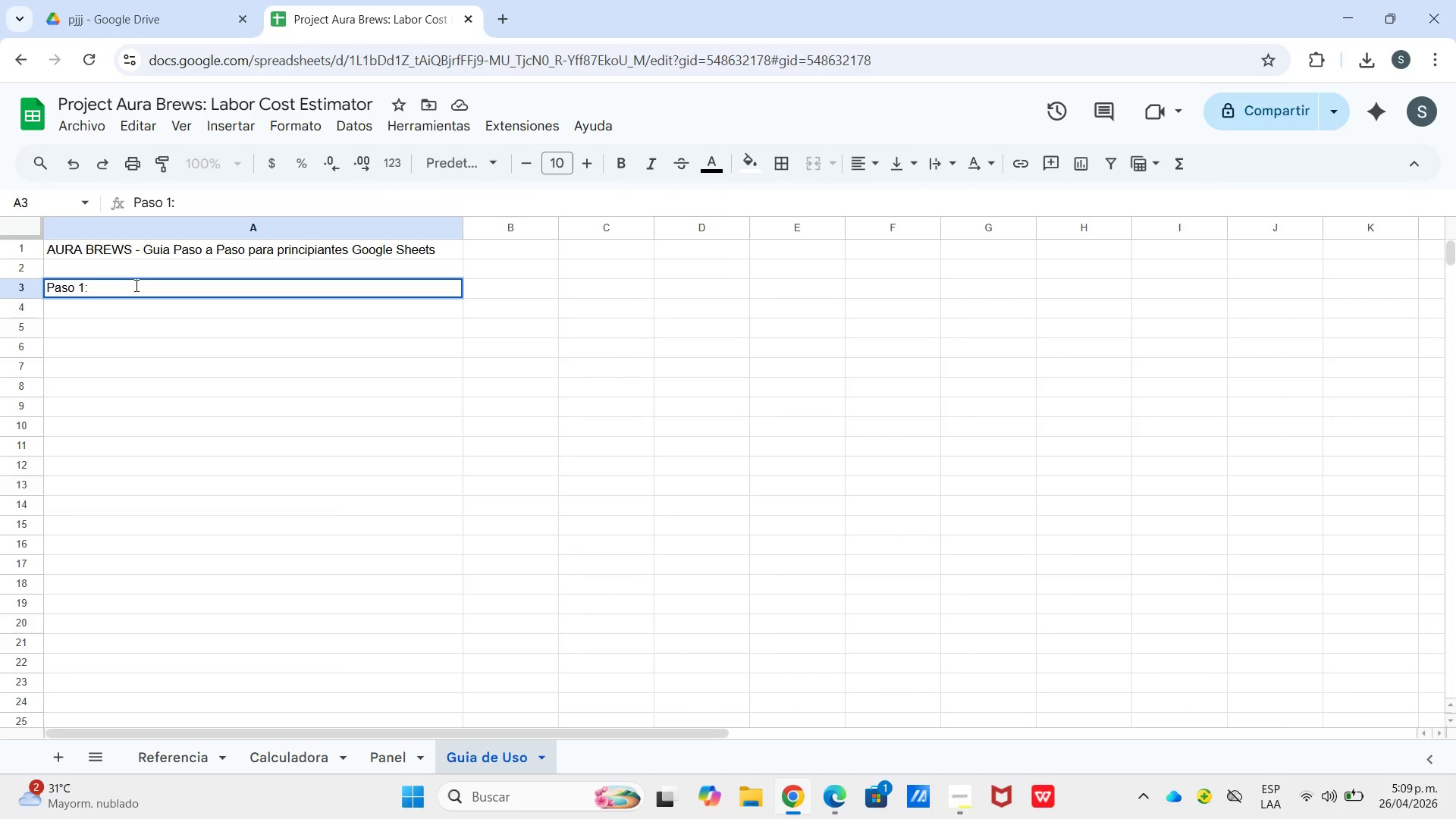 
type(Entender la )
key(Backspace)
type(NTERNDE)
key(Backspace)
key(Backspace)
key(Backspace)
key(Backspace)
type(NDER LA PESTA`A [REFERIDA)
key(Backspace)
key(Backspace)
key(Backspace)
key(Backspace)
type(RENCIA[)
 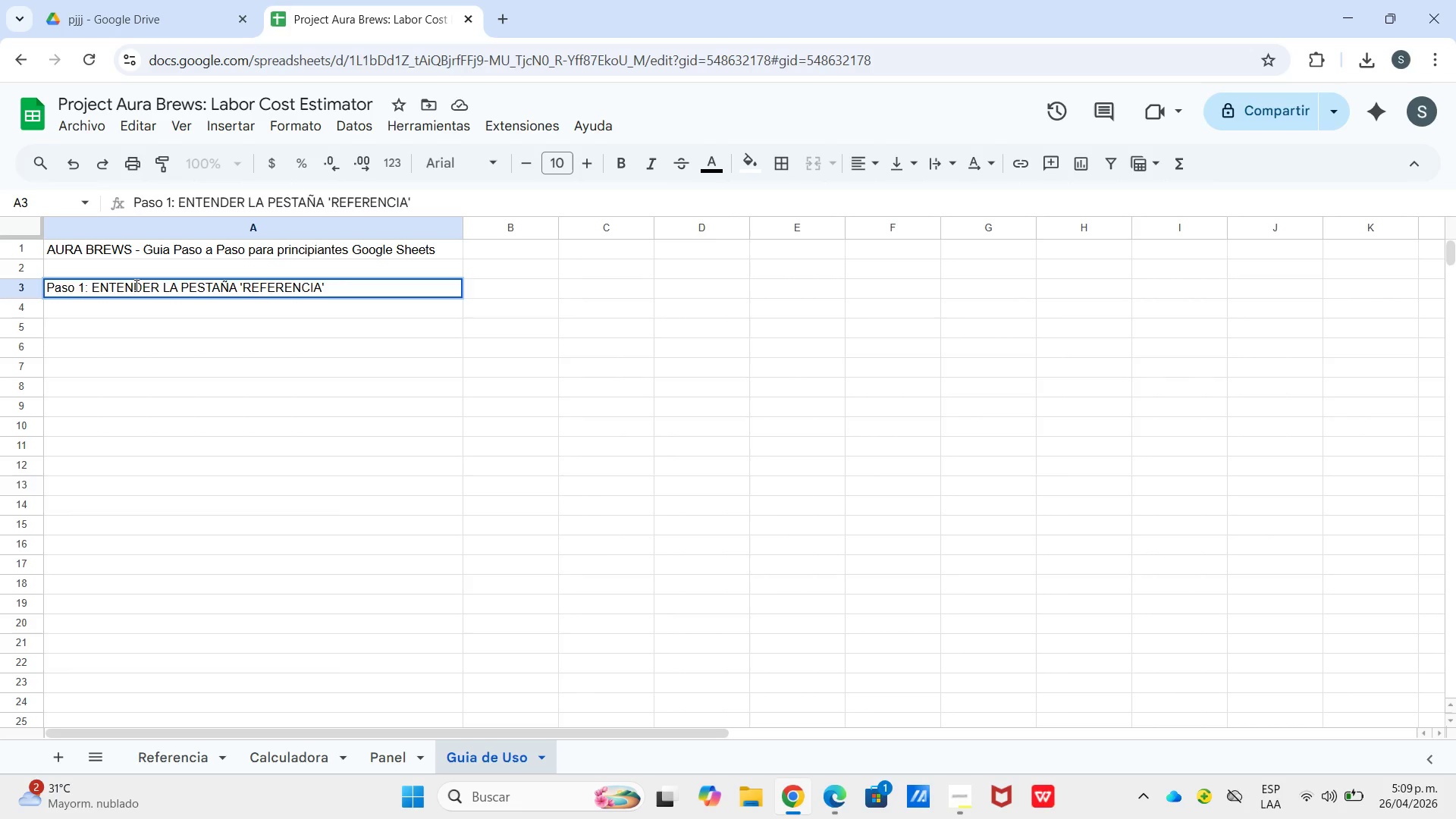 
key(Enter)
 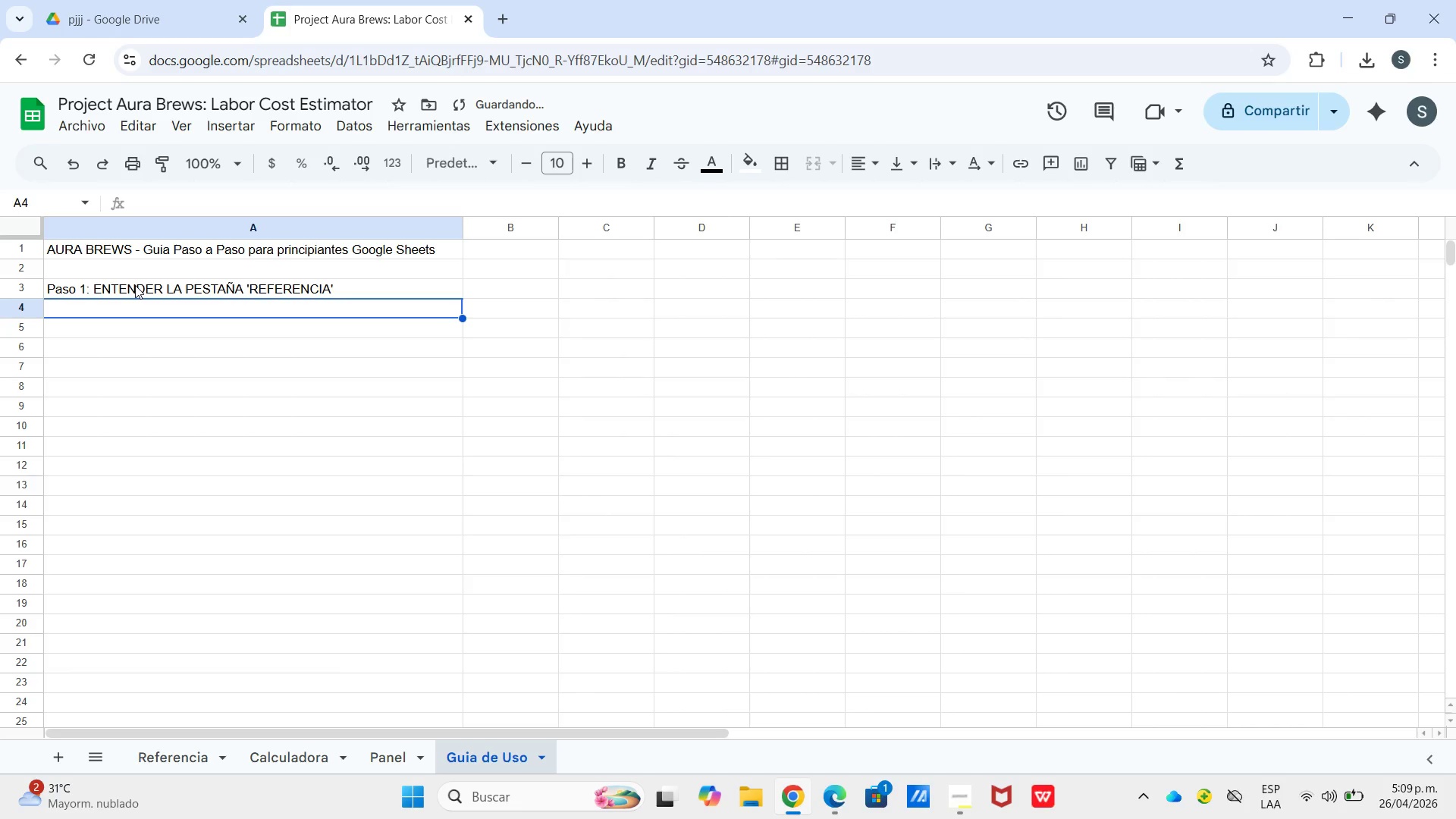 
key(ArrowUp)
 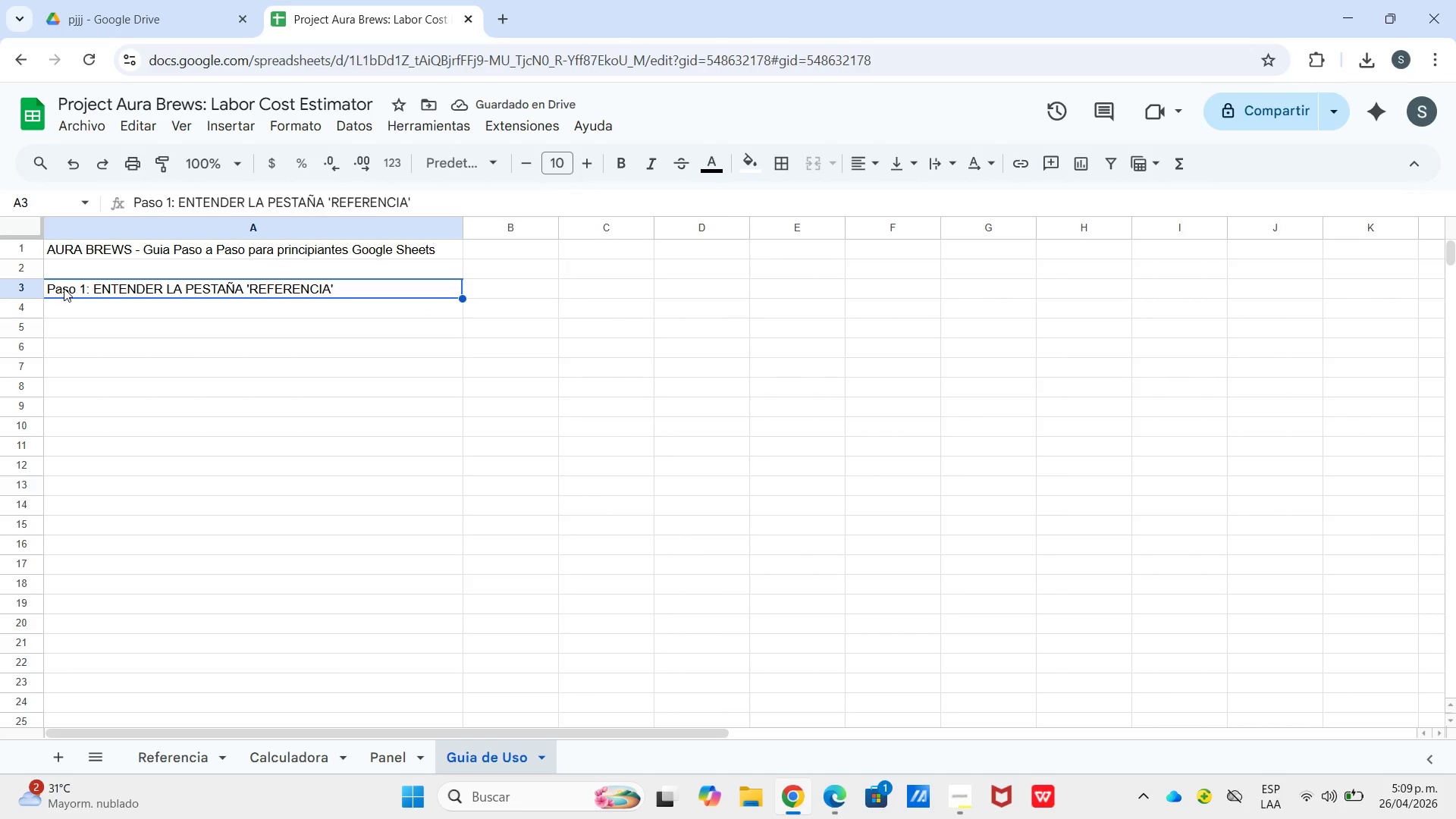 
double_click([69, 290])
 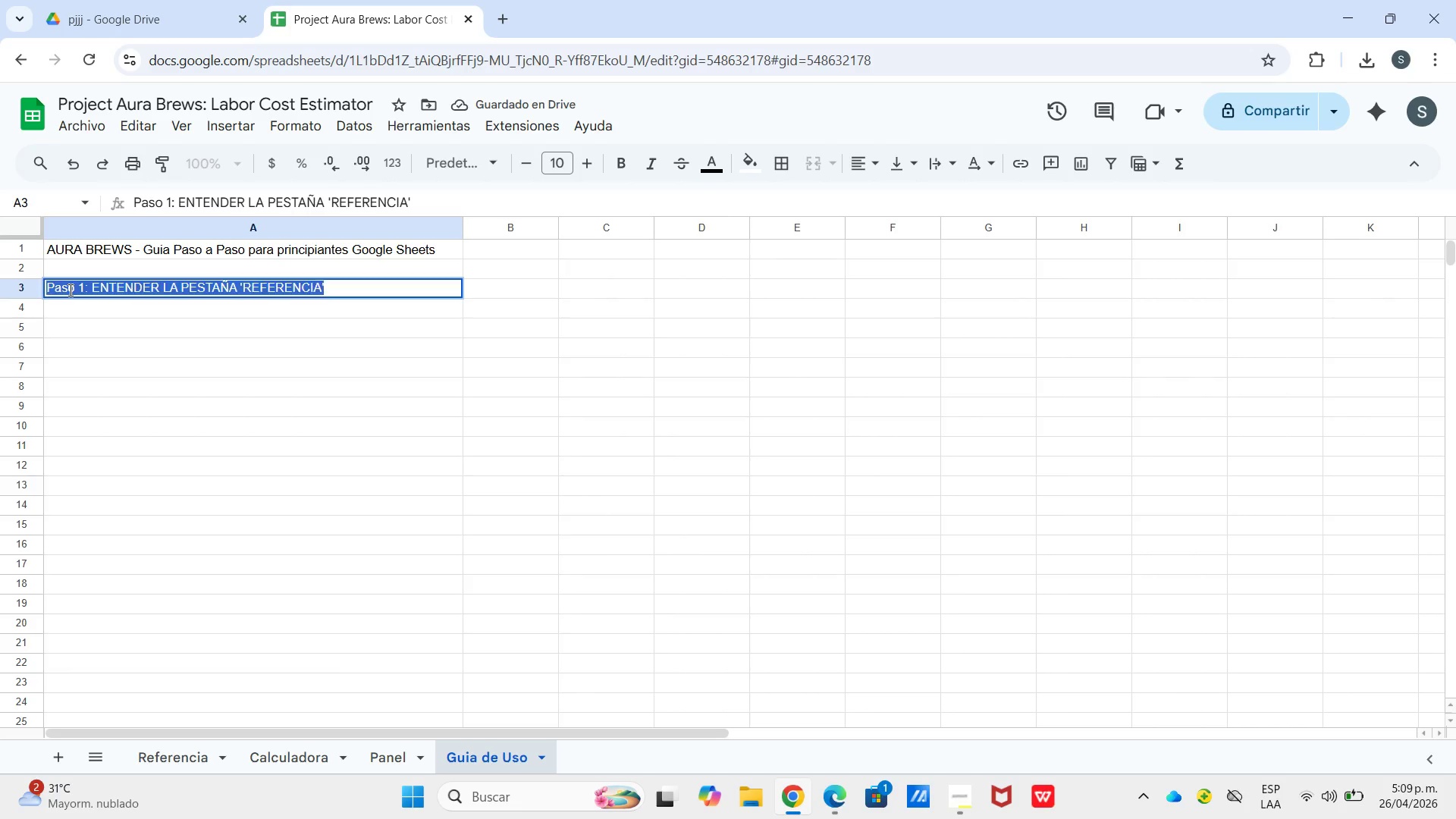 
triple_click([69, 290])
 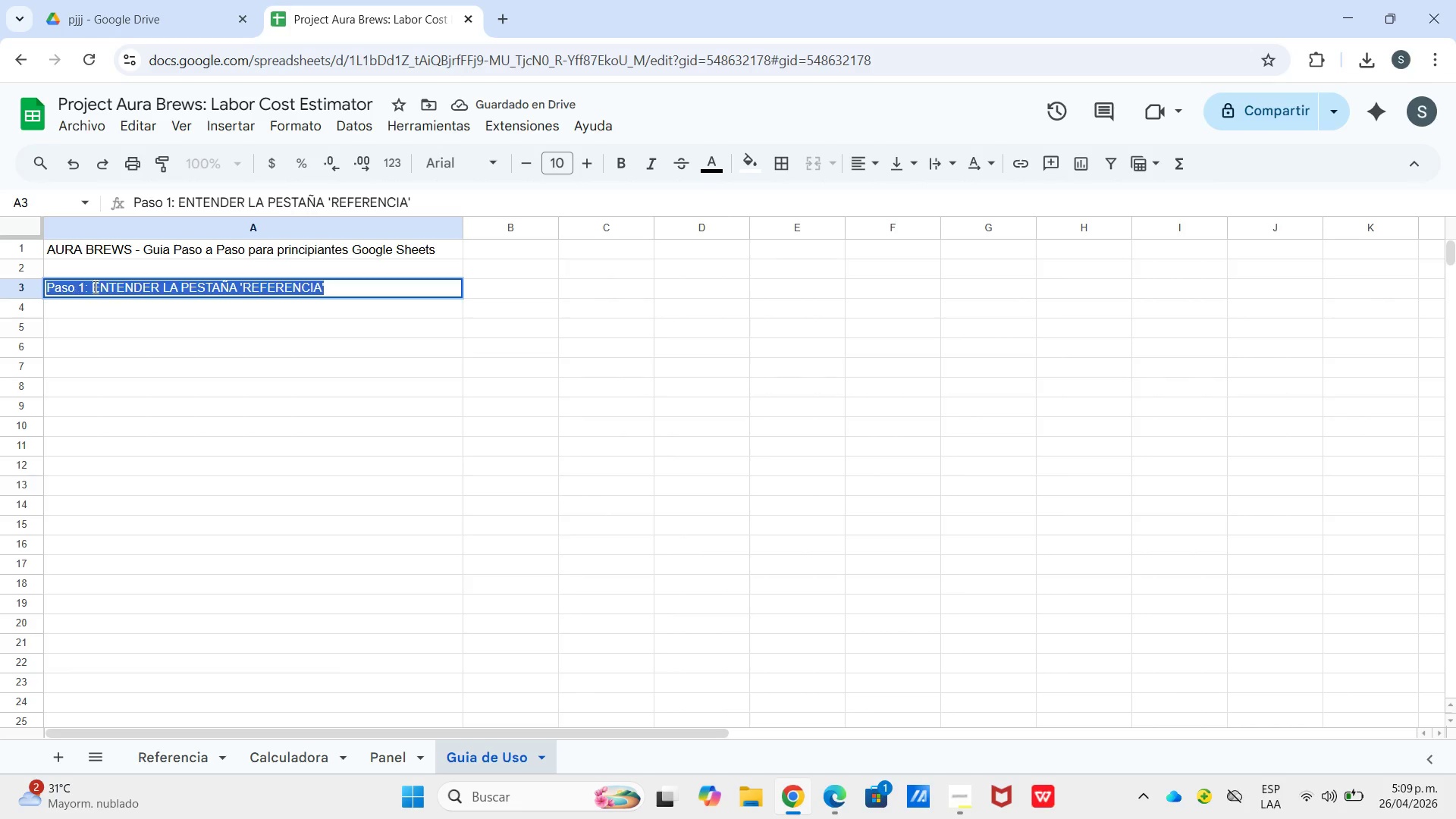 
triple_click([118, 285])
 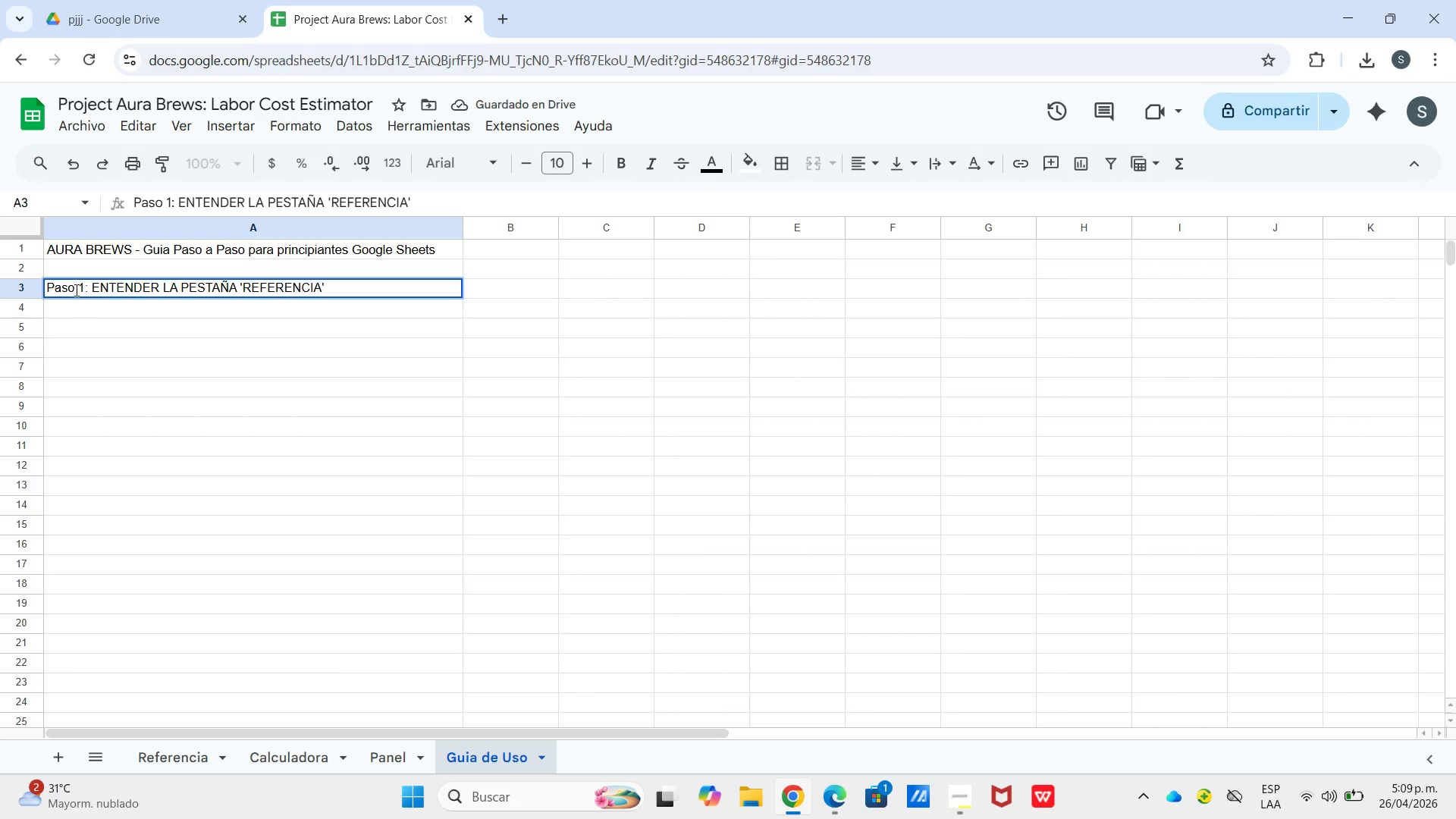 
left_click([75, 290])
 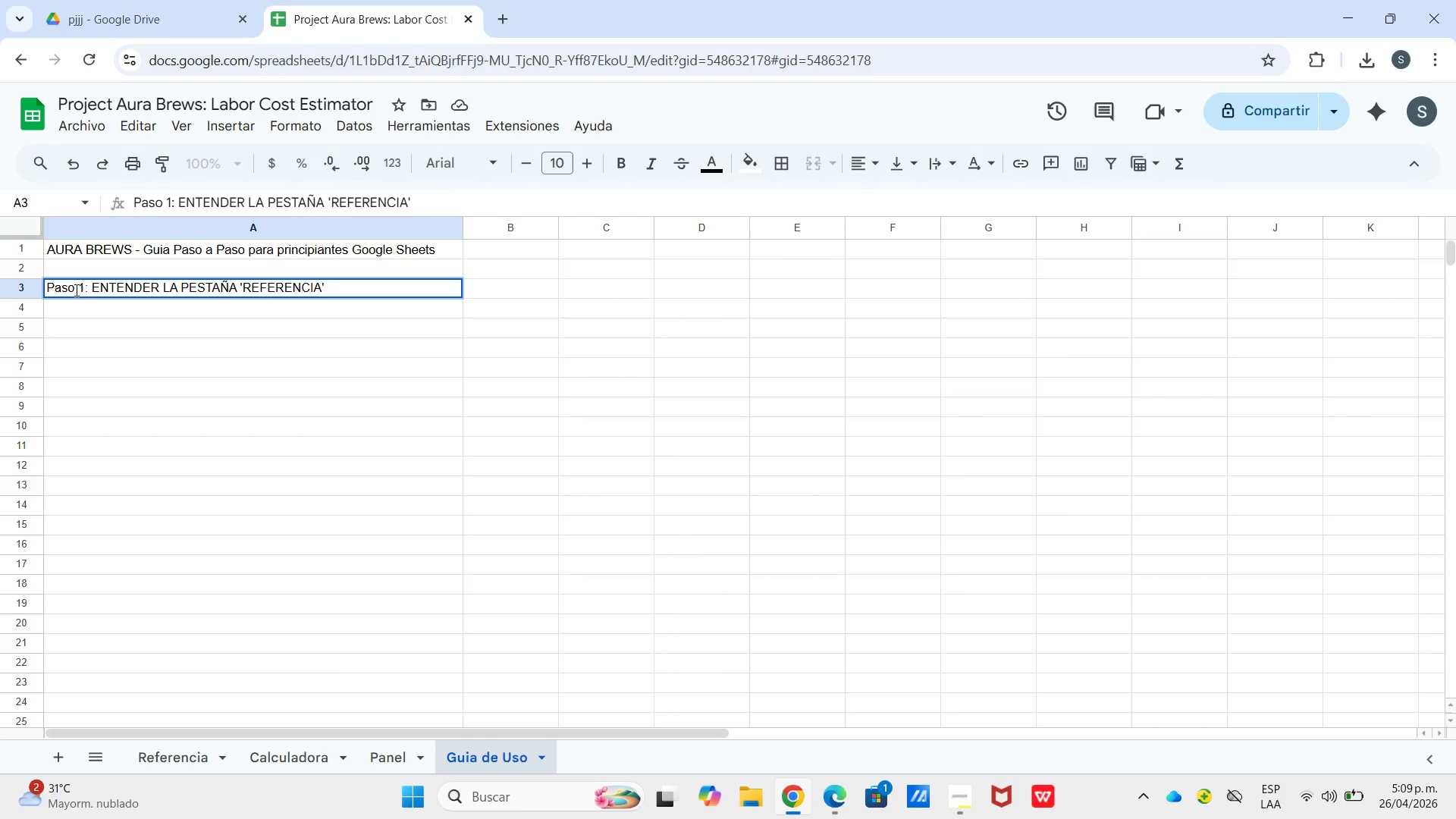 
key(Backspace)
key(Backspace)
key(Backspace)
type(A)
key(Backspace)
type(aso)
 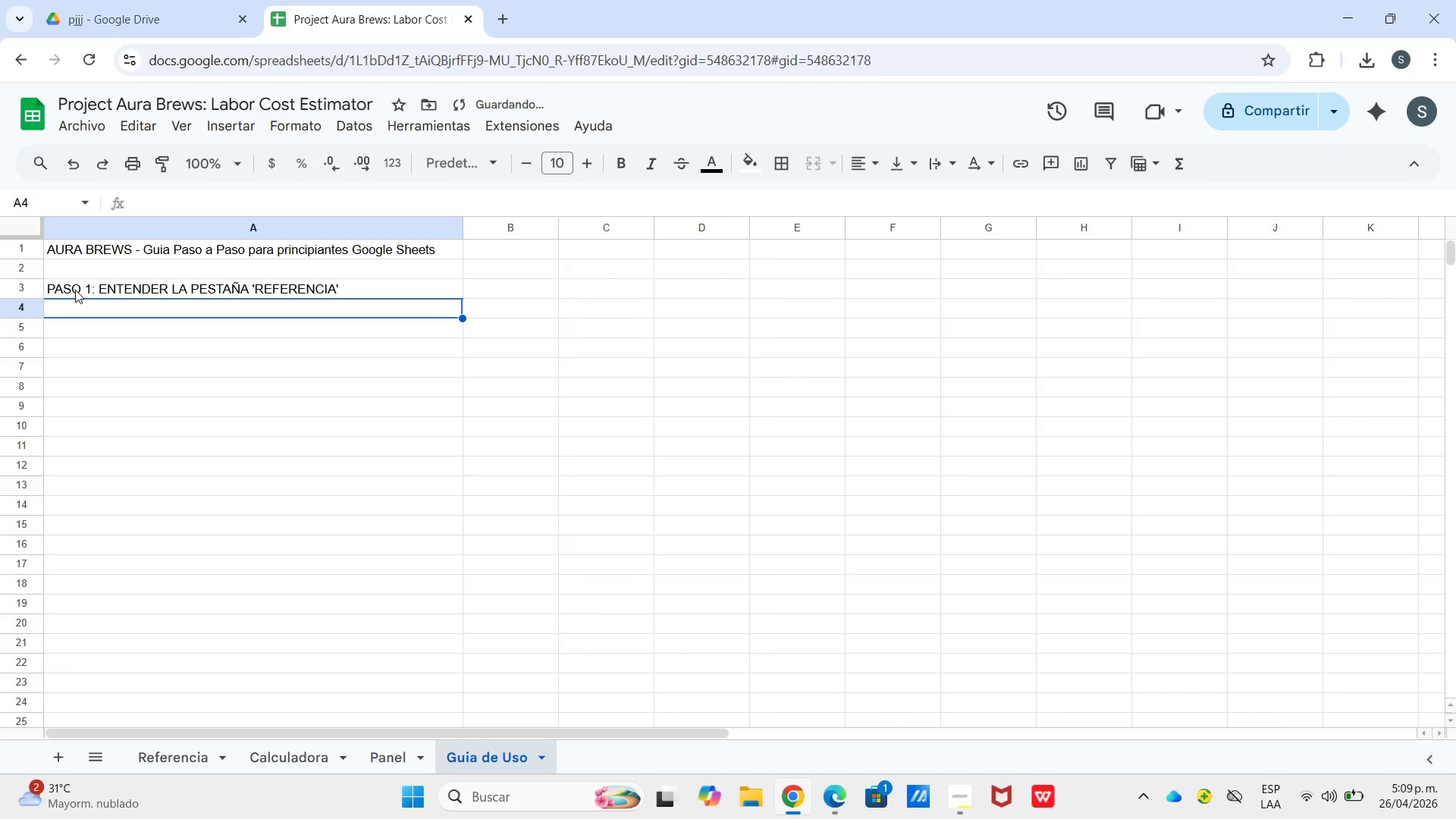 
 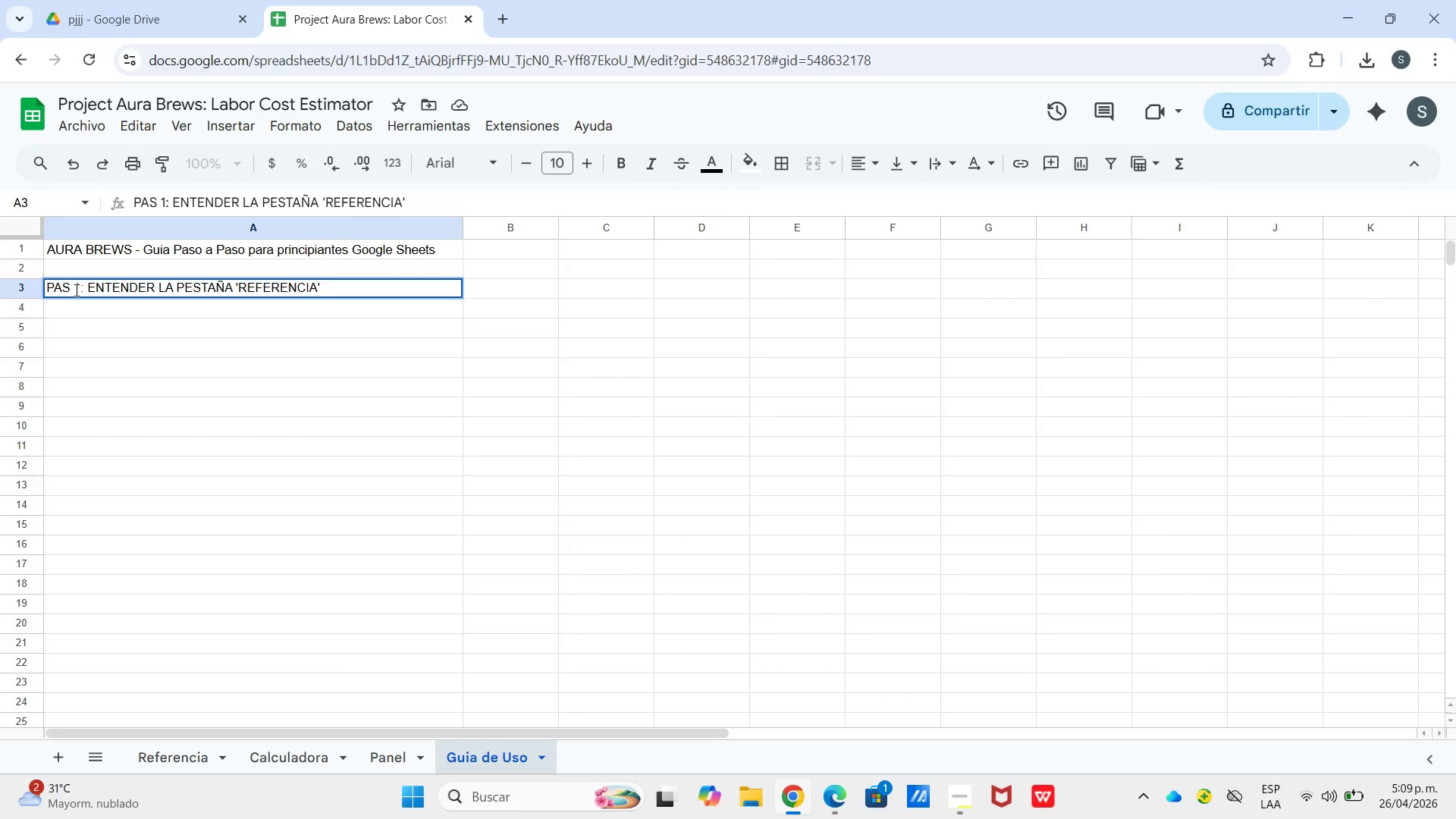 
key(Enter)
 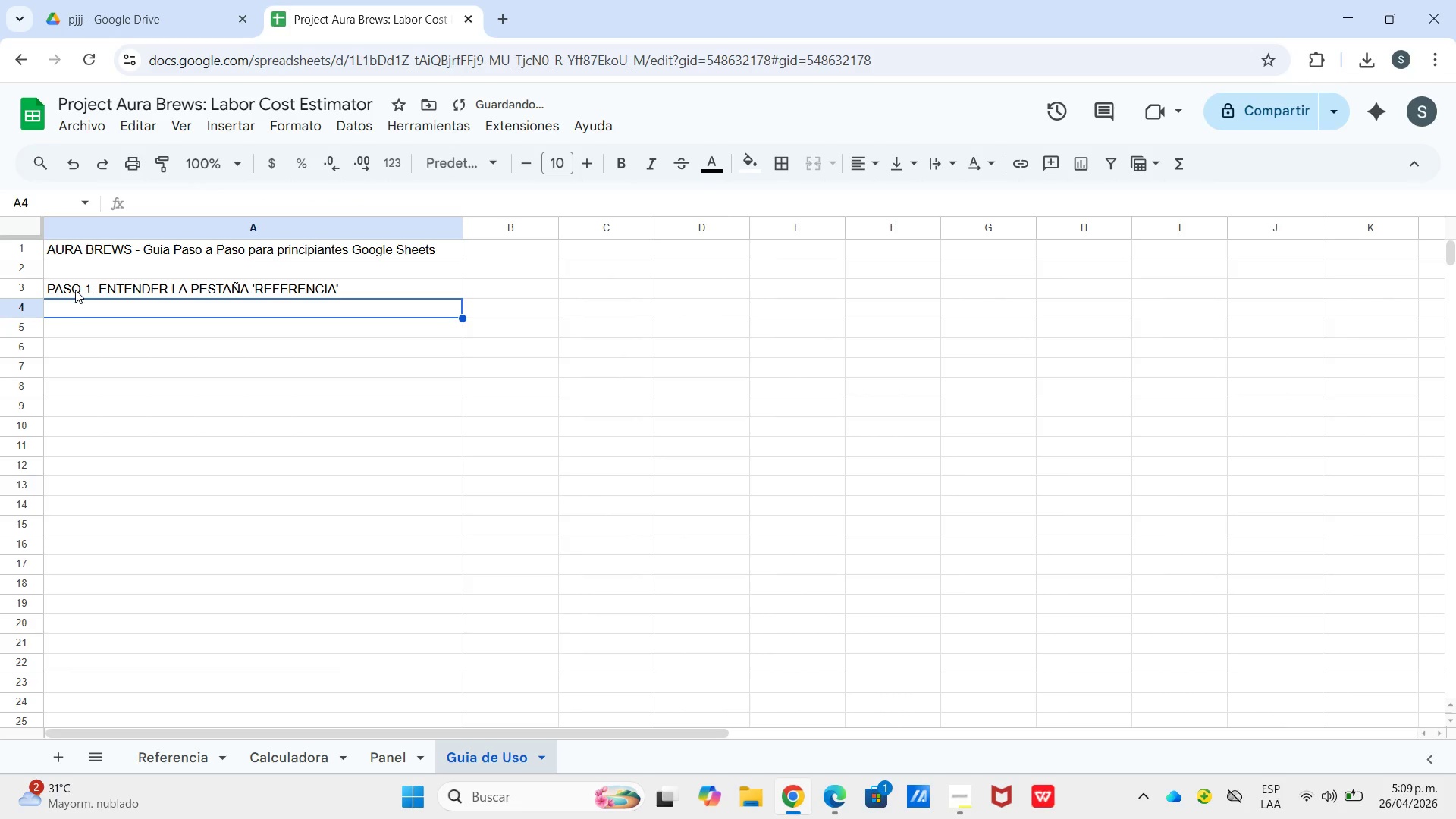 
hold_key(key=ShiftLeft, duration=0.42)
 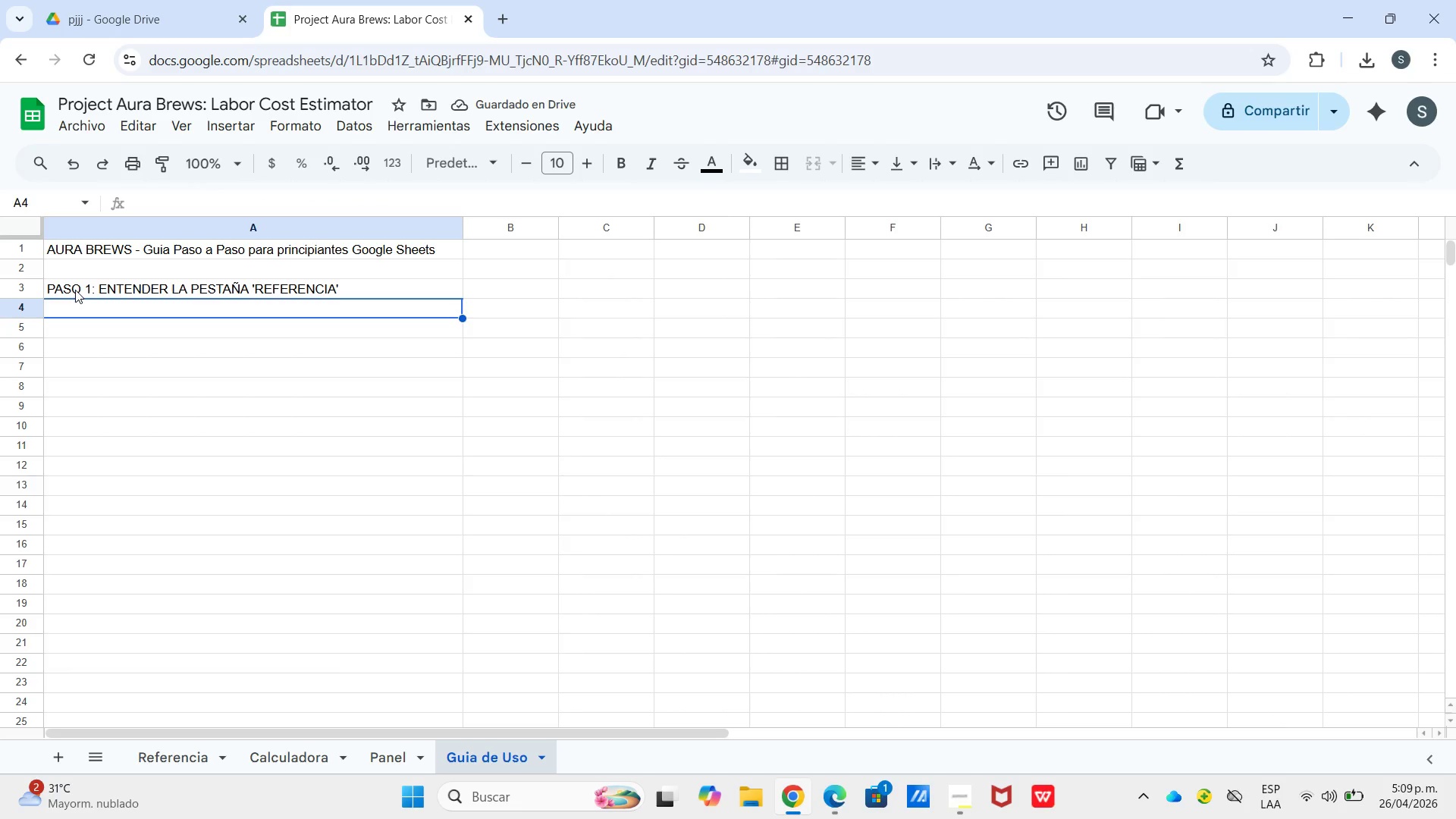 
type(Esta pesta`a contiene las 3 tarifas por hora. NO debes borrar los nombres exactos)
 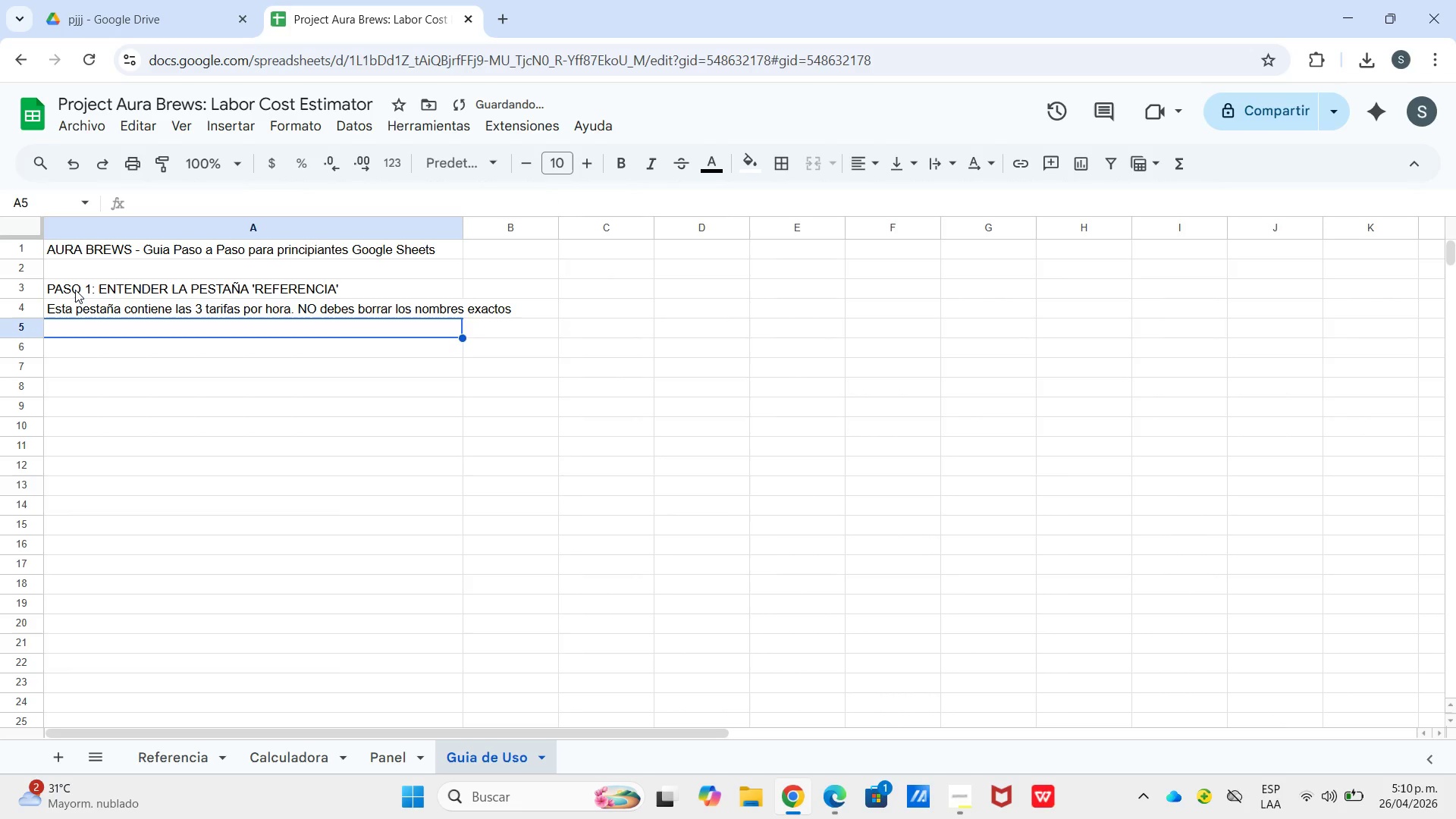 
 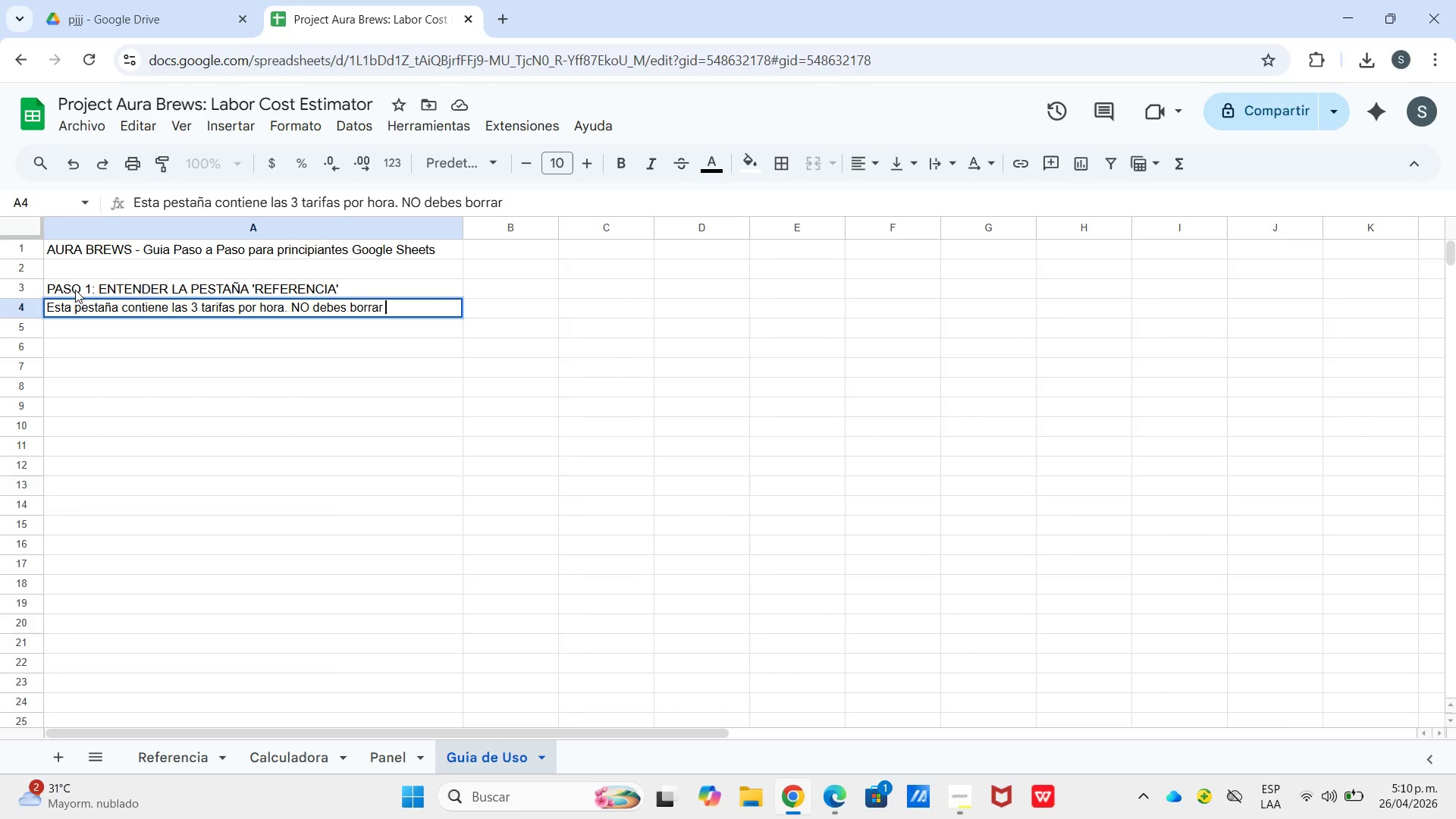 
key(Enter)
 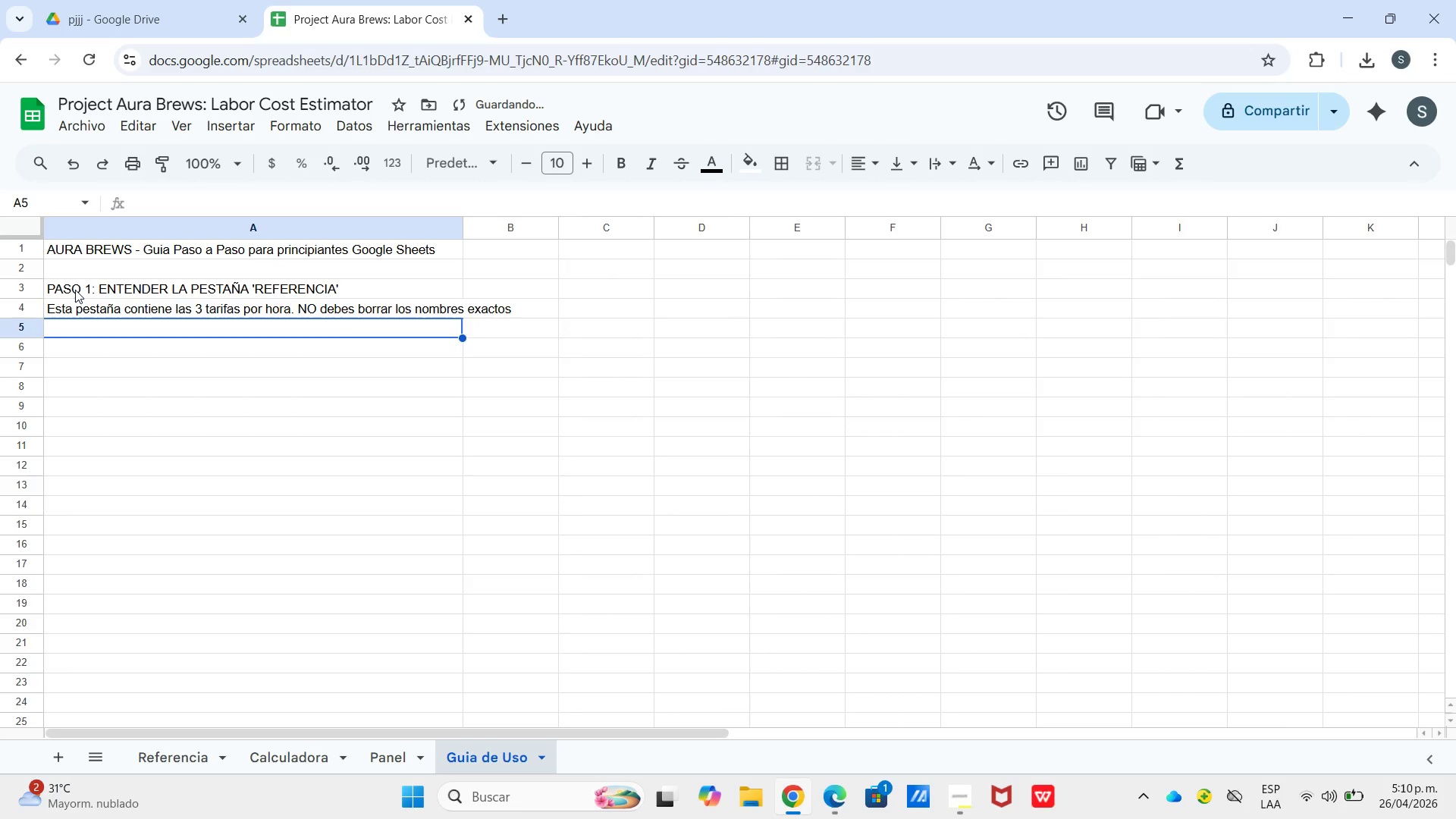 
hold_key(key=ShiftLeft, duration=0.53)
 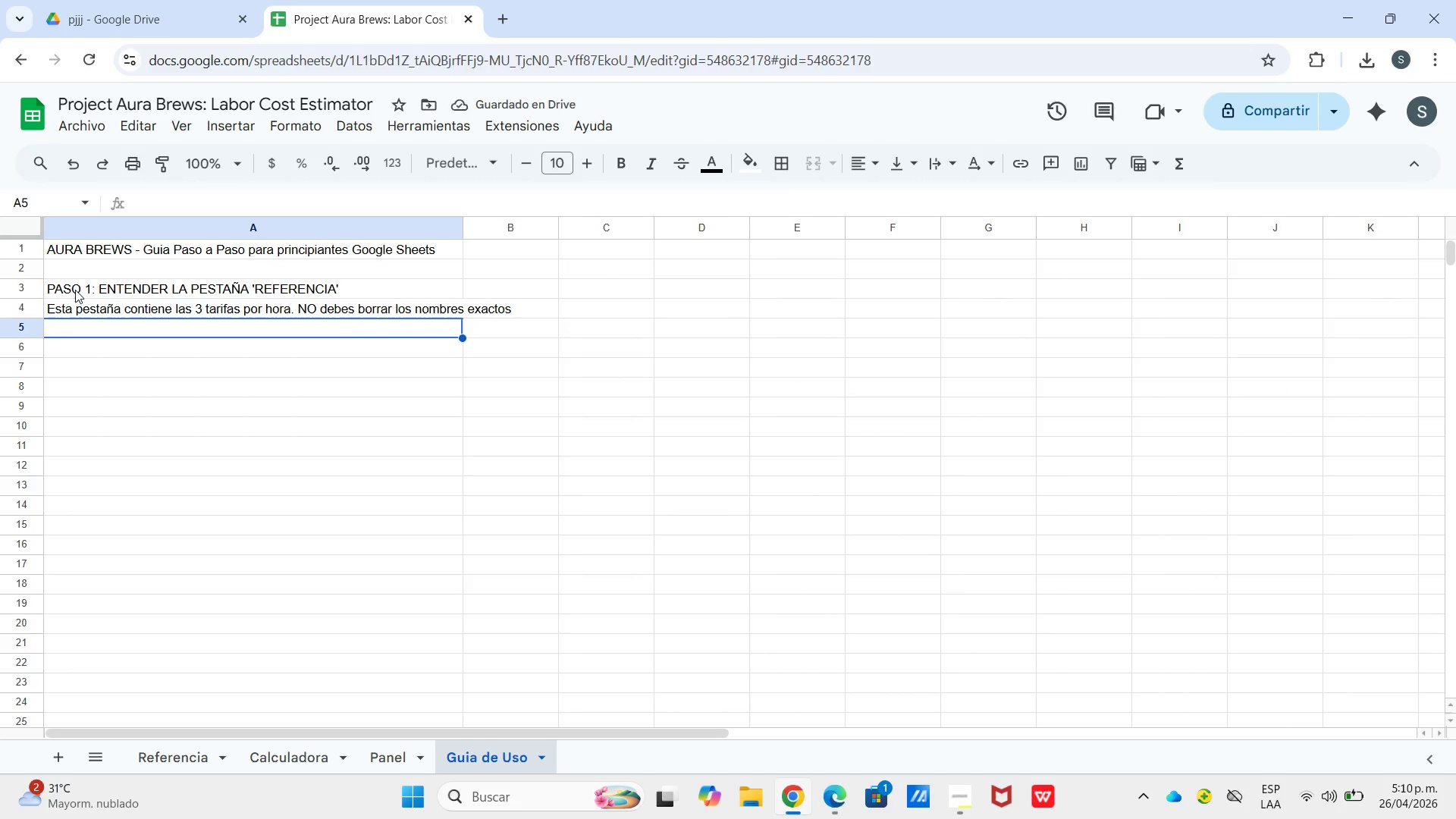 
type(Mano de o)
key(Backspace)
type(Obra General --[Break] $28&hora)
 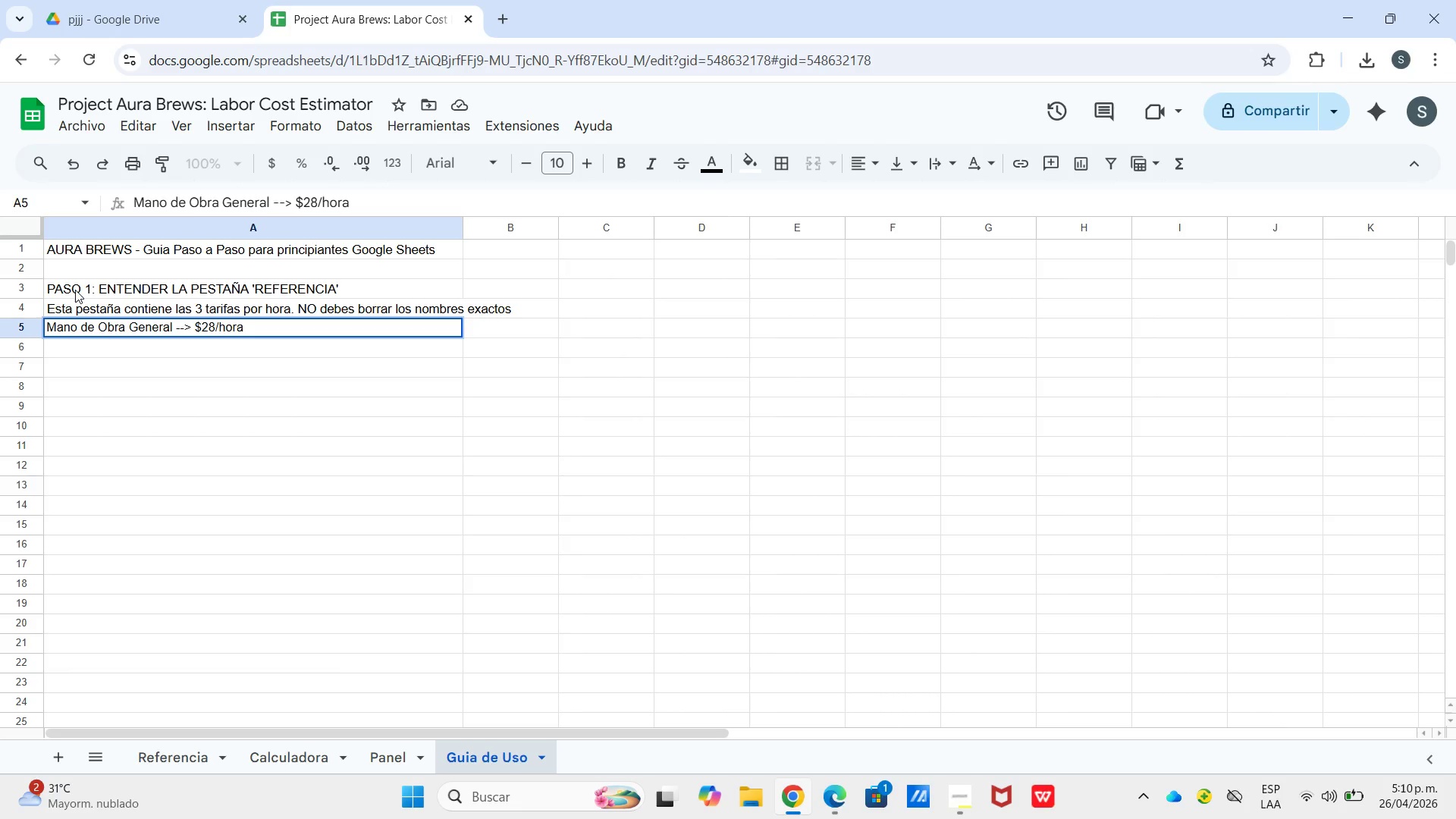 
key(Enter)
 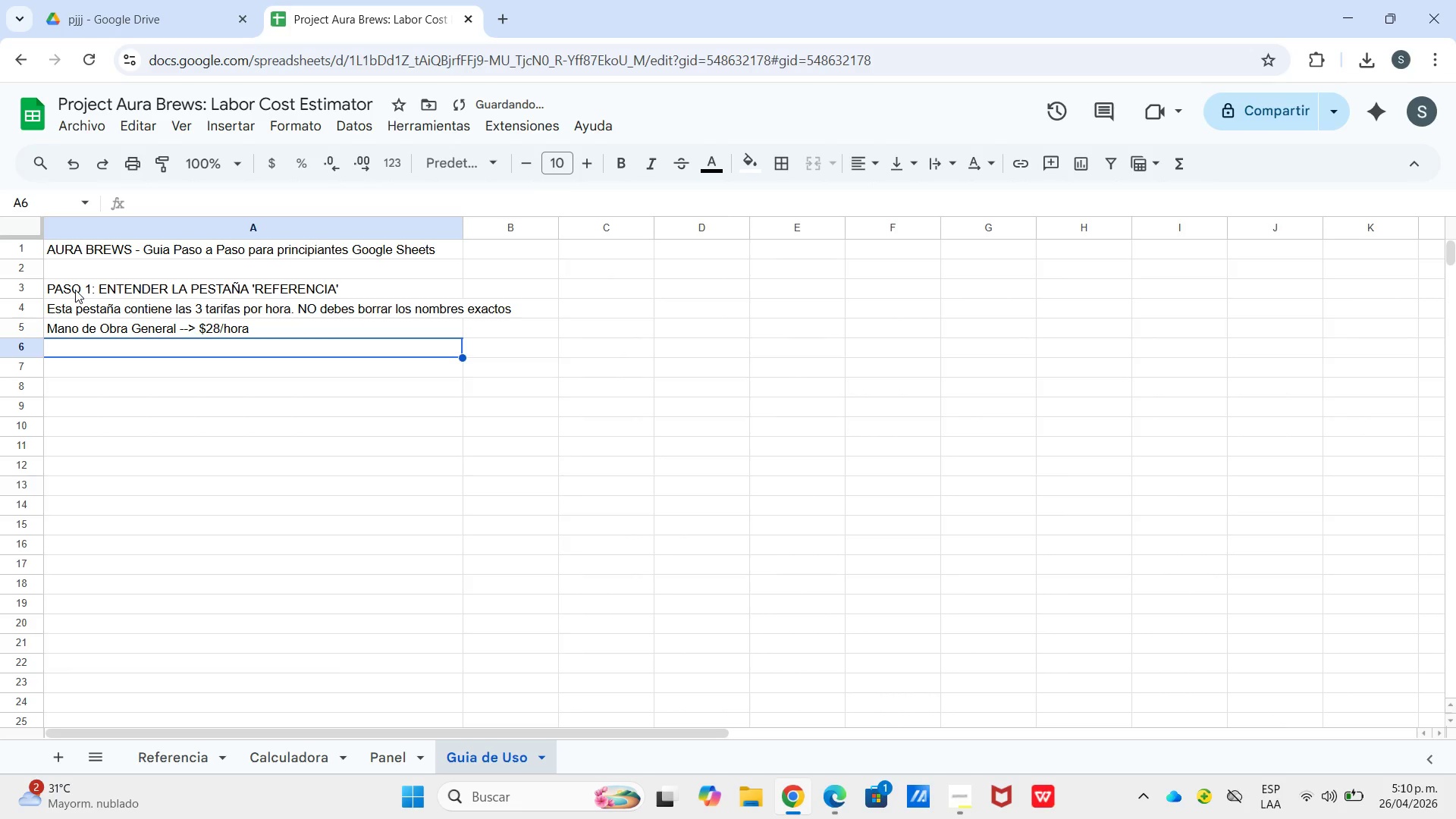 
type(Oficios Calificados --[Break])
 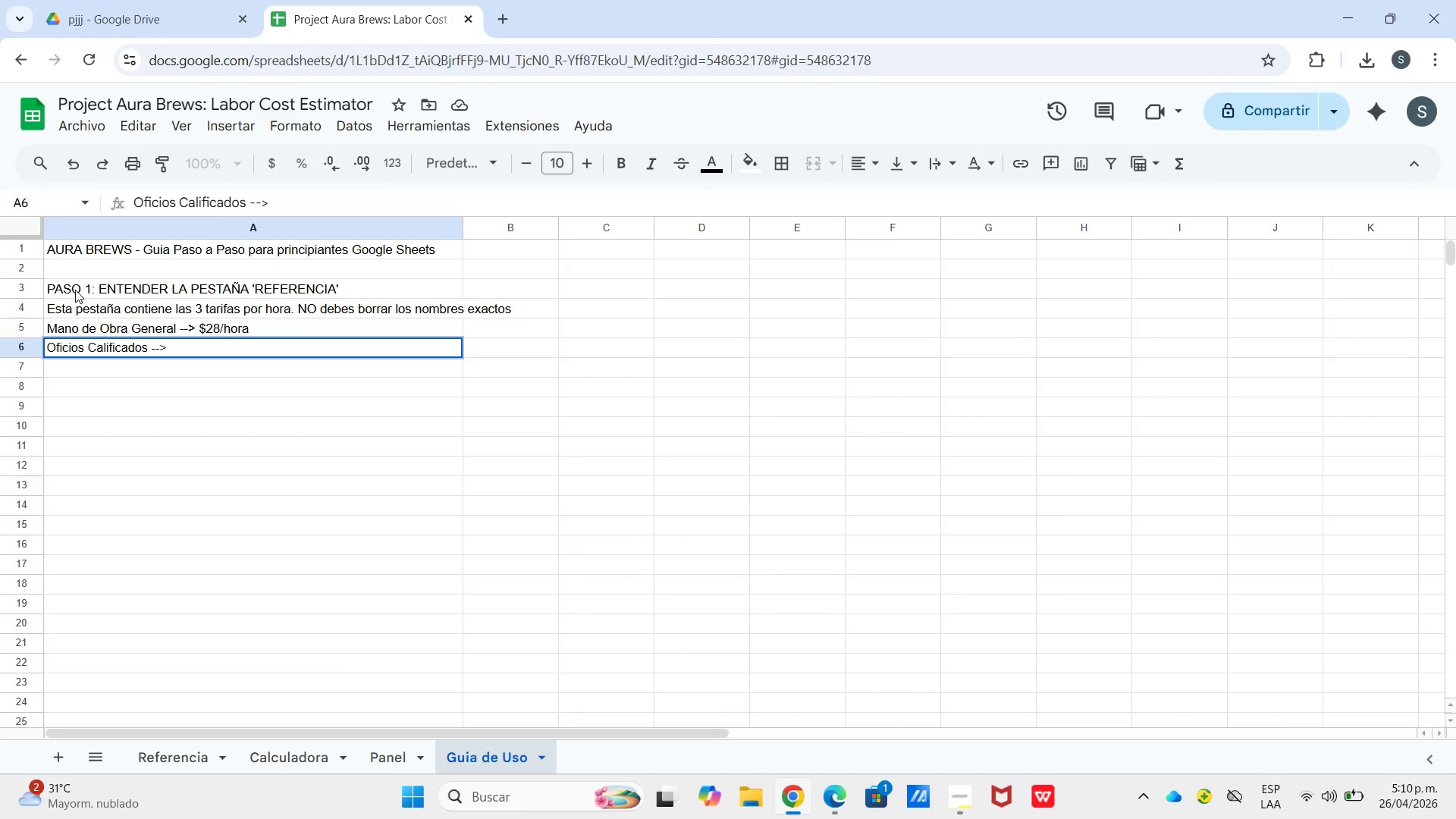 
wait(5.25)
 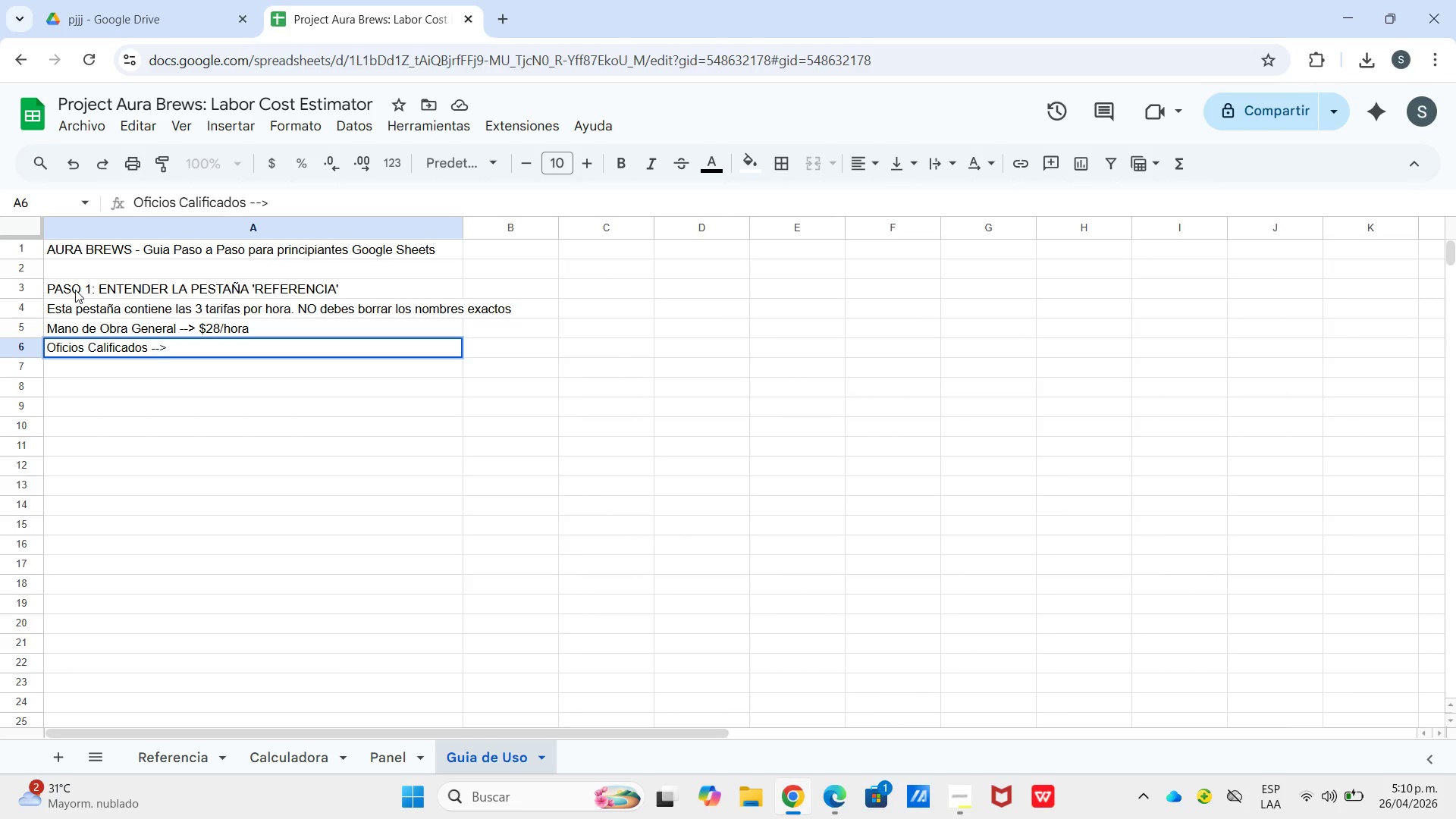 
type( $55&hora)
 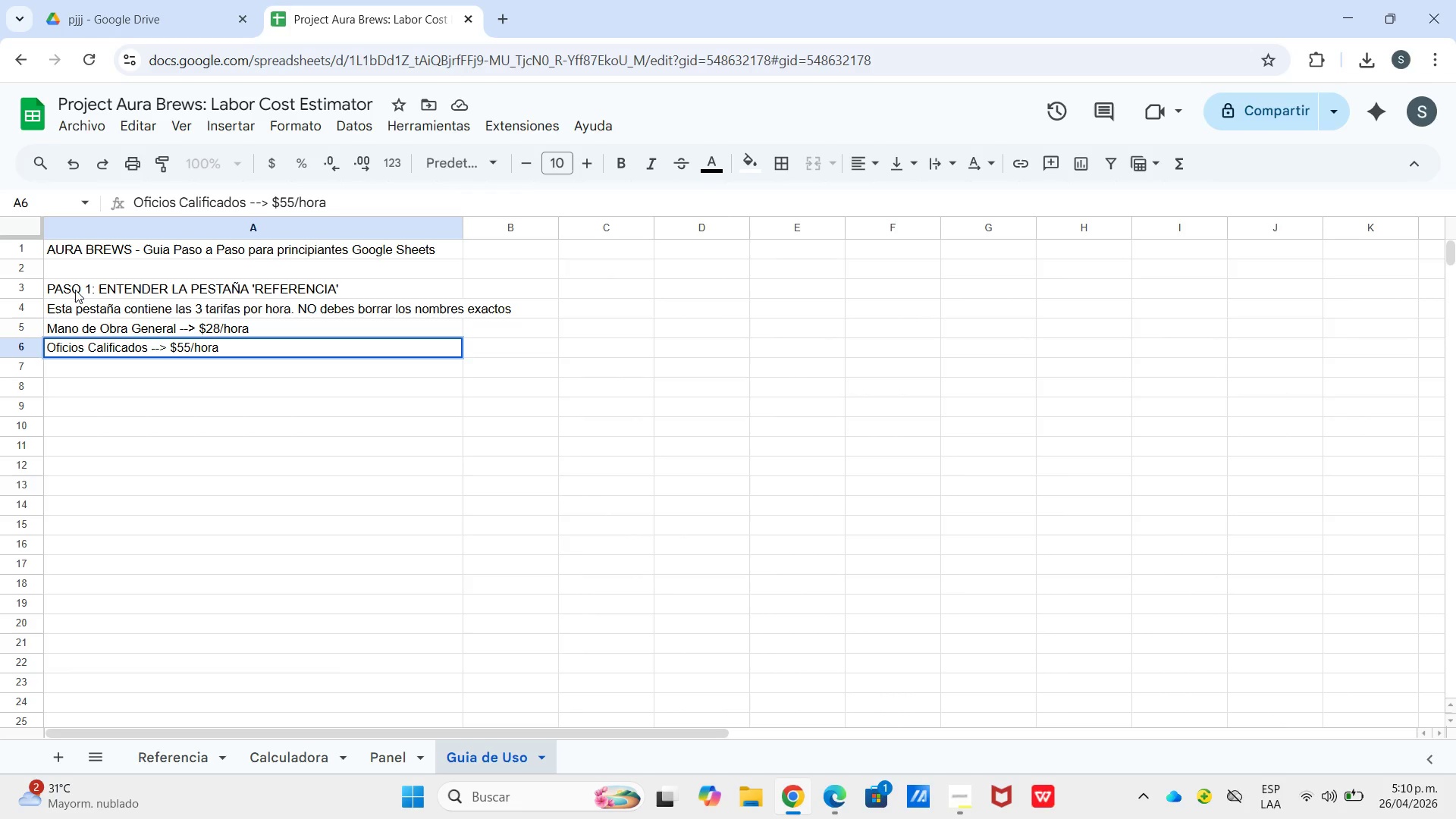 
key(Enter)
 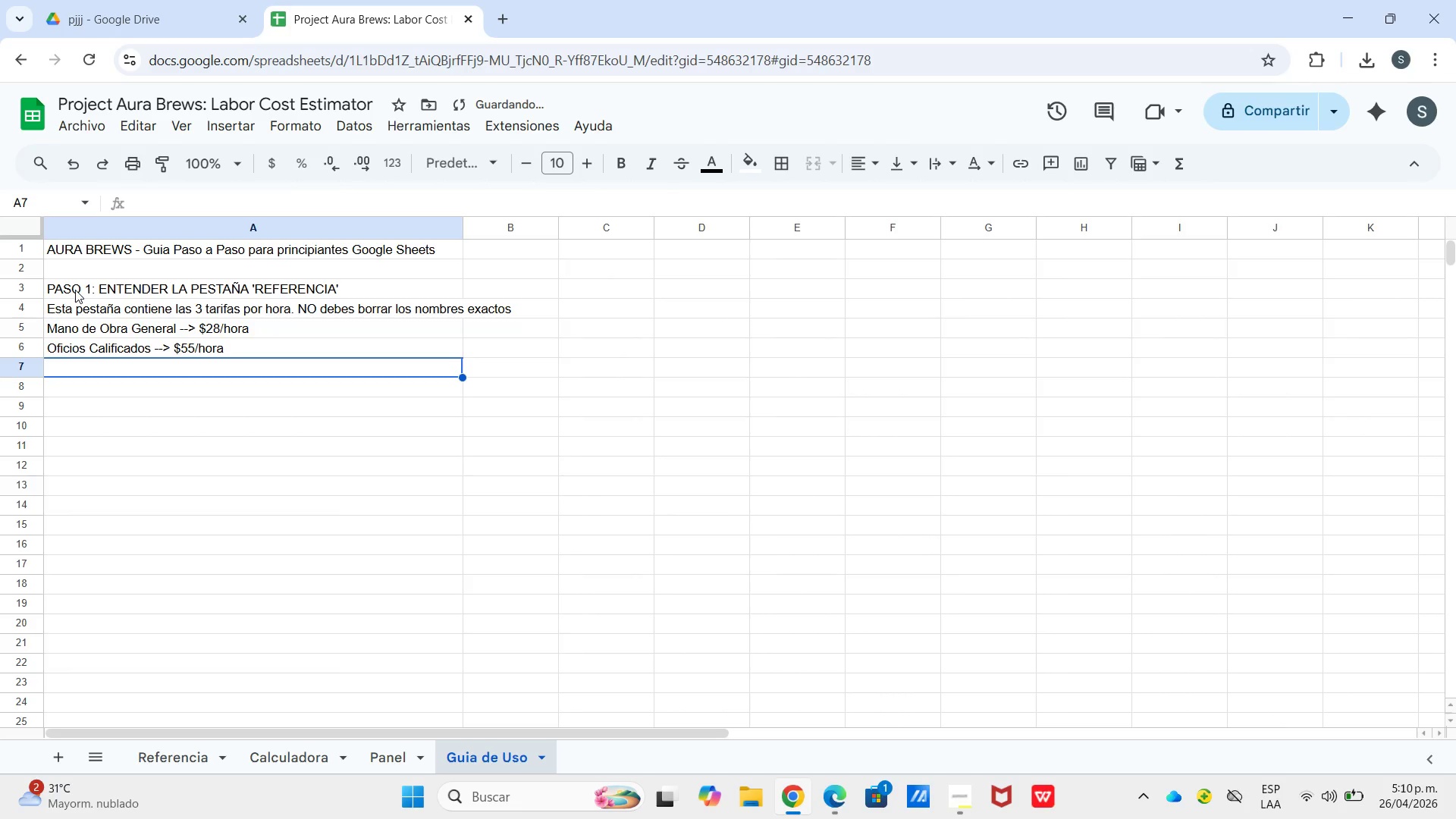 
hold_key(key=ShiftLeft, duration=0.81)
 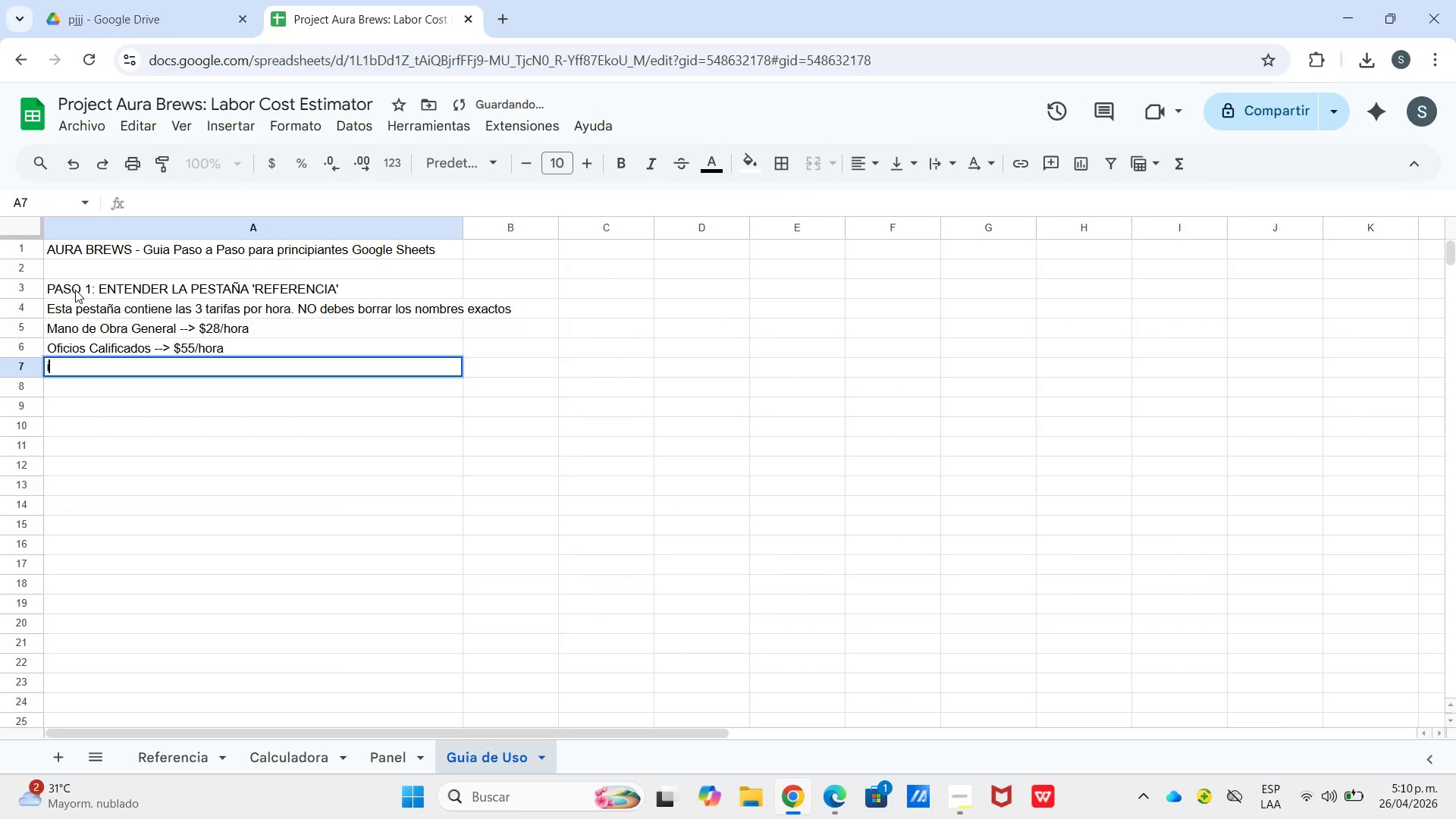 
type(i)
key(Backspace)
type(Instalador Especializado --[Break] $85&hora)
 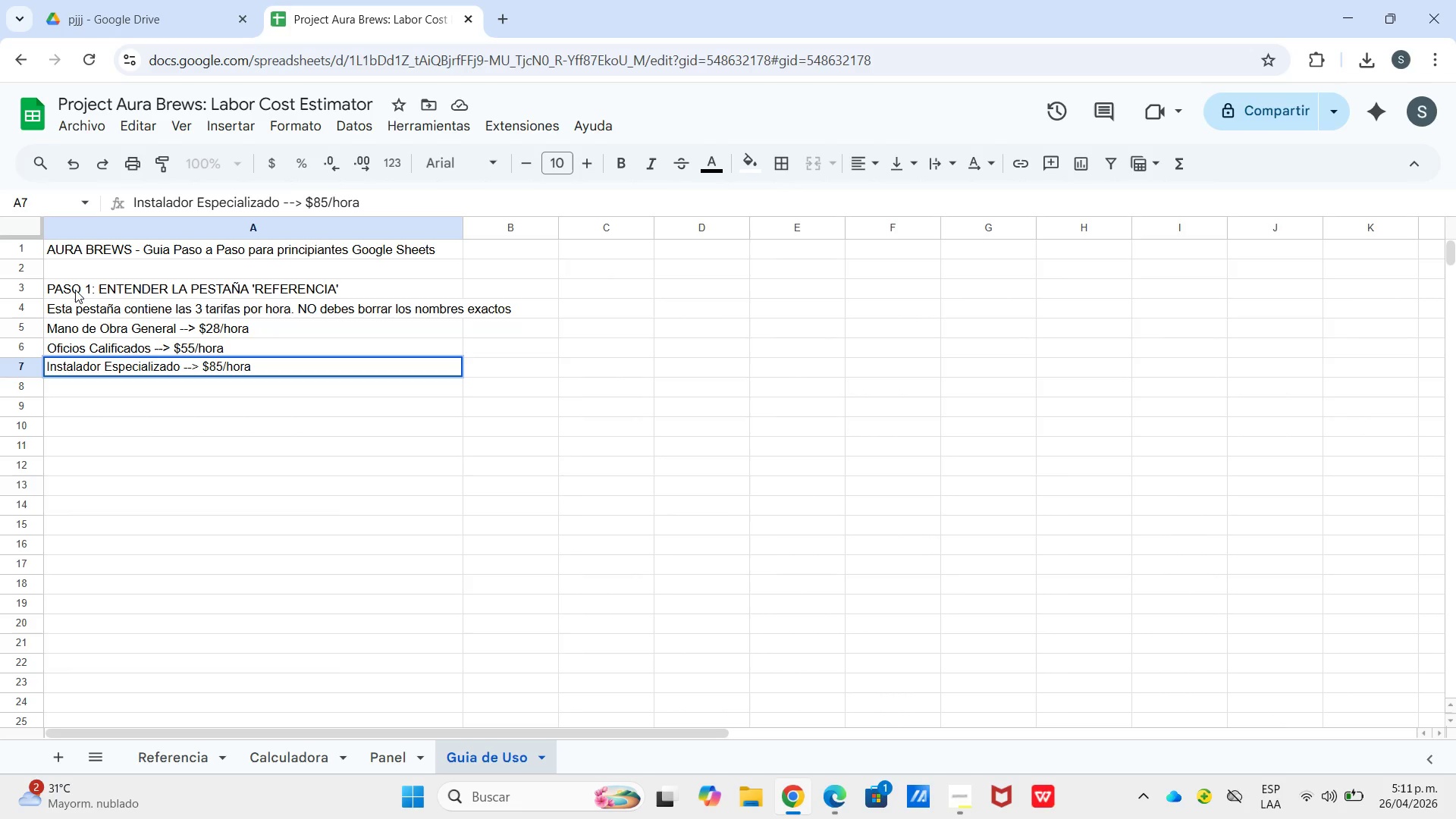 
key(Enter)
 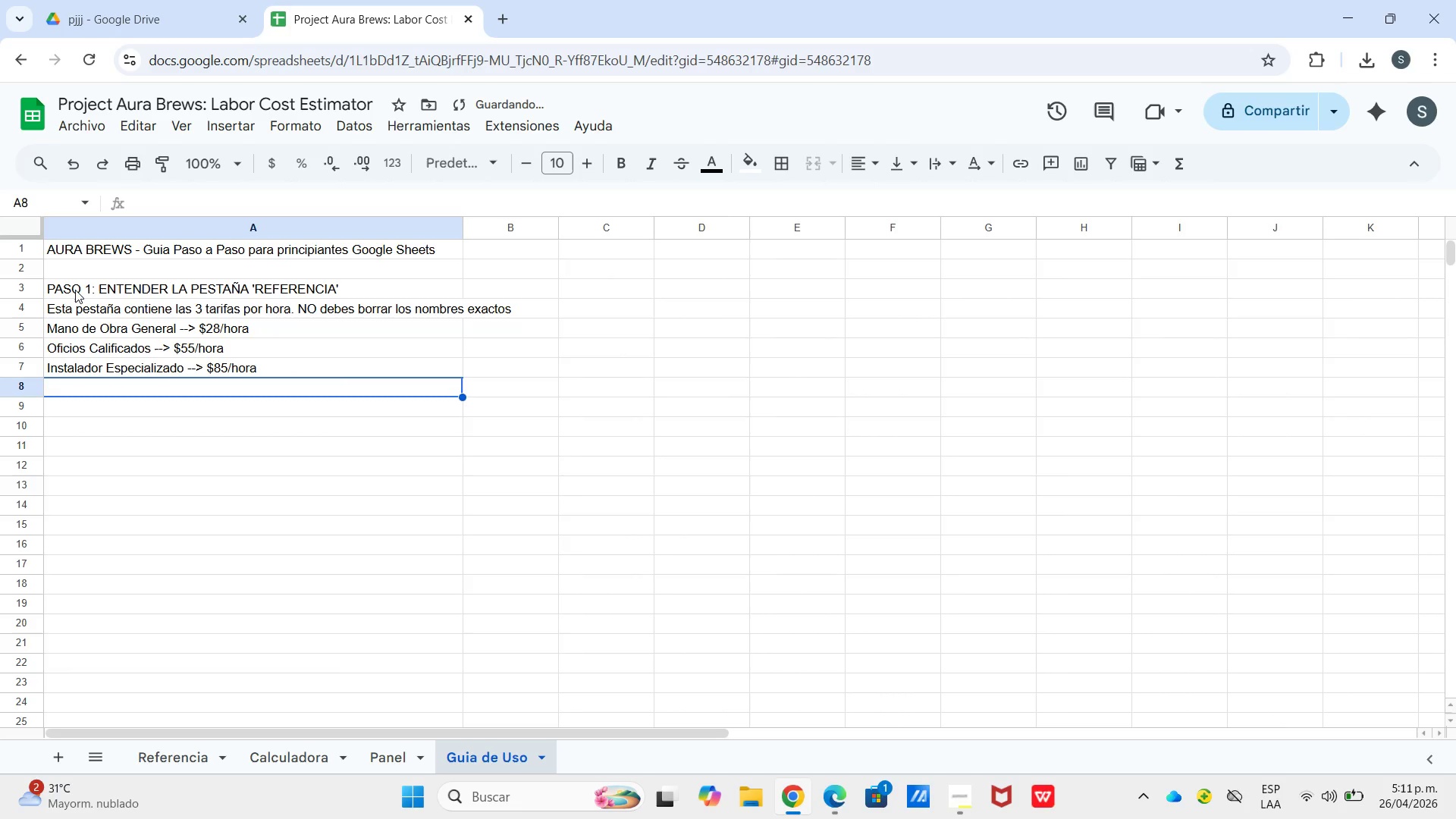 
type(Si cambias una taria)
key(Backspace)
type(fa aqui *ej> e $28 a $30( )
key(Backspace)
type(, TODOS los costos se recak)
key(Backspace)
type(lculan solos.)
 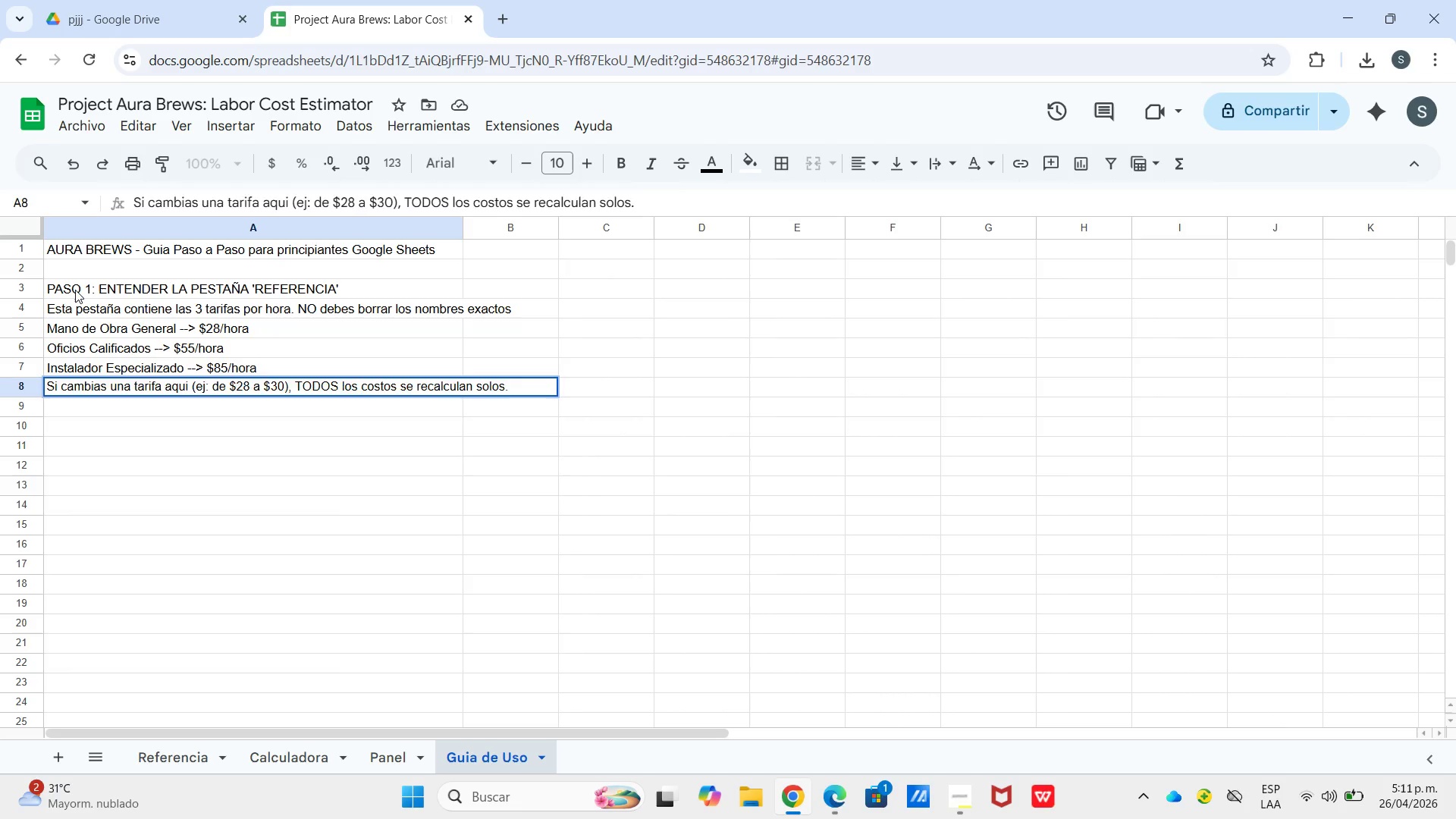 
 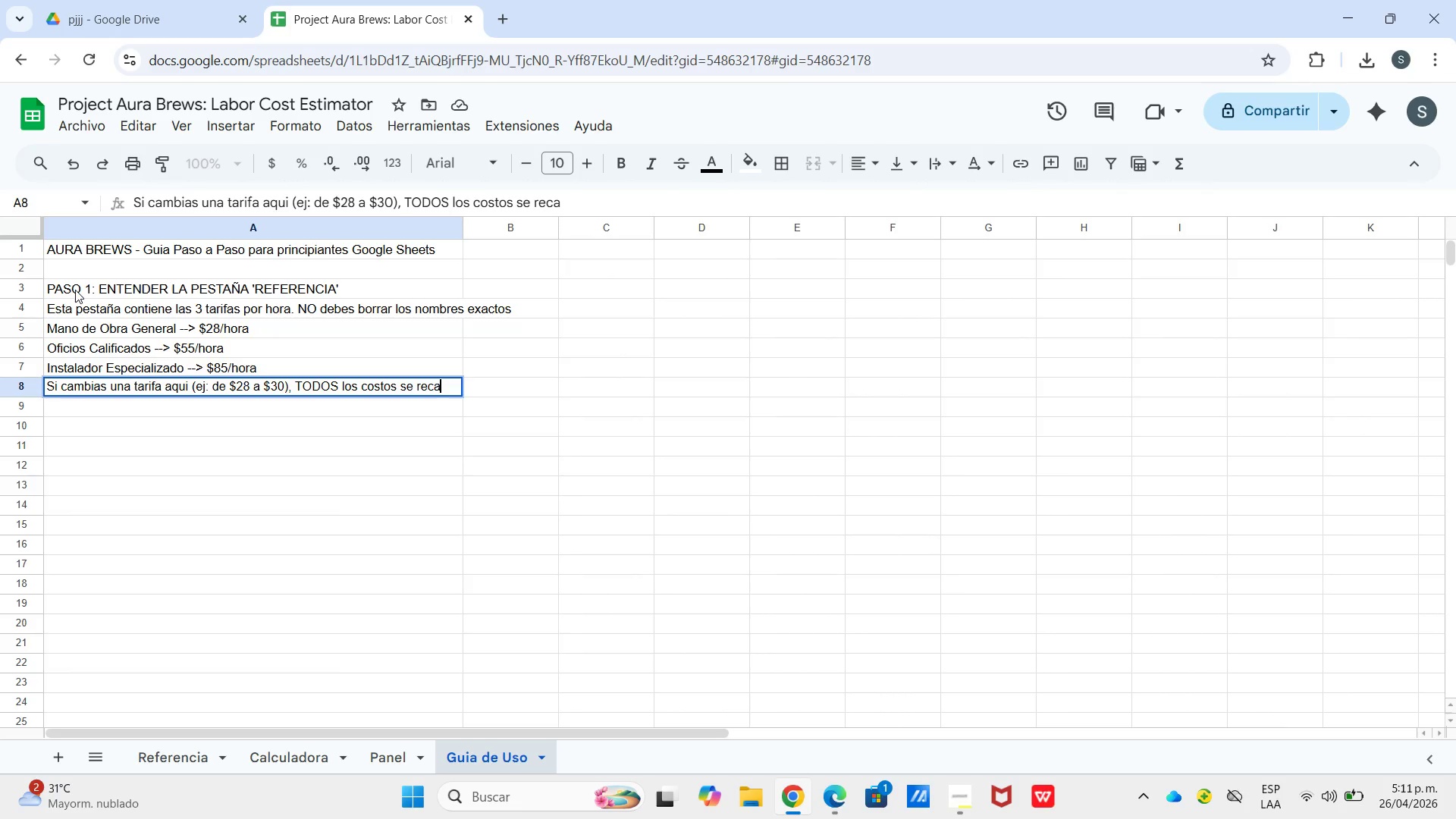 
key(Enter)
 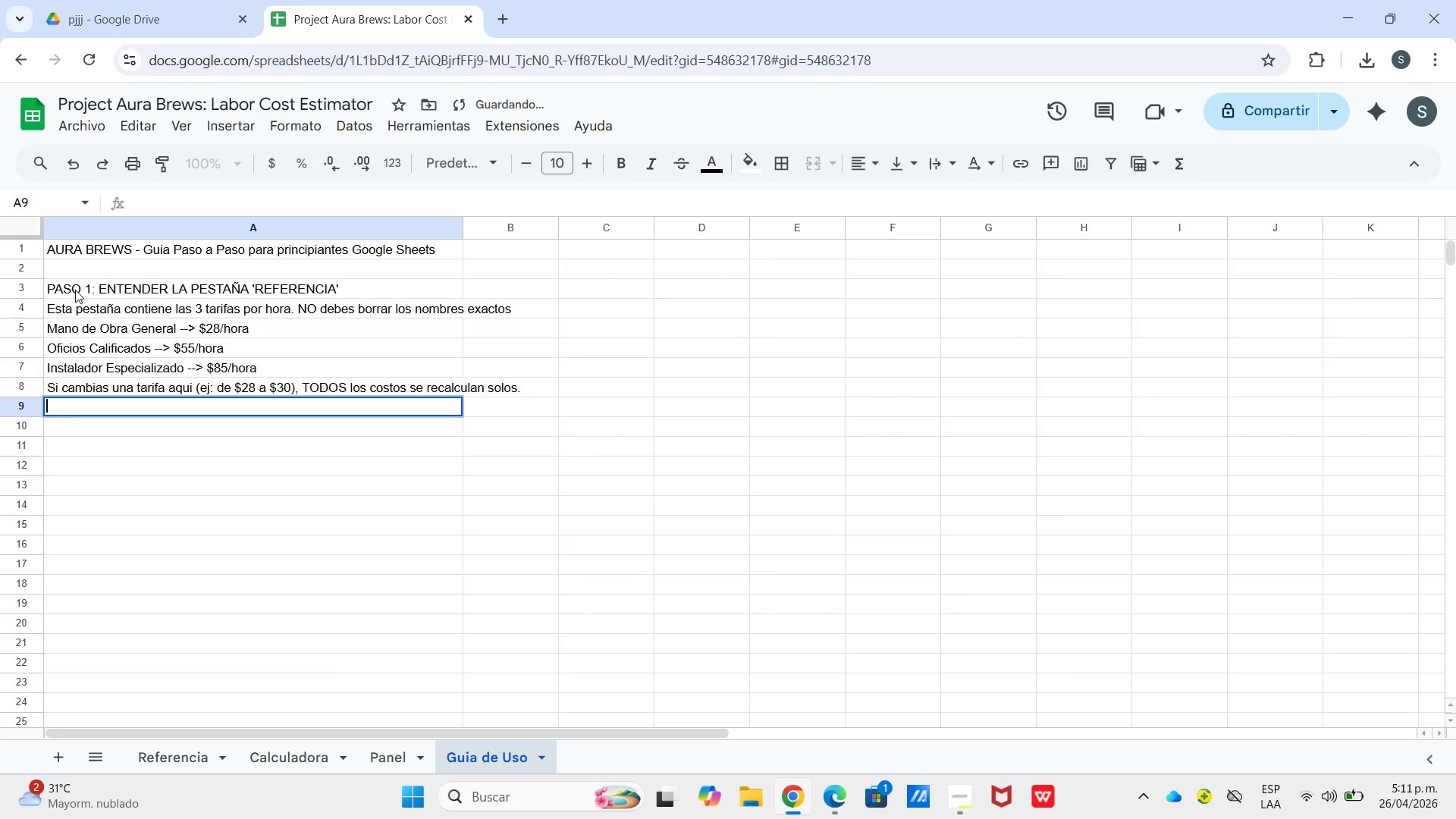 
key(Enter)
 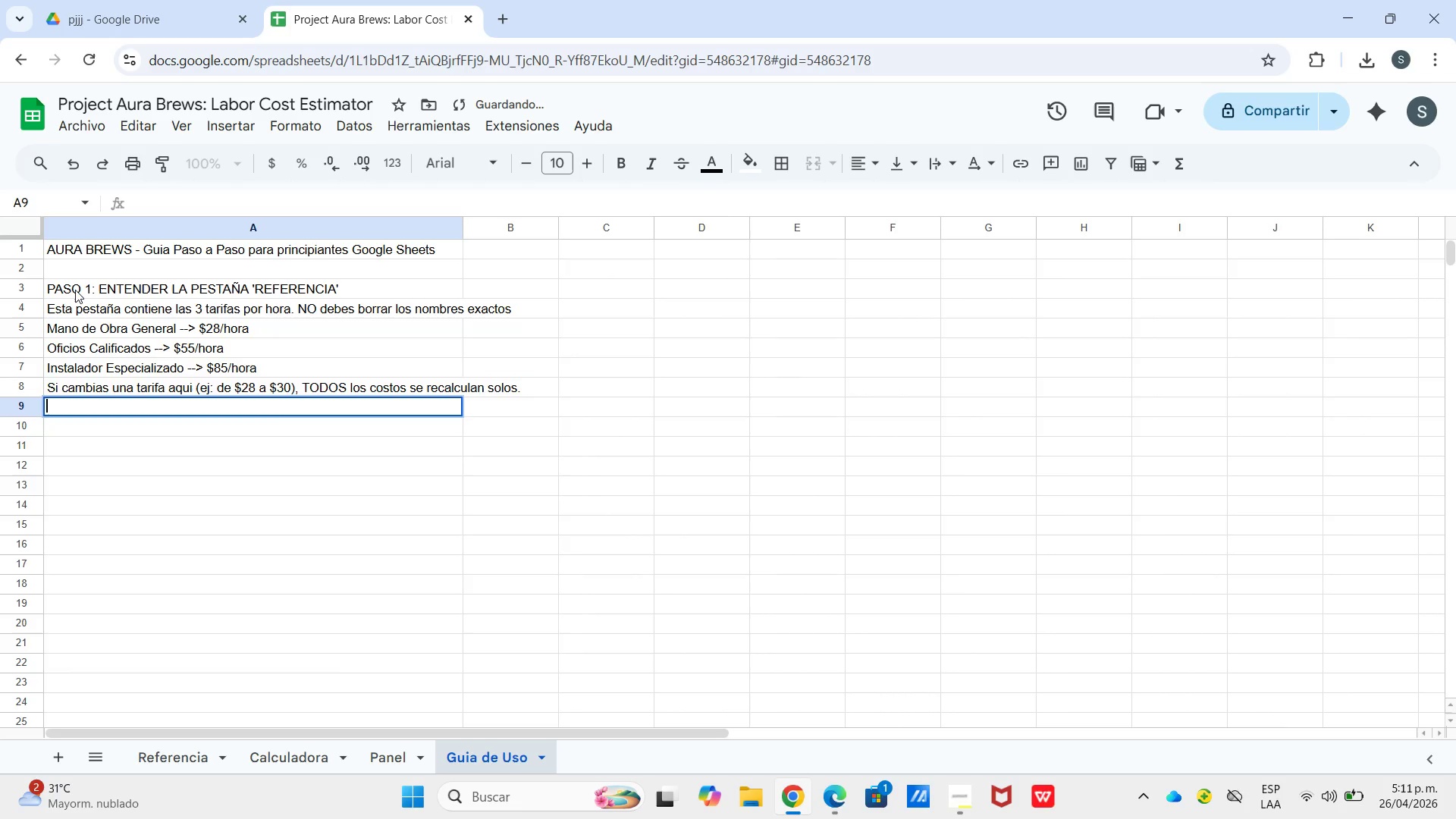 
type(Como cambir una ]])
key(Backspace)
key(Backspace)
key(Backspace)
key(Backspace)
key(Backspace)
key(Backspace)
key(Backspace)
key(Backspace)
key(Backspace)
key(Backspace)
type(iar una tarifa )
key(Backspace)
type(> Clic en la celda B])
key(Backspace)
key(Backspace)
type(C4, C5 o C6 .-)
key(Backspace)
key(Backspace)
type(-_[Break])
key(Backspace)
key(Backspace)
key(Backspace)
type(-[Break] escribe el nuevo valor --[Break] Enter)
 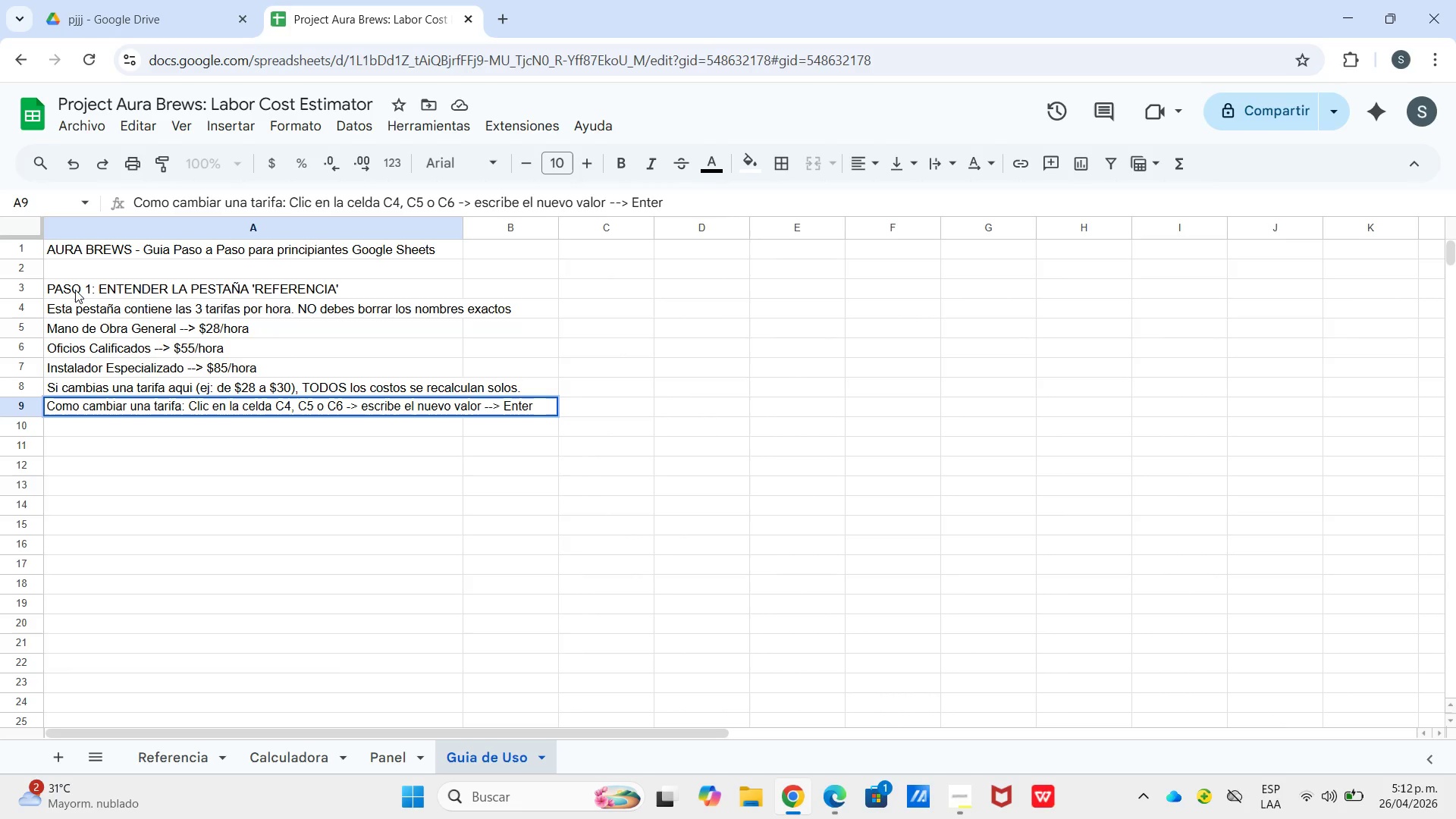 
key(Enter)
 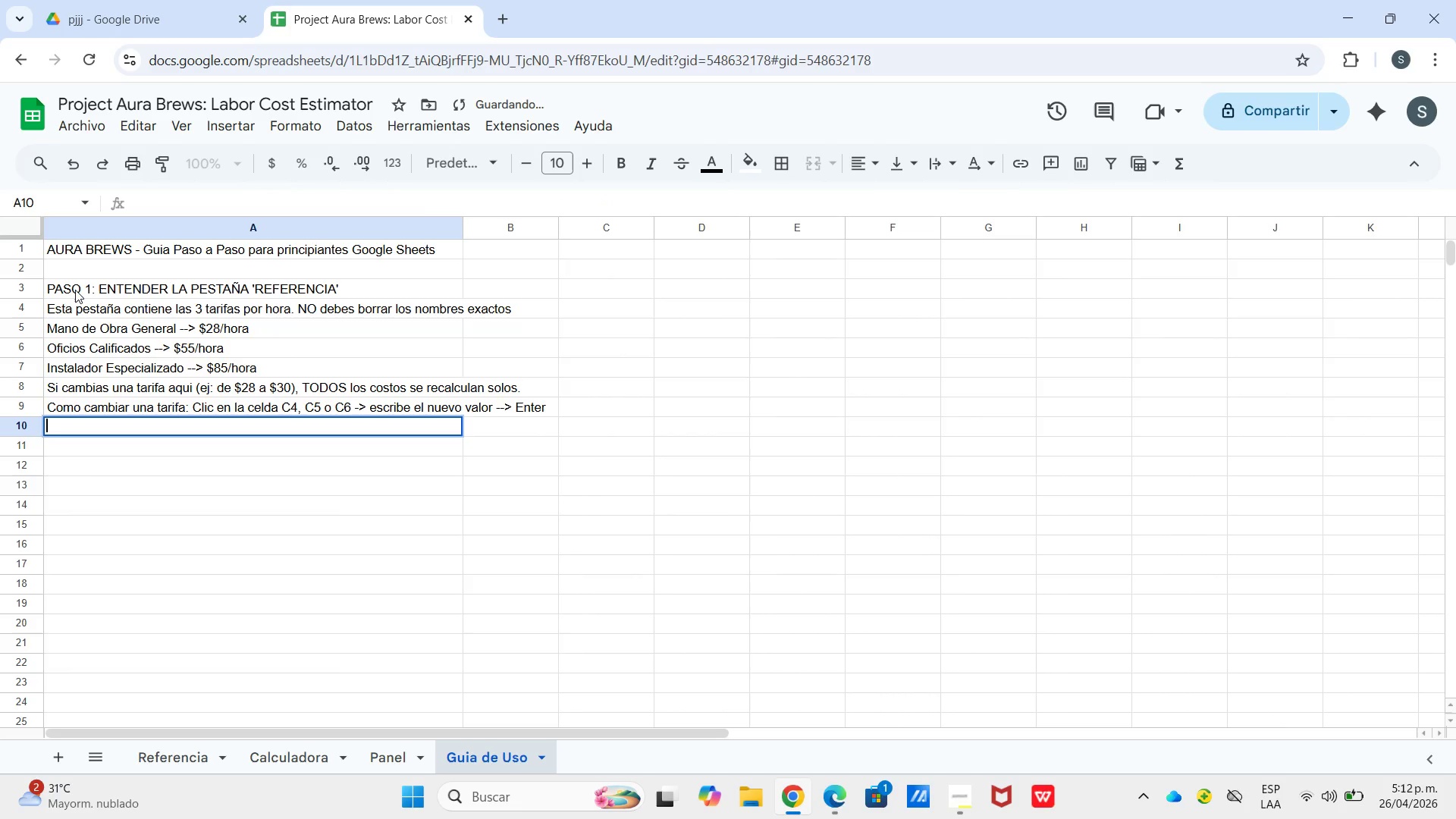 
key(Enter)
 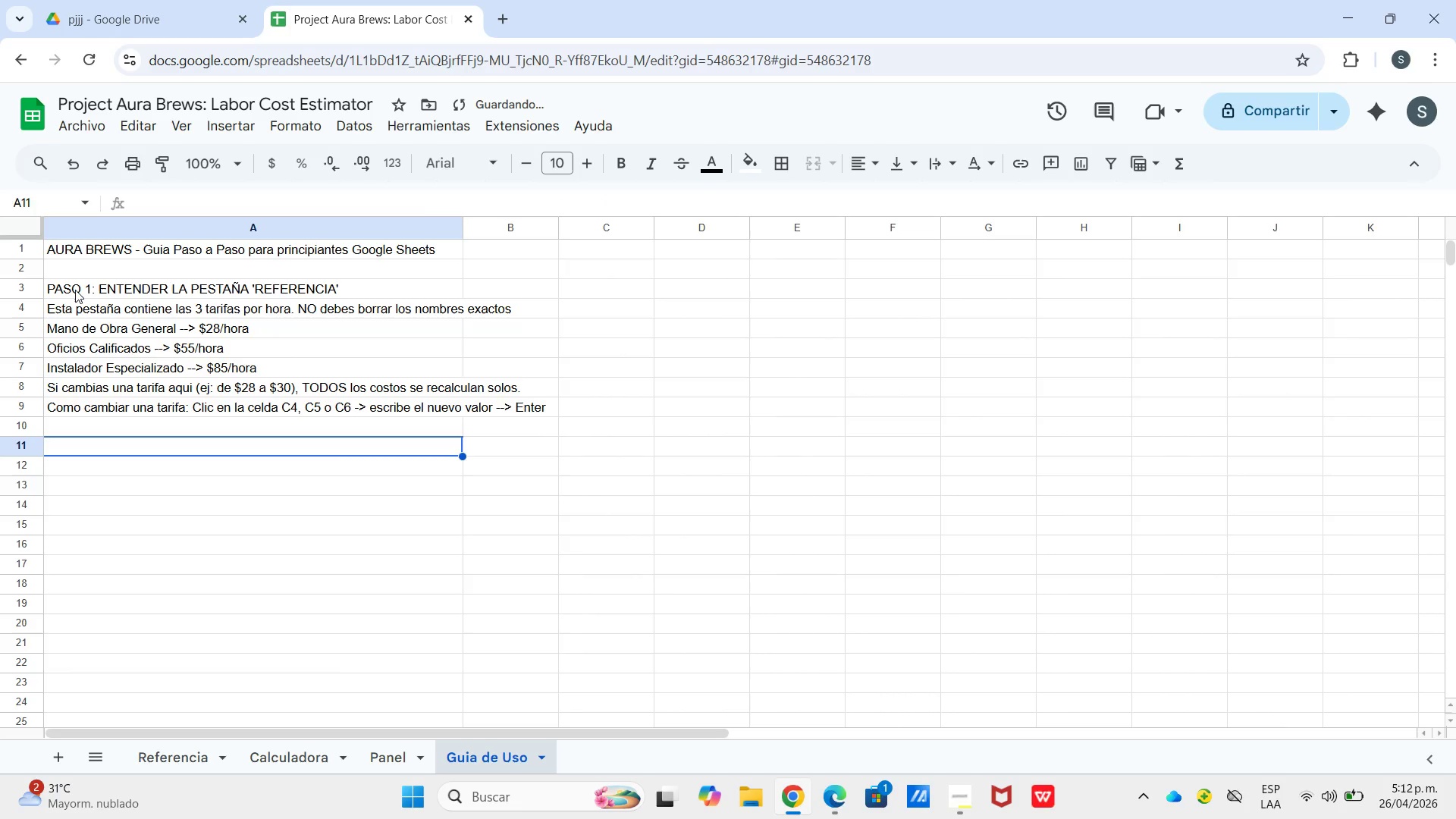 
key(Enter)
 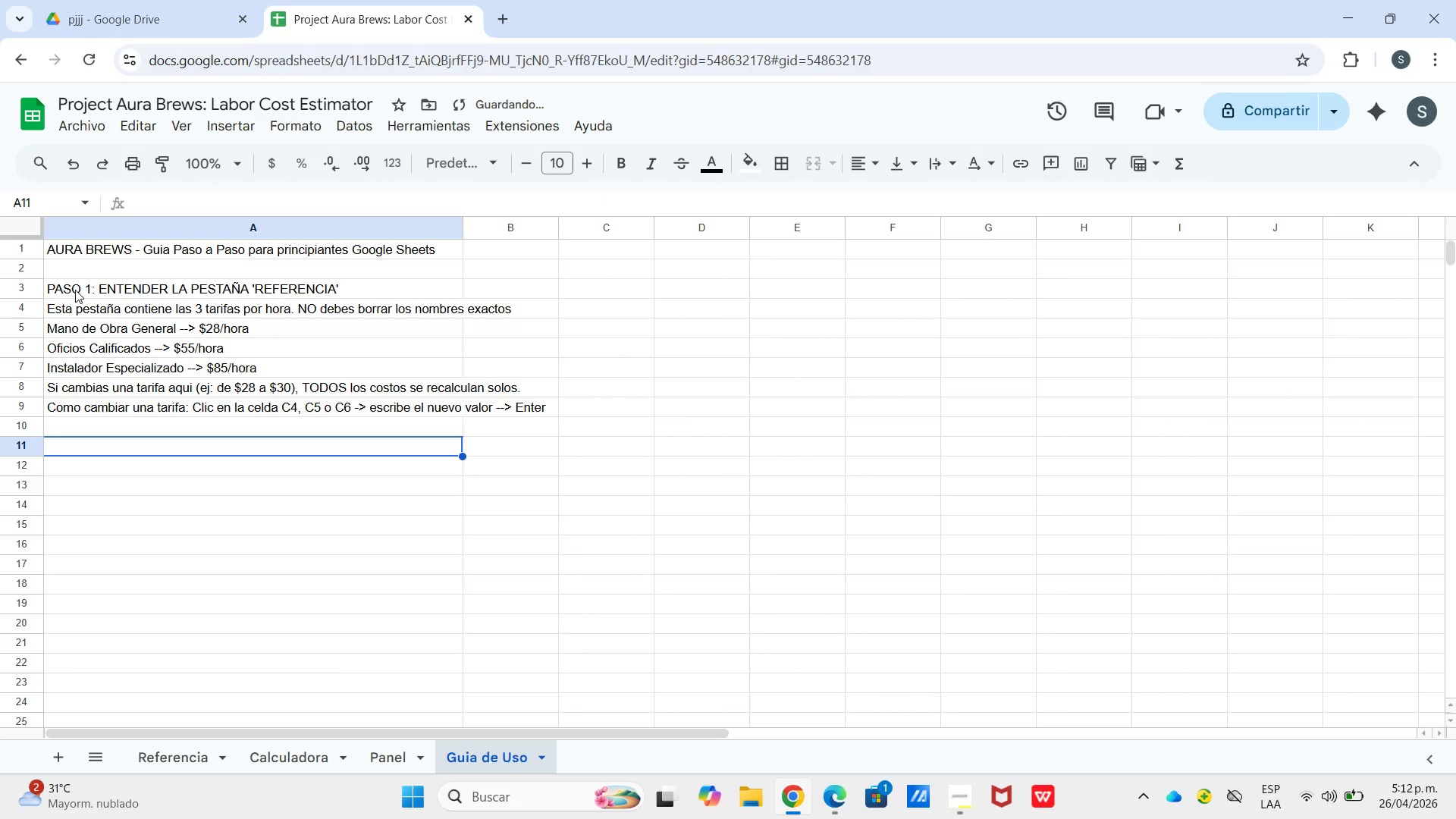 
hold_key(key=ShiftLeft, duration=0.59)
 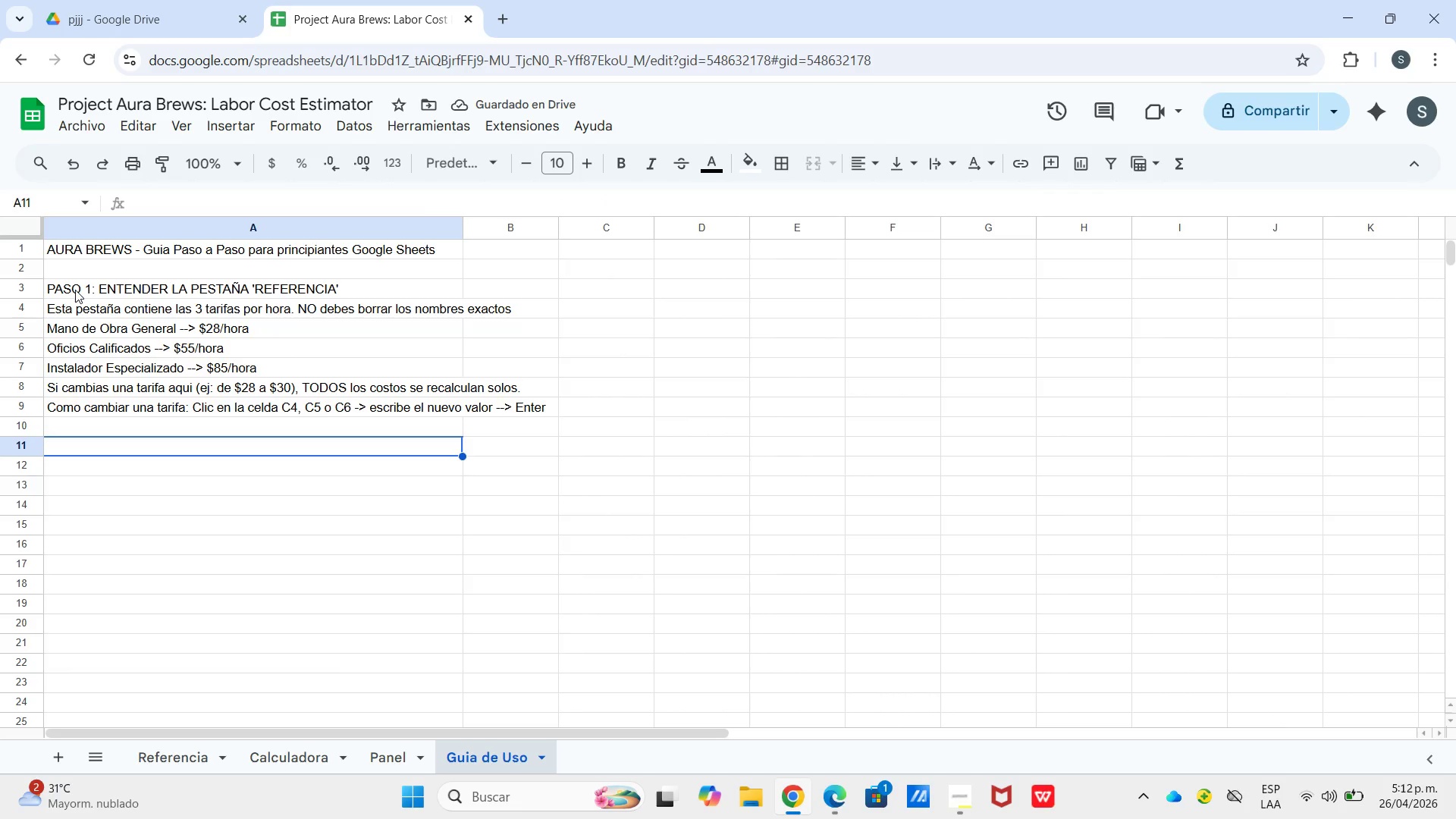 
type(PASO 2> TRABAJAR EN LA PESTA`A [CALCULADOA)
key(Backspace)
type(A)
key(Backspace)
type(RA[)
 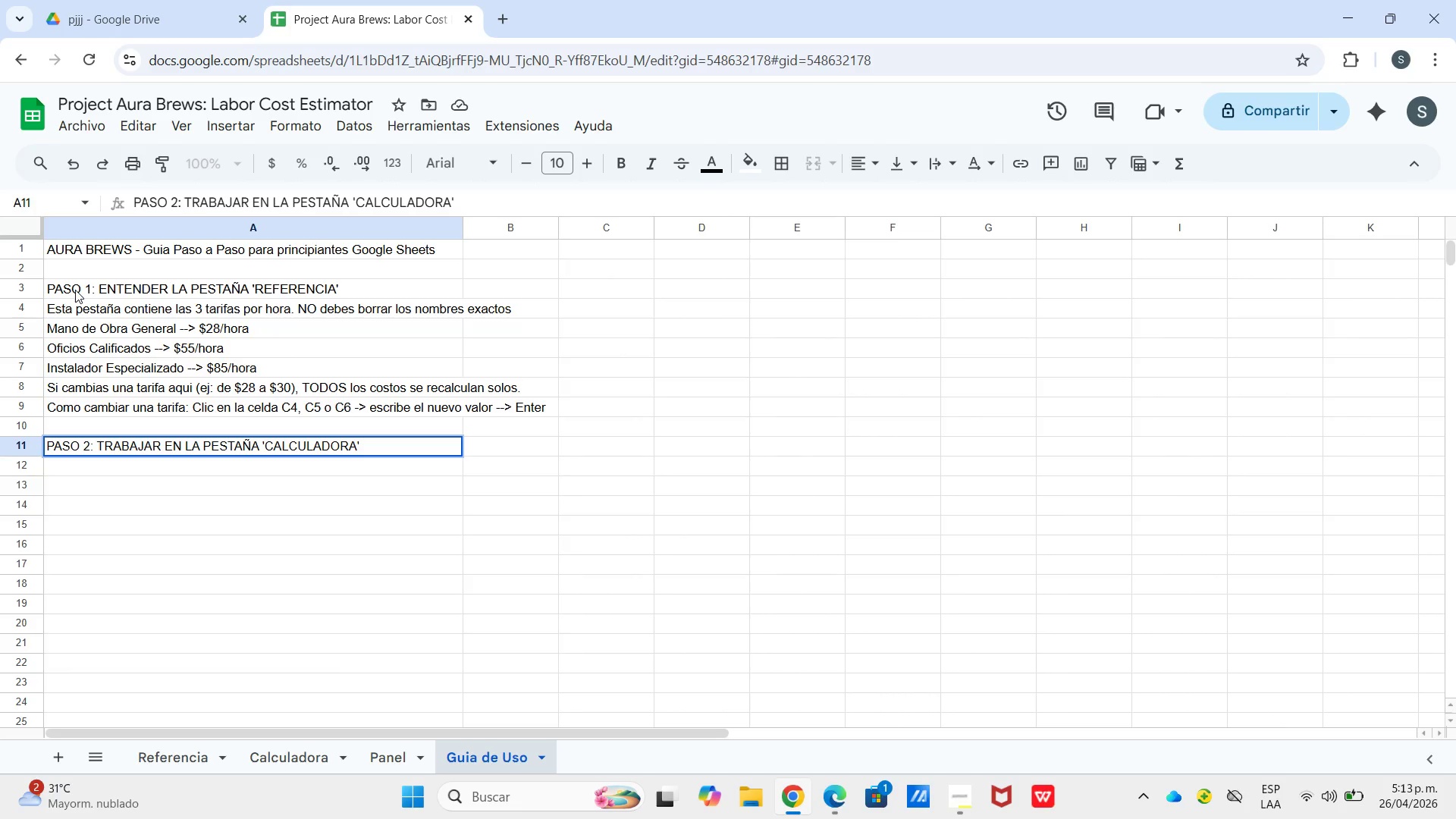 
wait(10.56)
 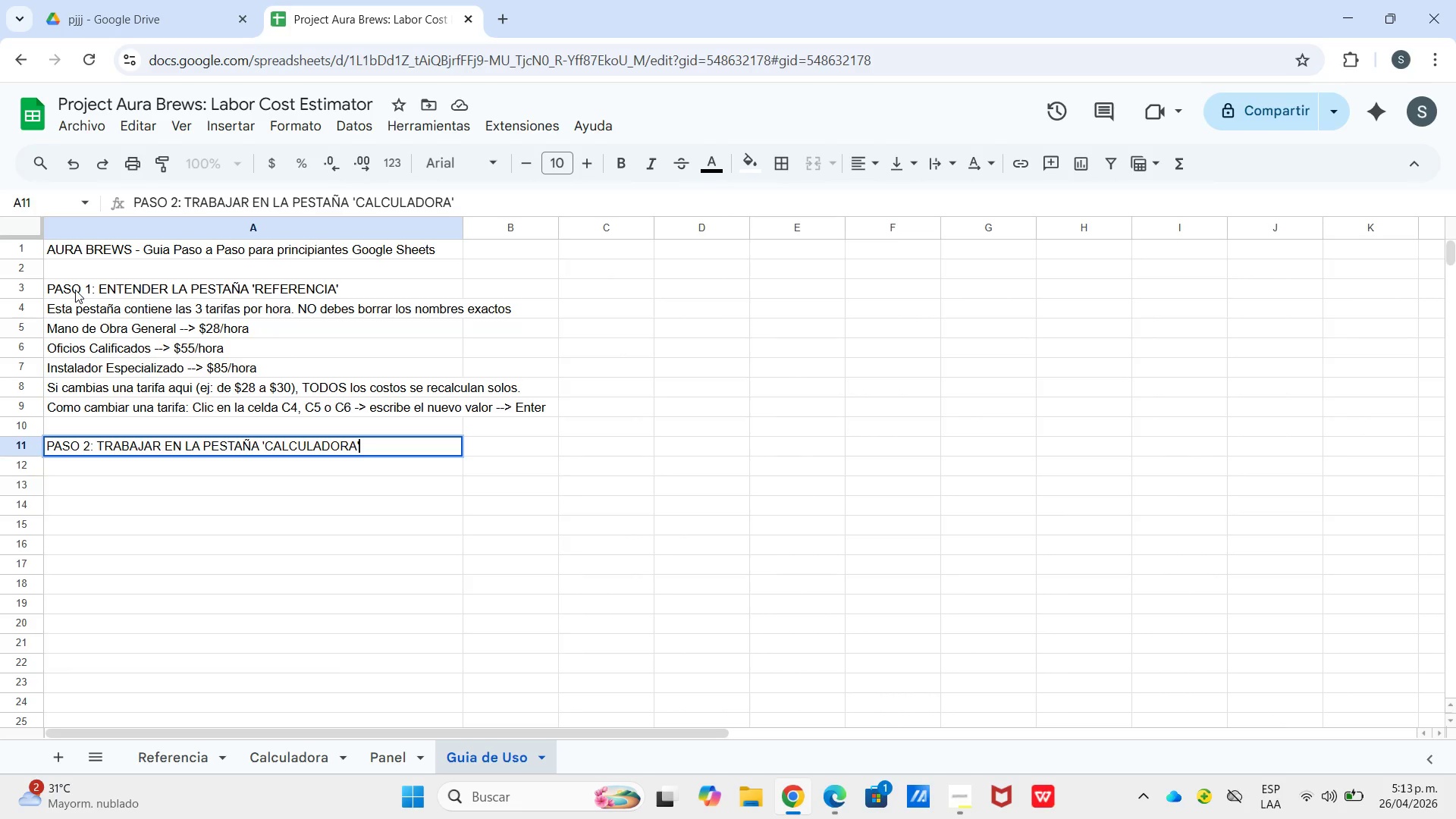 
key(Enter)
 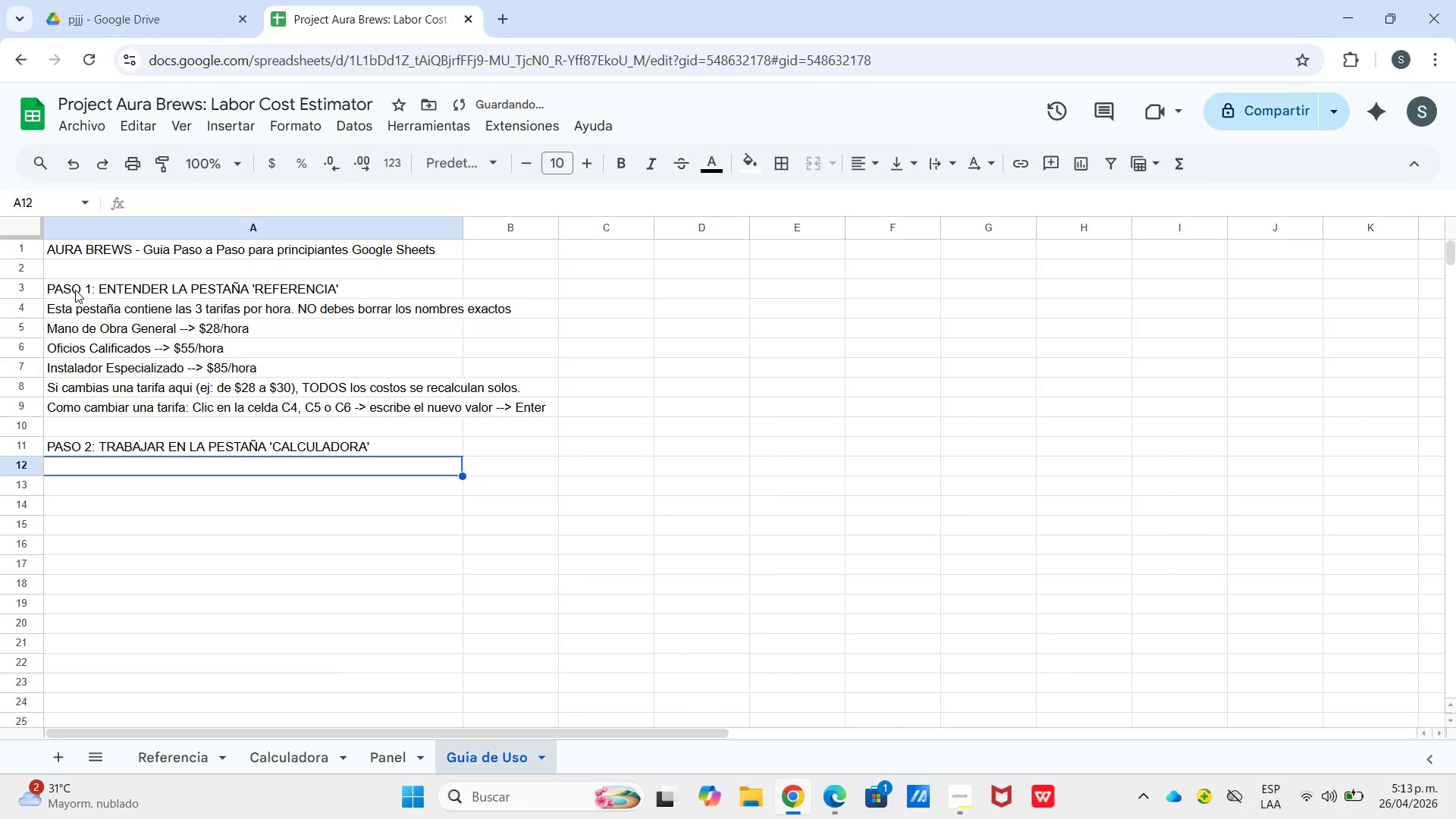 
hold_key(key=ShiftLeft, duration=0.62)
 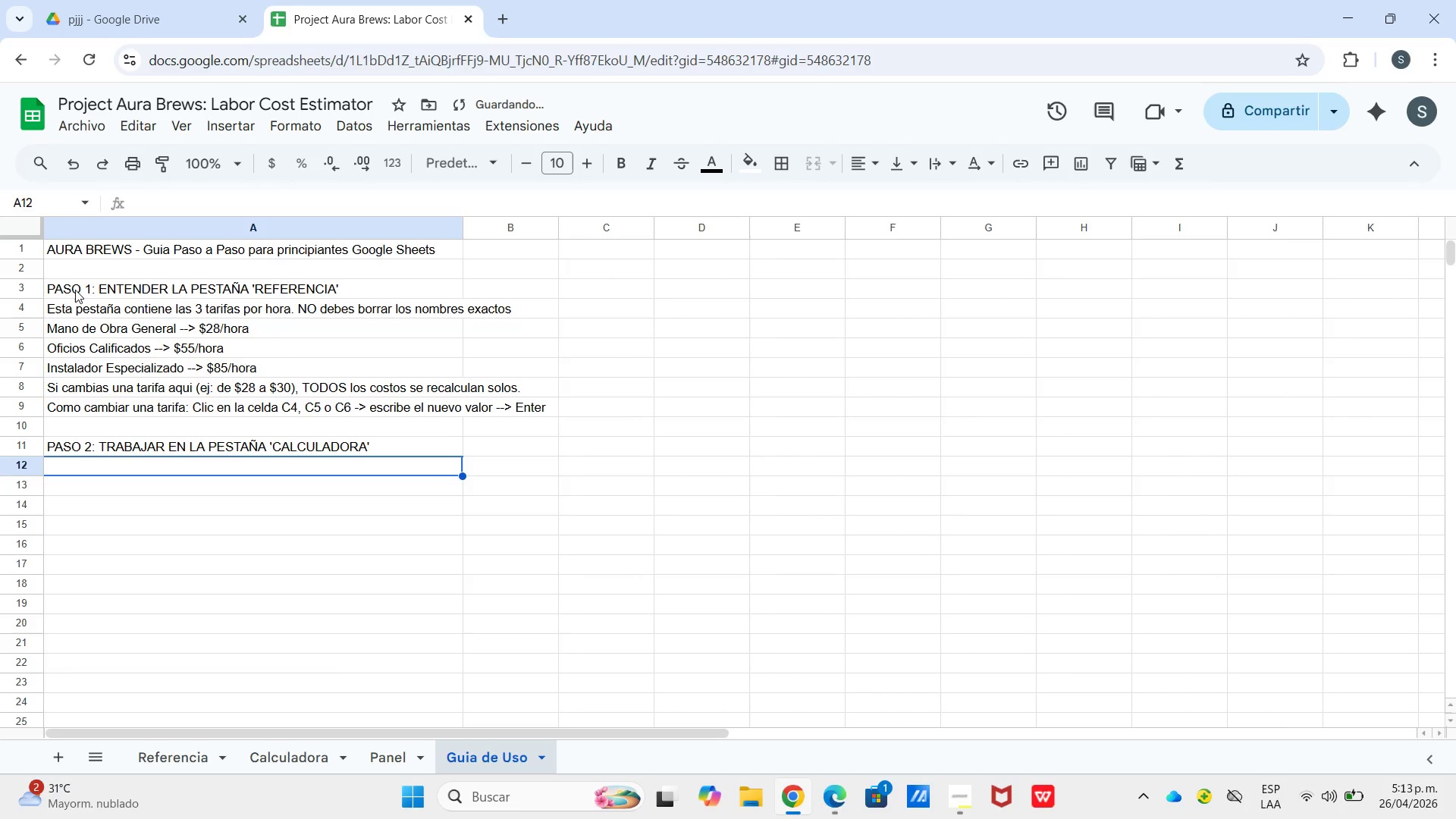 
type(C)
key(Tab)
type(olum)
 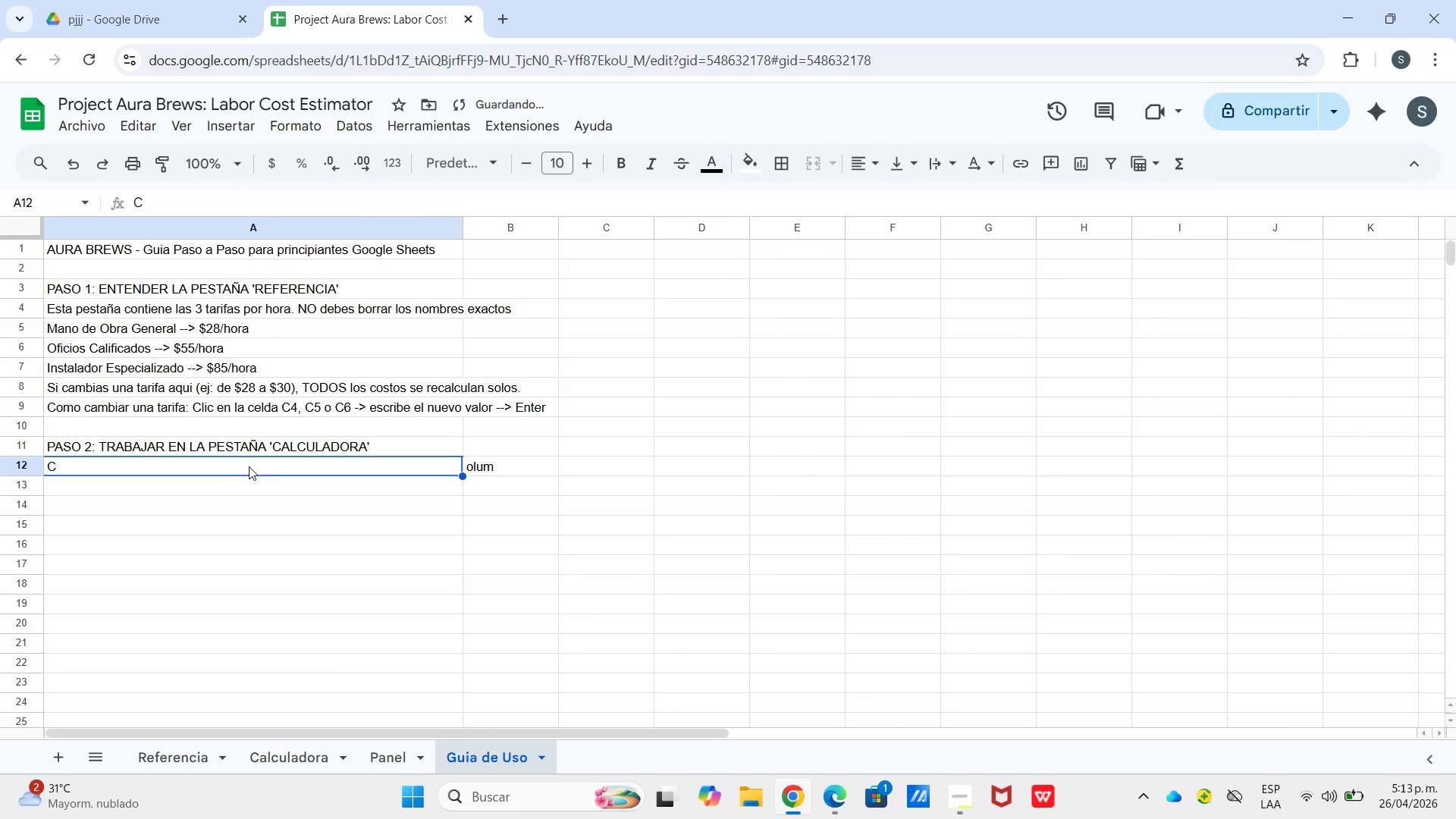 
key(Enter)
 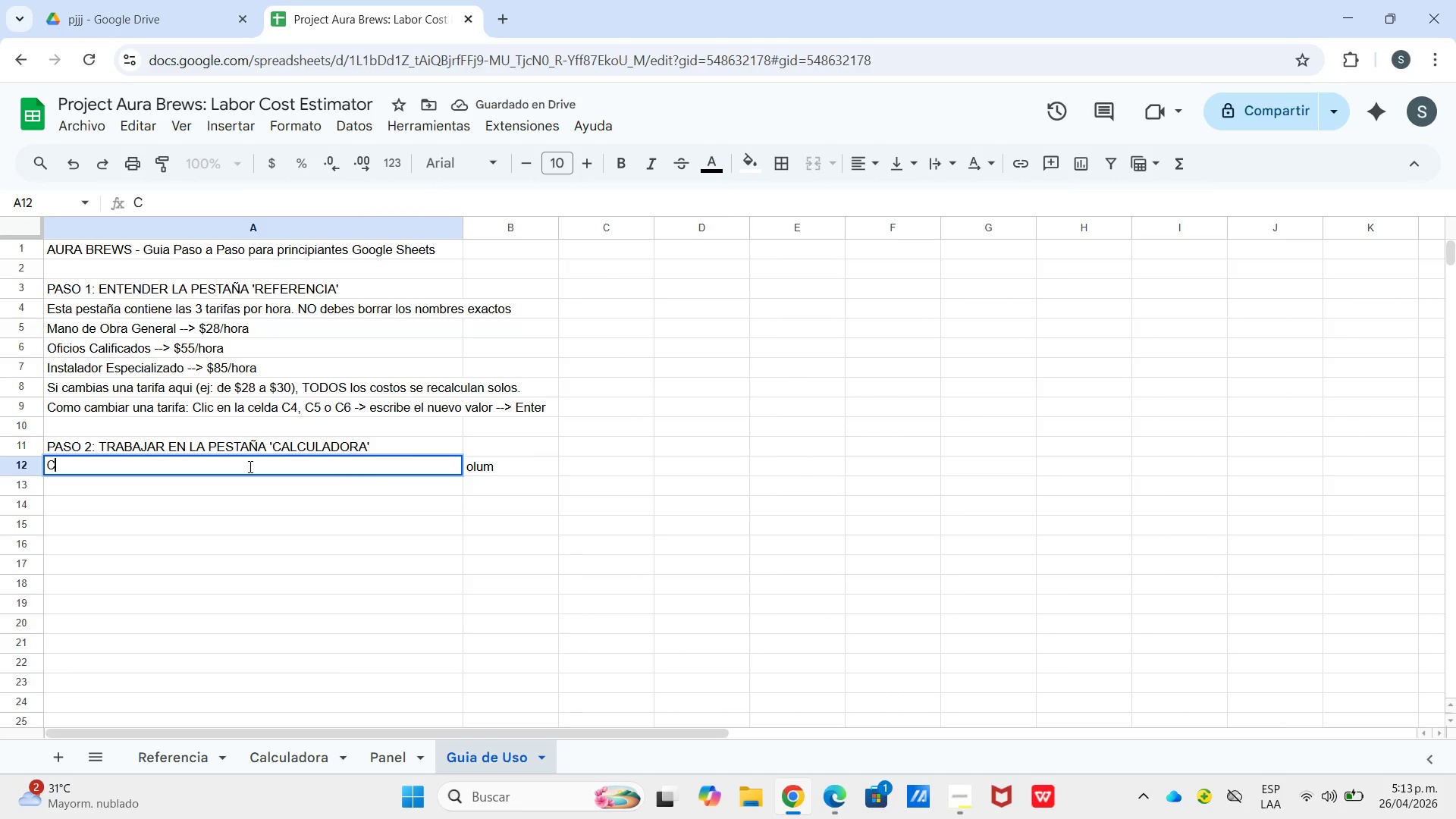 
type(olumnas)
 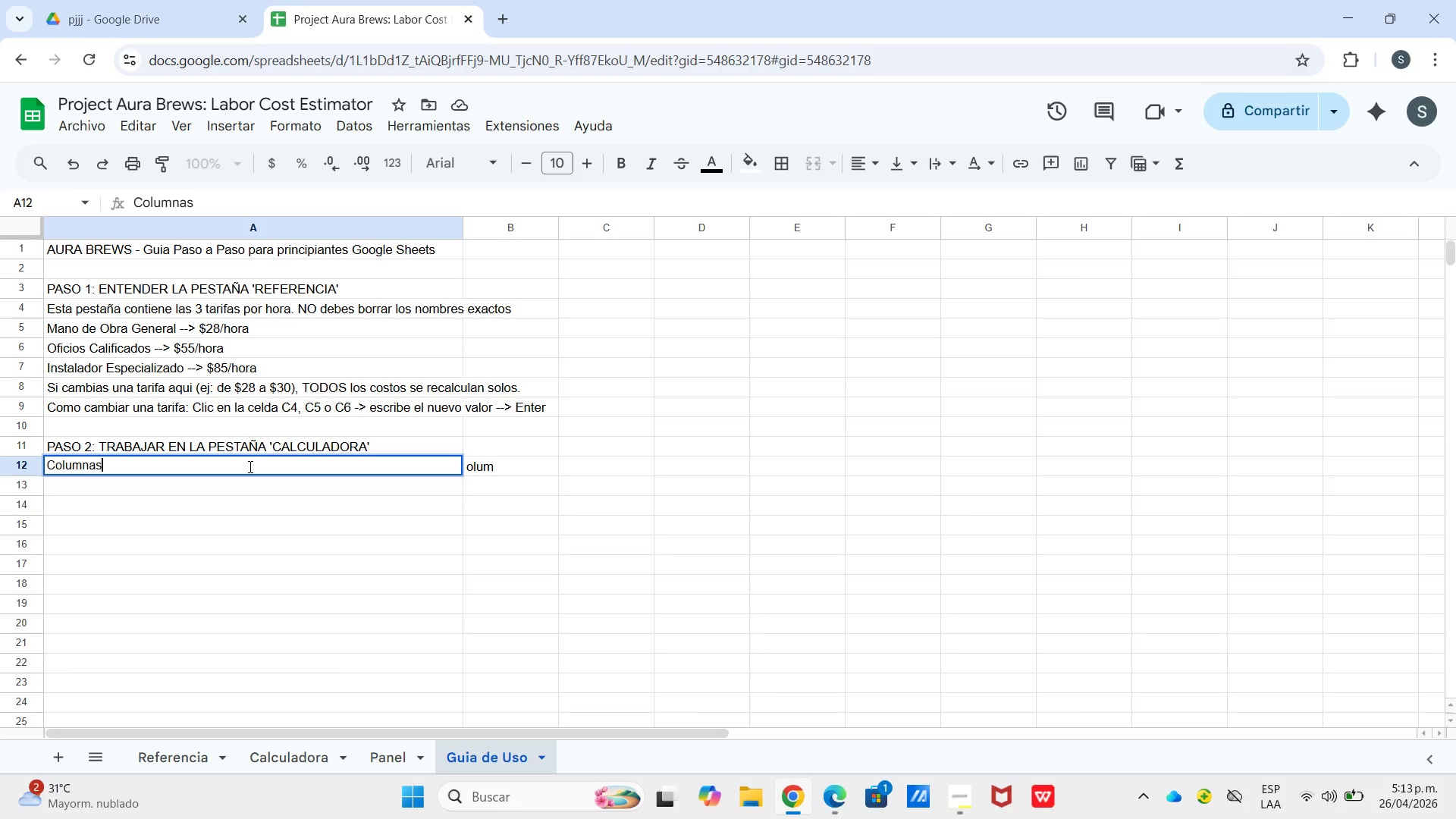 
wait(5.45)
 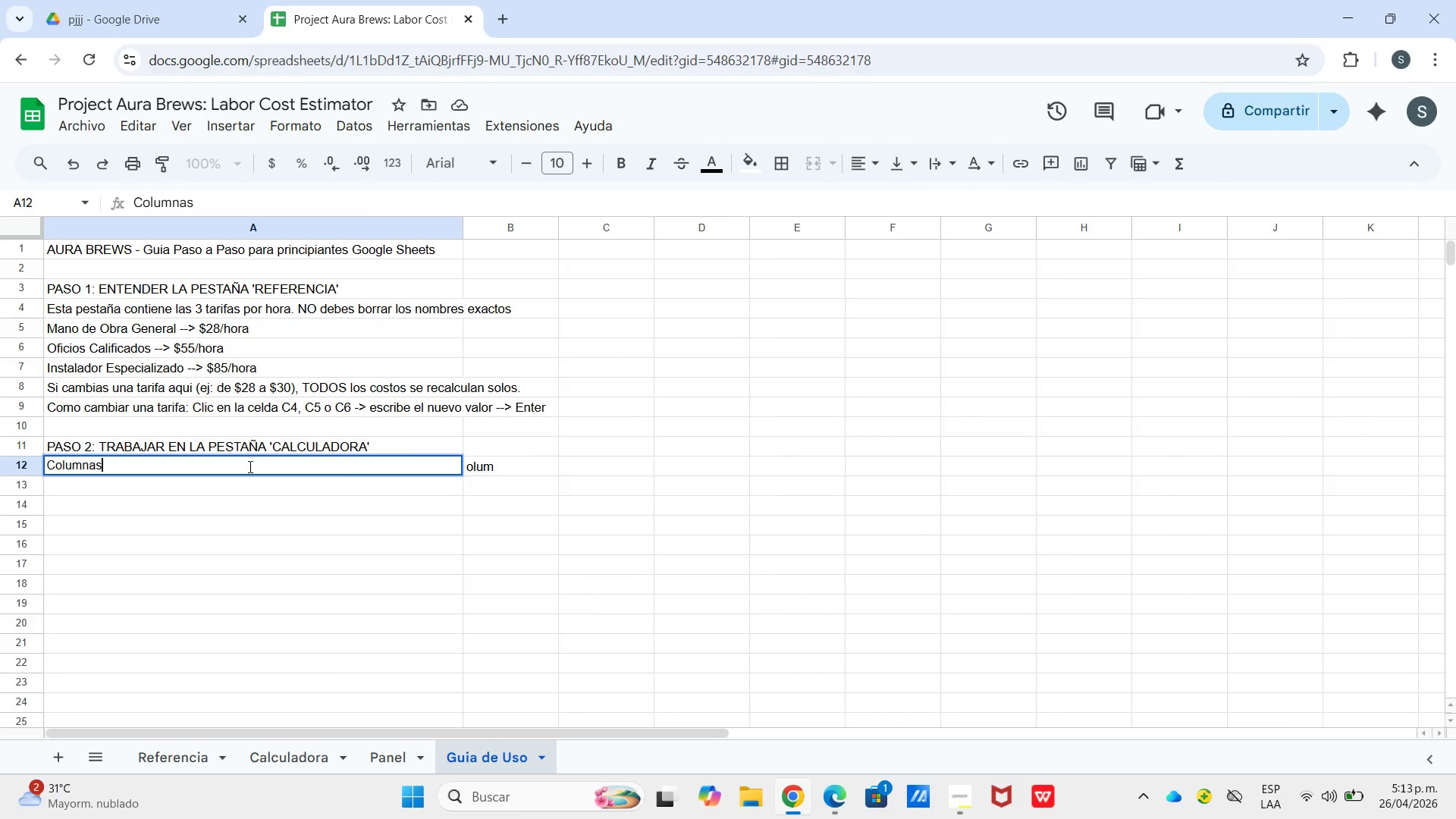 
type( editables *en AZUL(> ID Tarea, Ubicacion)
 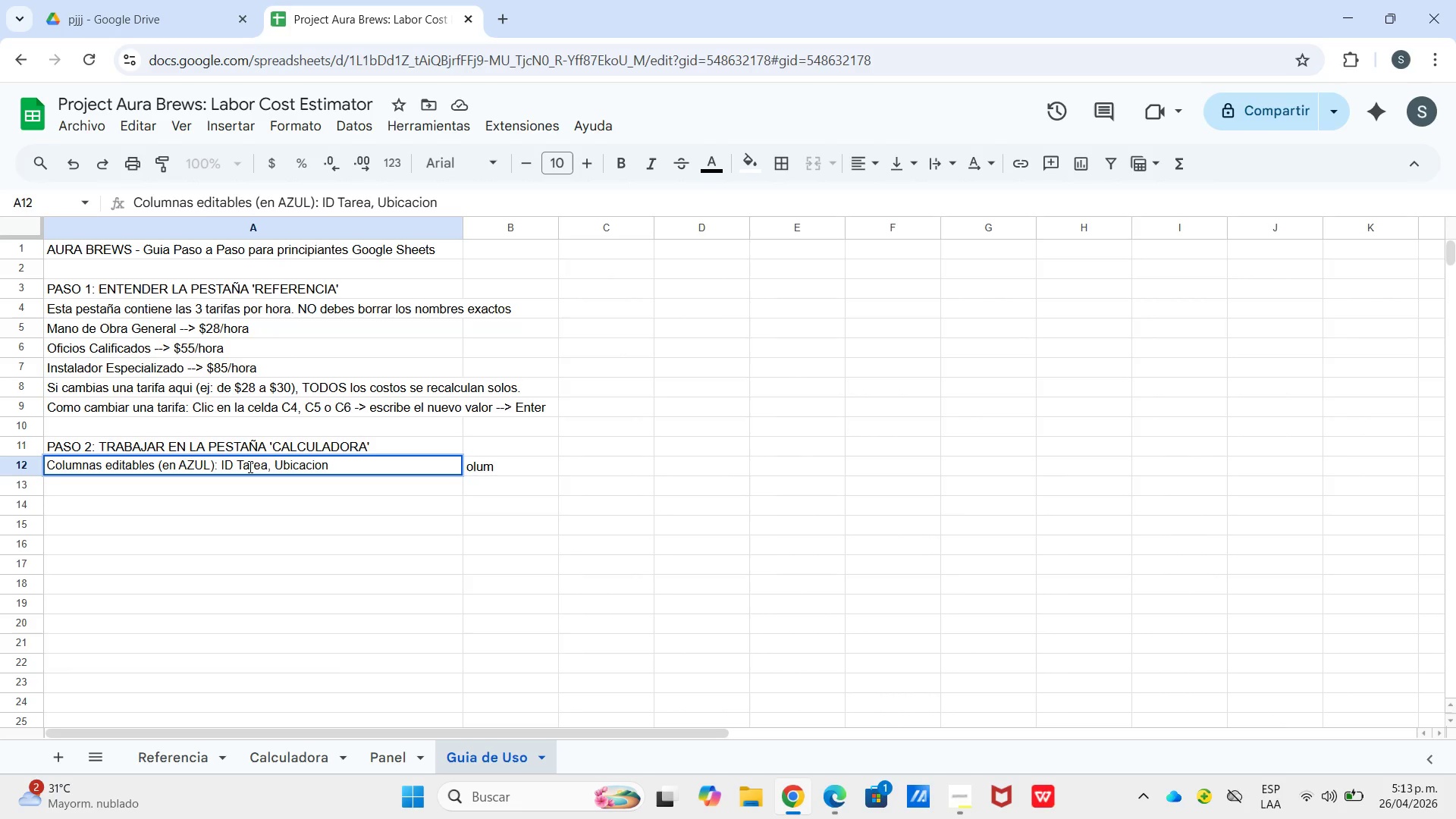 
key(Comma)
 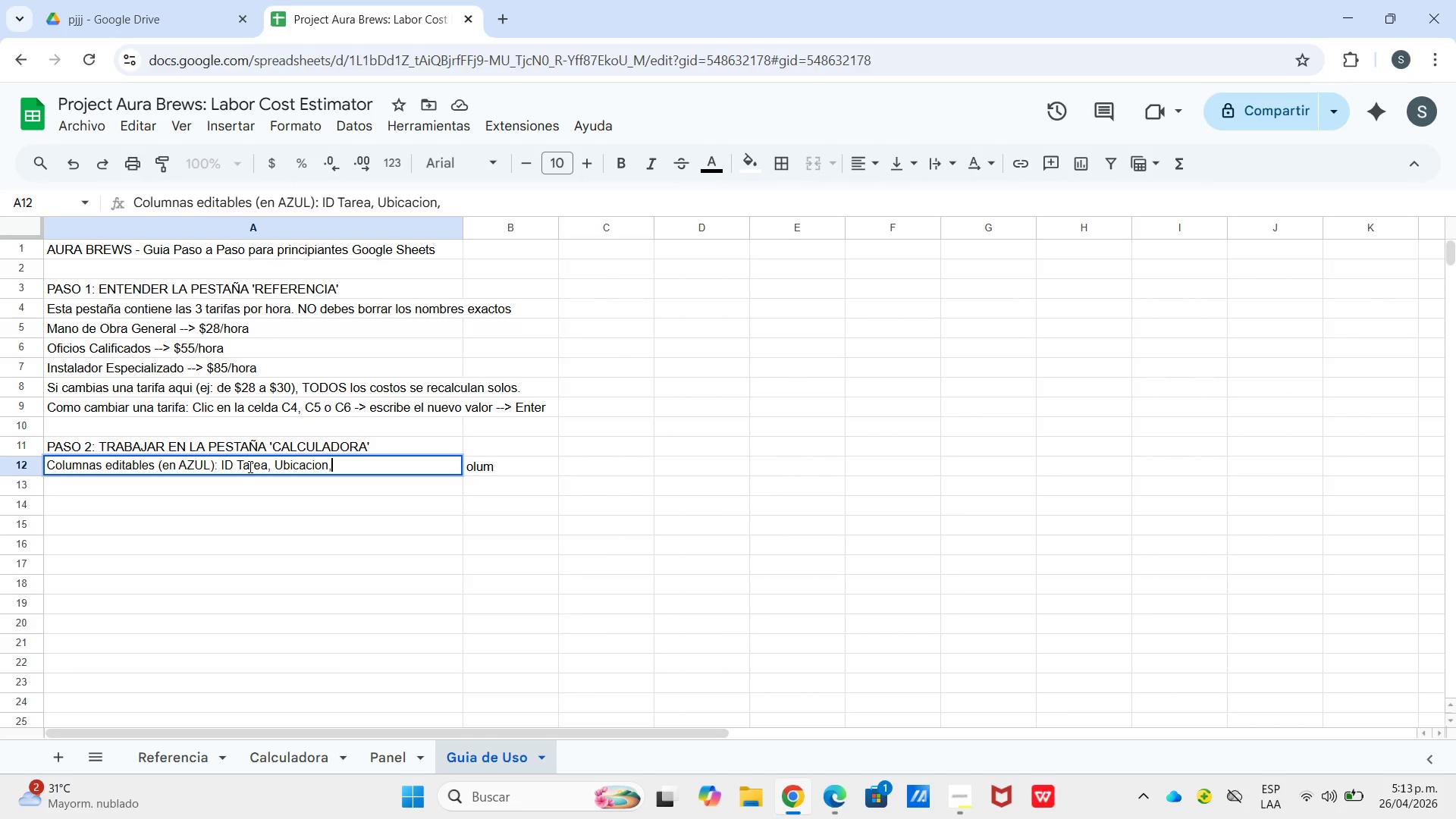 
wait(8.8)
 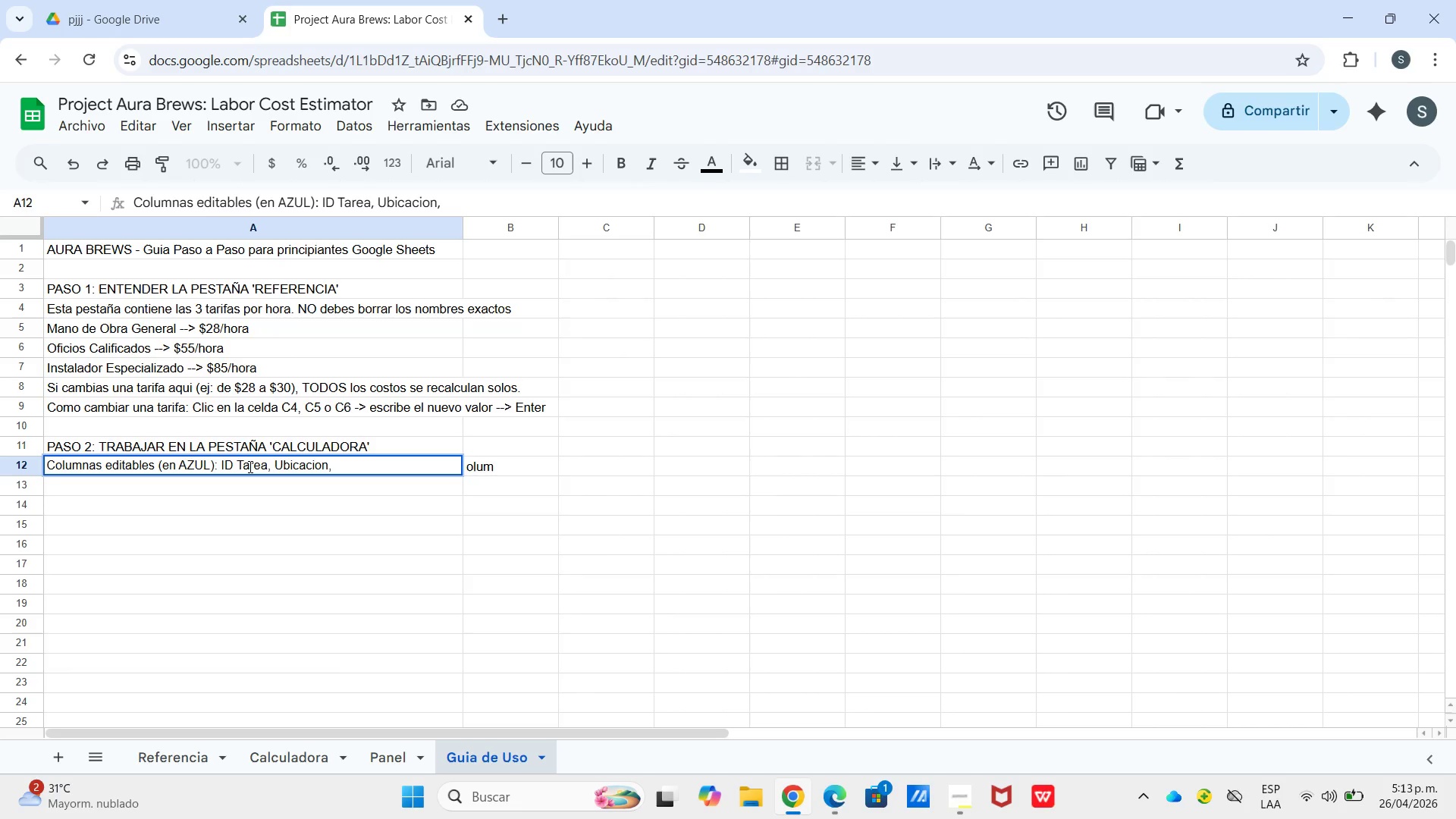 
type(Descripcion )
key(Backspace)
type(, Categoria )
key(Backspace)
type(, Nie)
key(Backspace)
type(vel )
key(Backspace)
type(, Horas)
 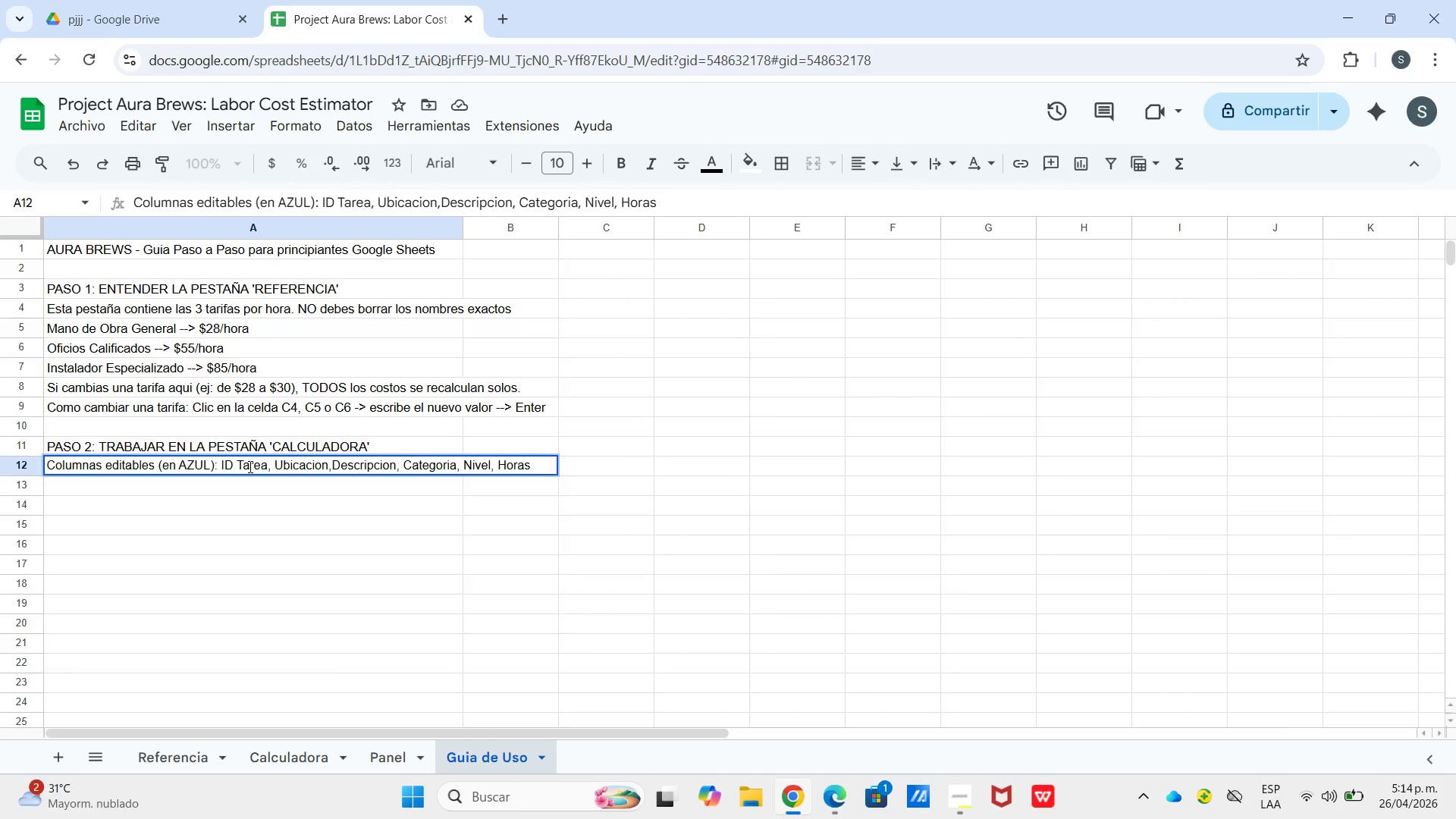 
key(Period)
 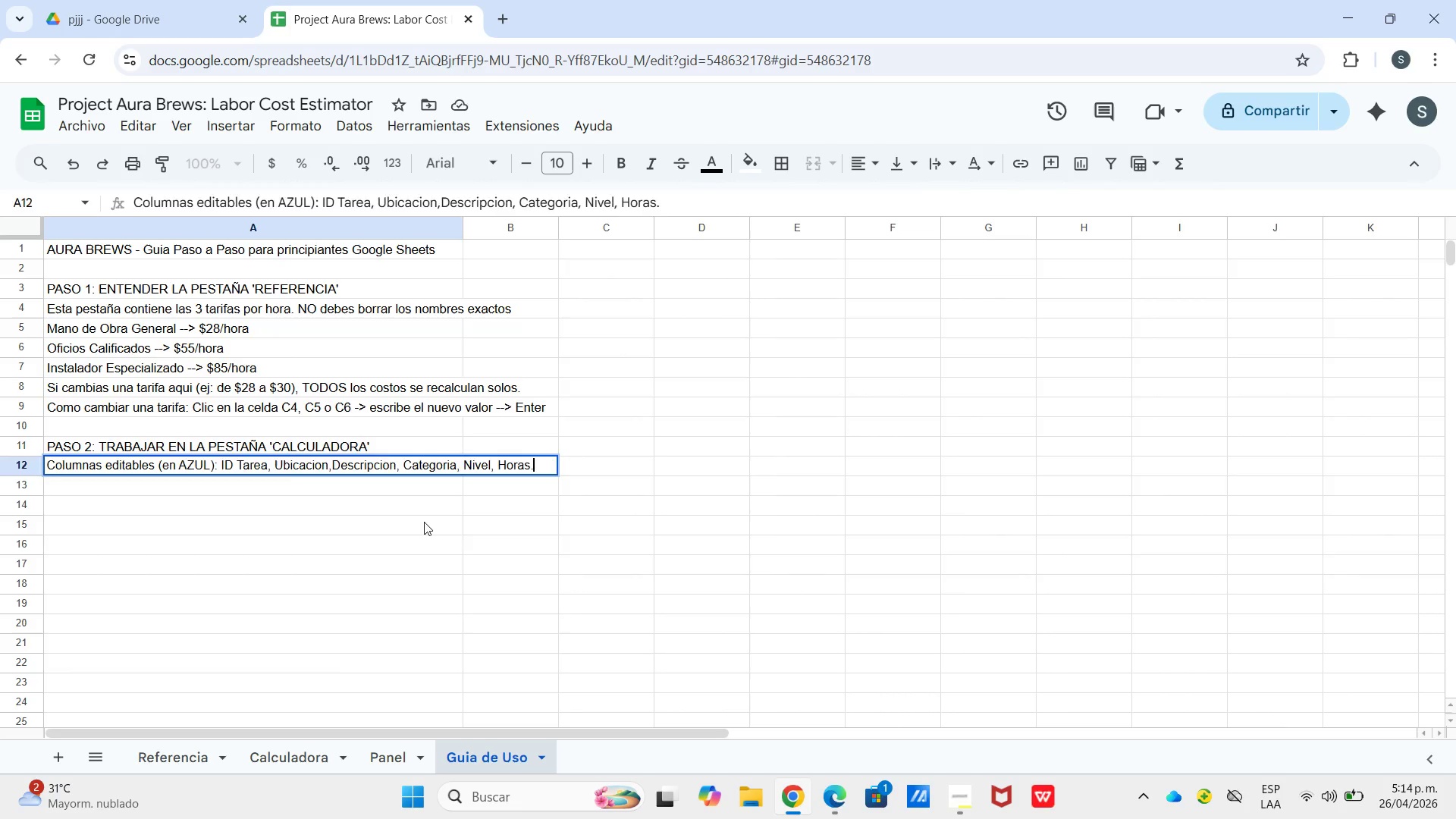 
left_click([424, 522])
 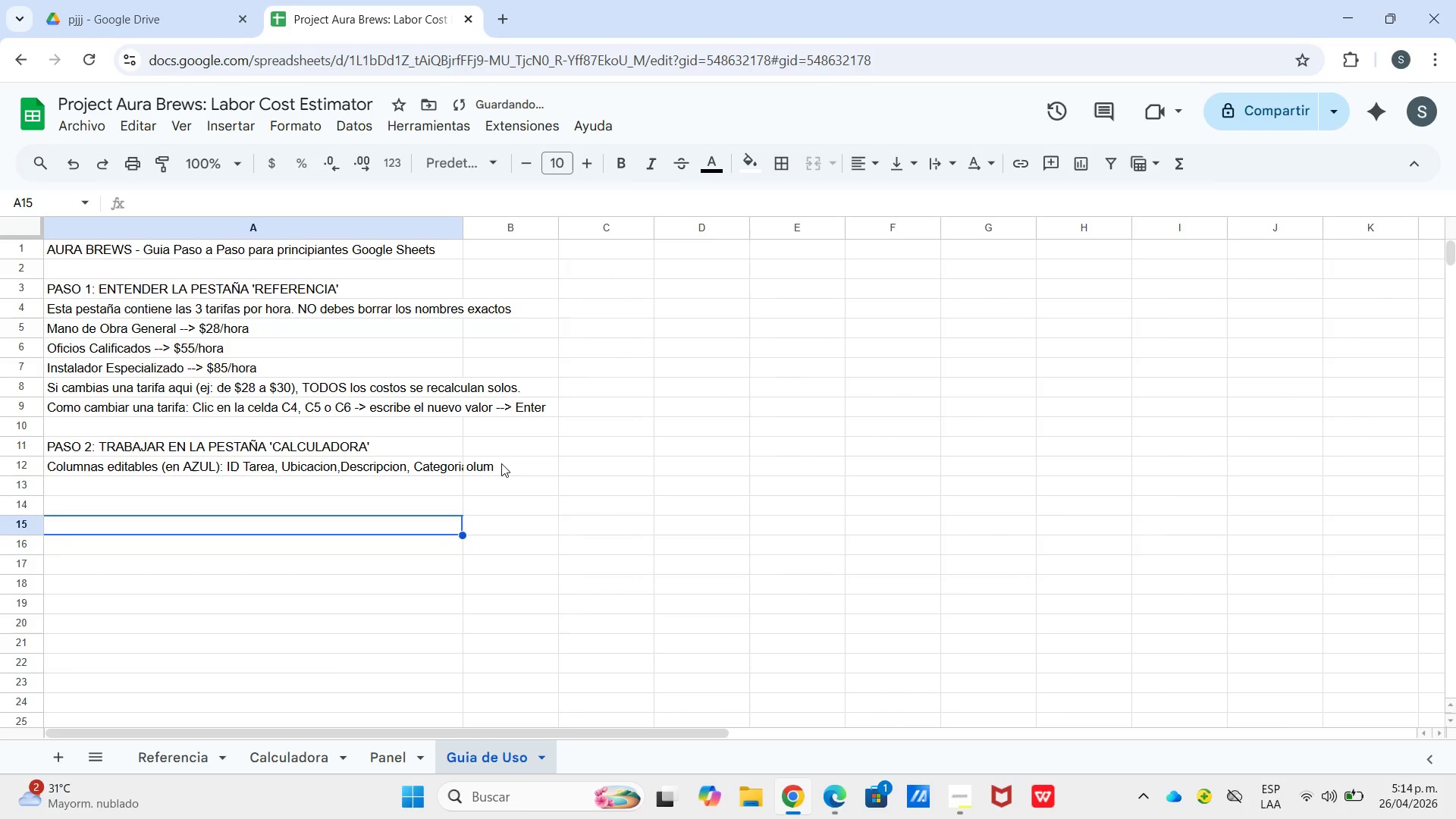 
left_click([512, 463])
 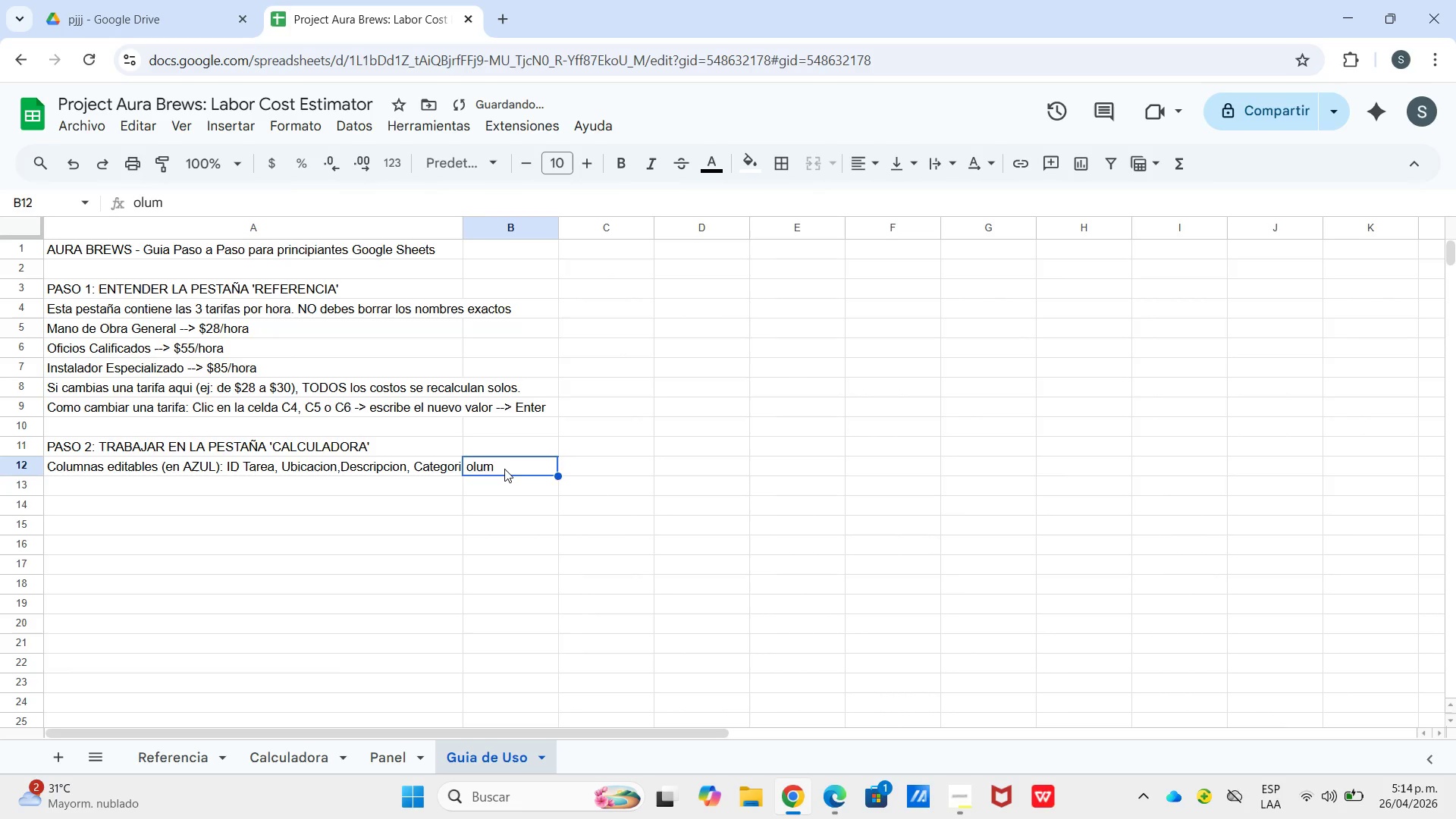 
key(Backspace)
 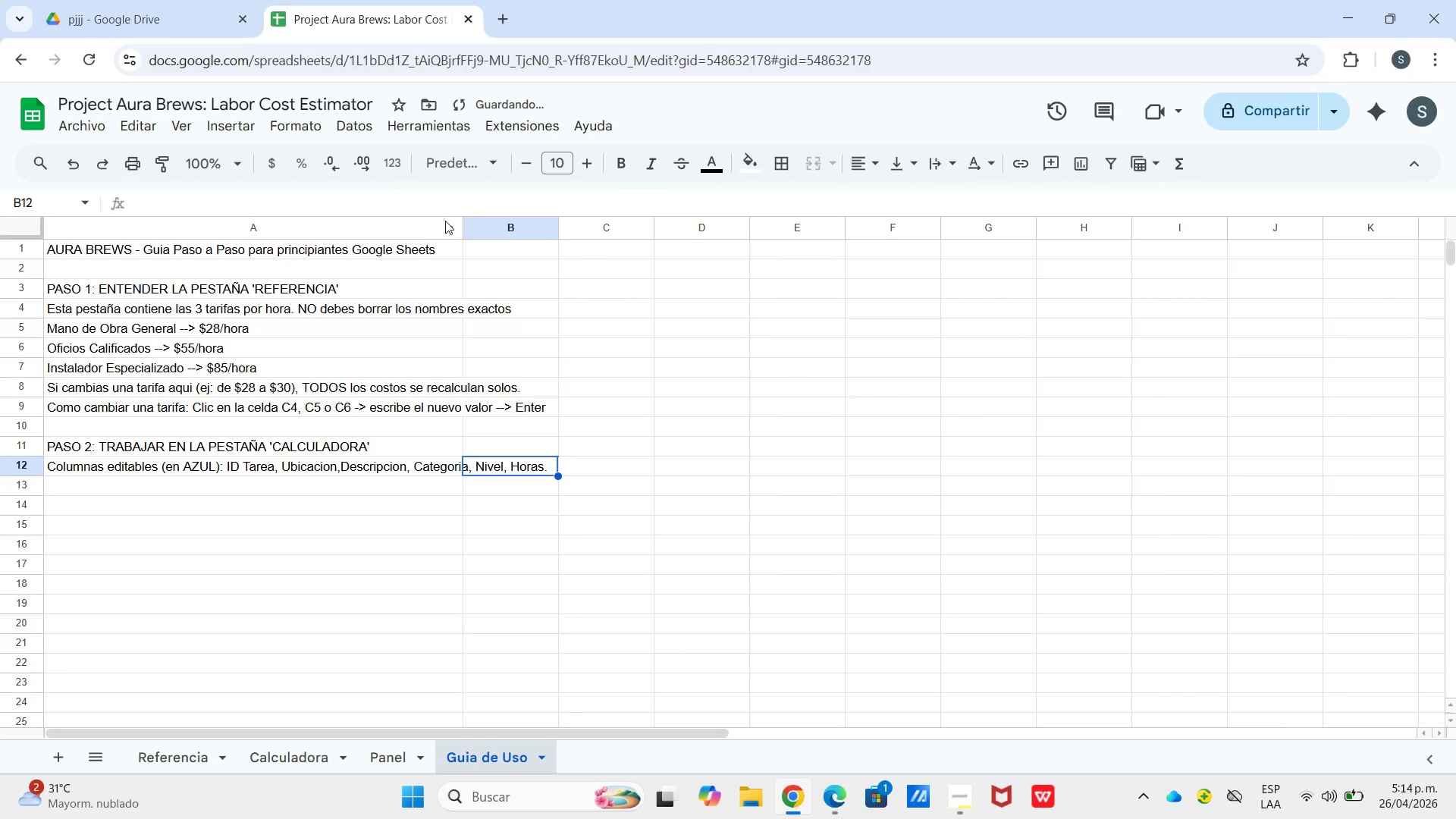 
left_click_drag(start_coordinate=[464, 224], to_coordinate=[592, 240])
 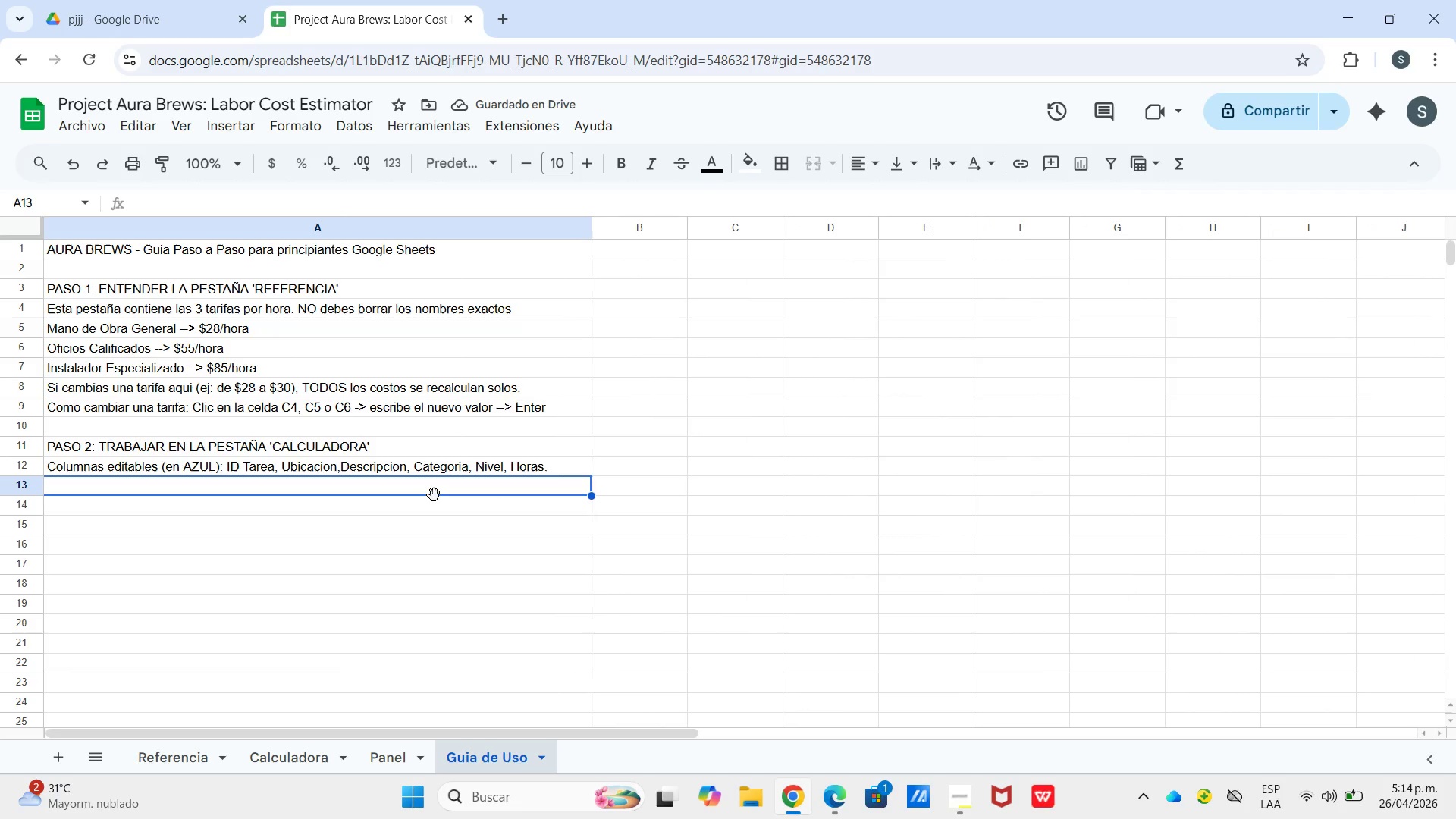 
type(Columnas automaticas *en VERDE&NEGRO(> Tarifa )
key(Backspace)
type(&Hoa)
key(Backspace)
type(ra y Costo Total -- NO las edites)
 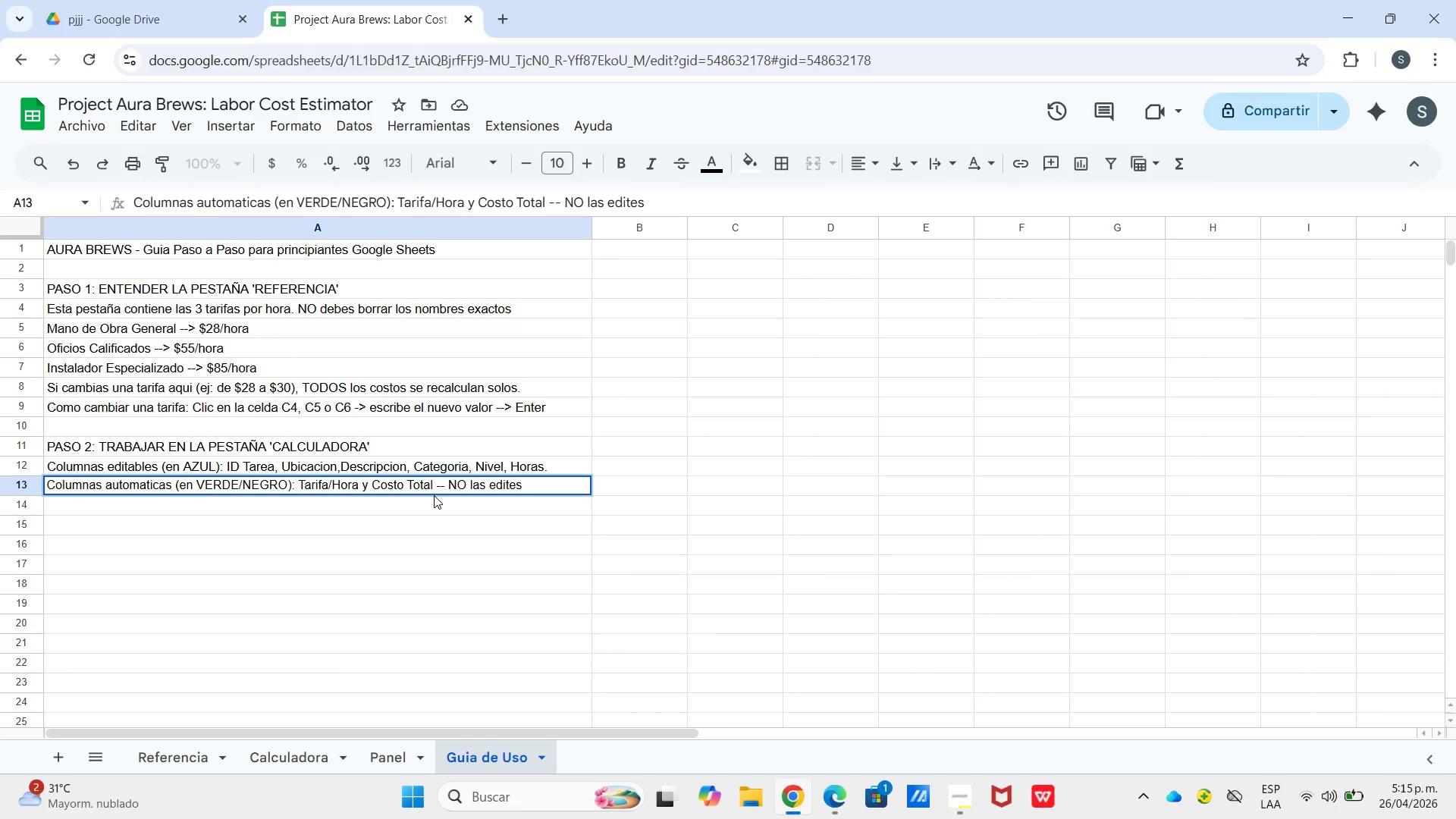 
key(Enter)
 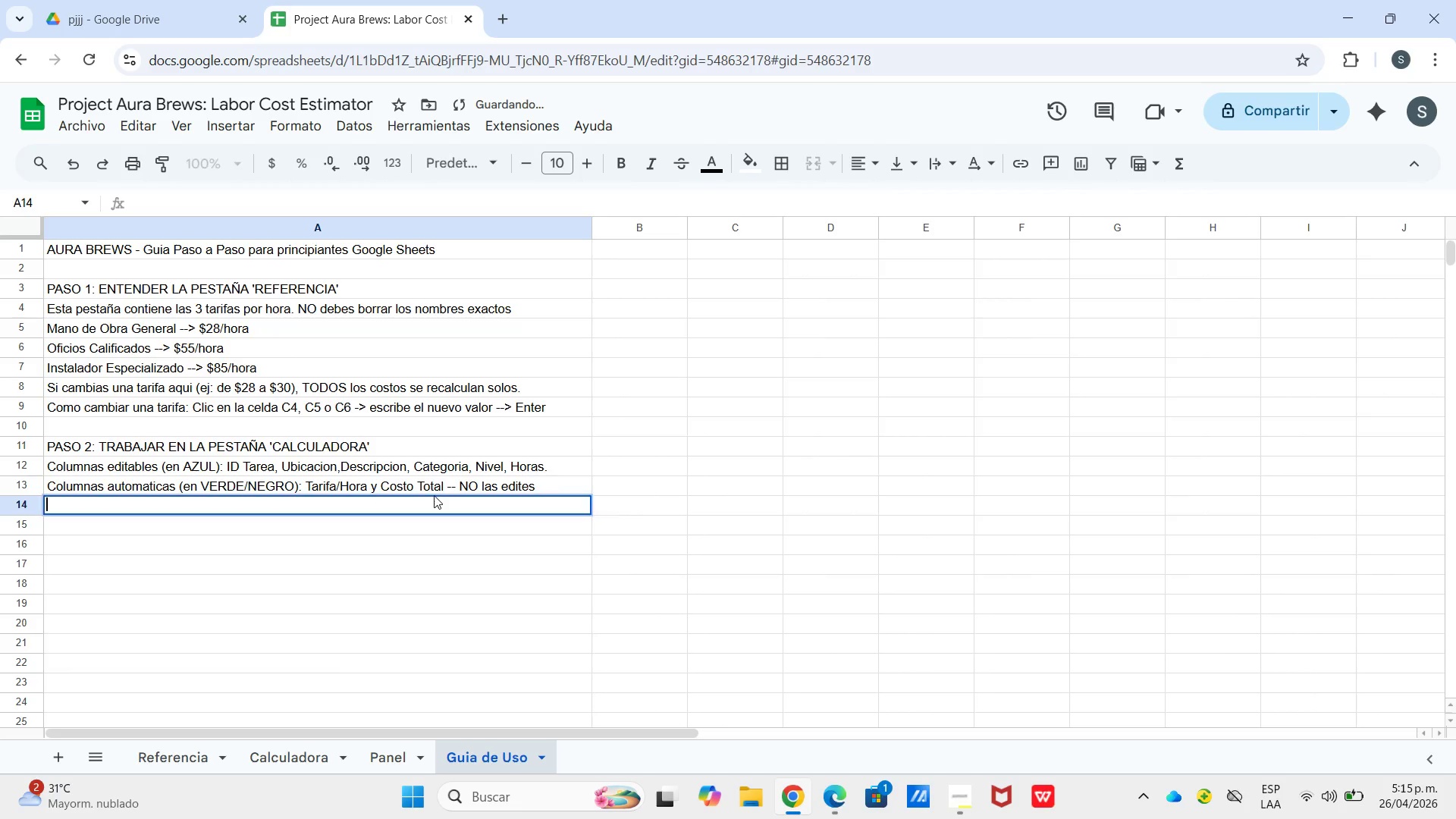 
key(Enter)
 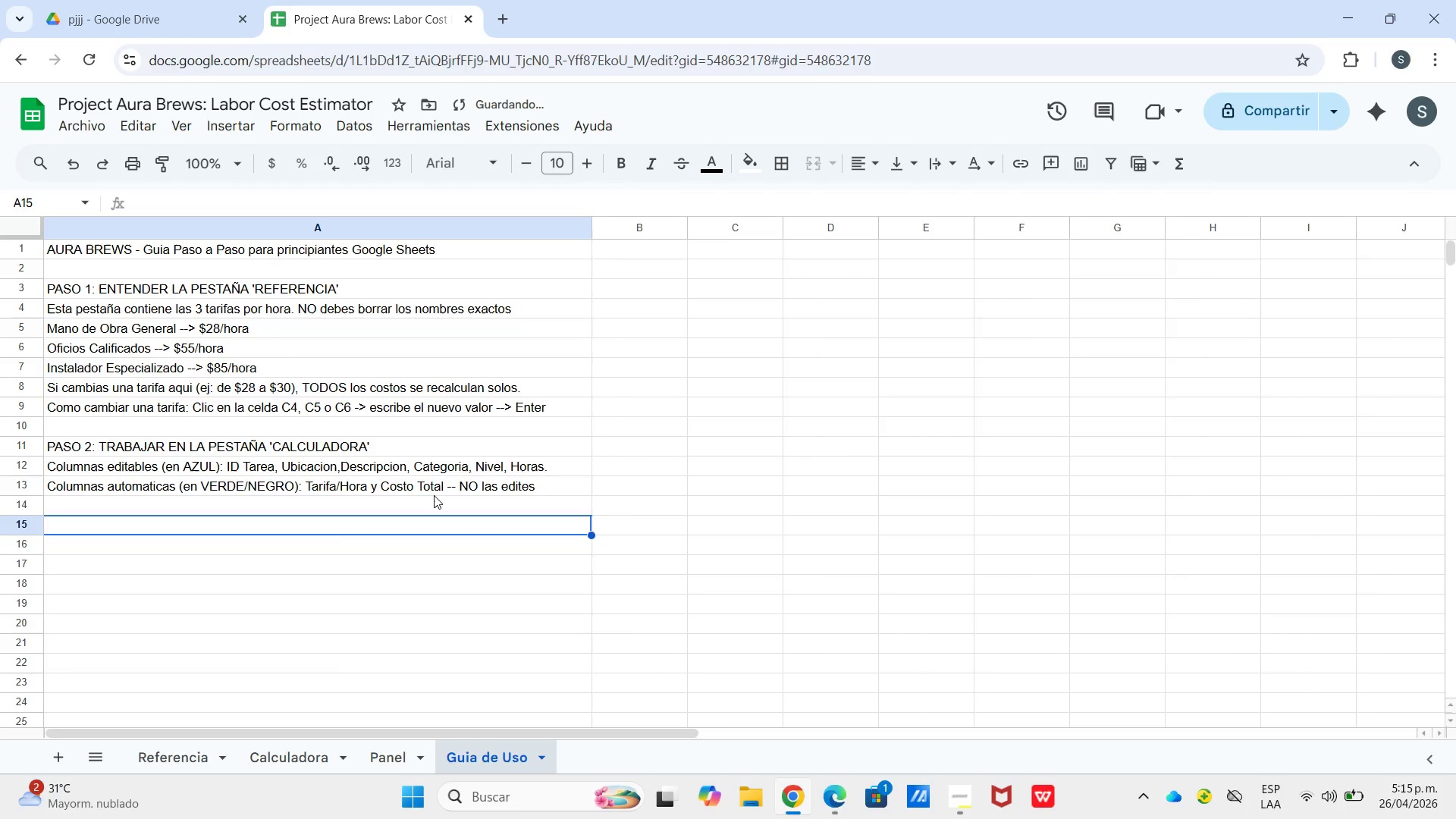 
key(Enter)
 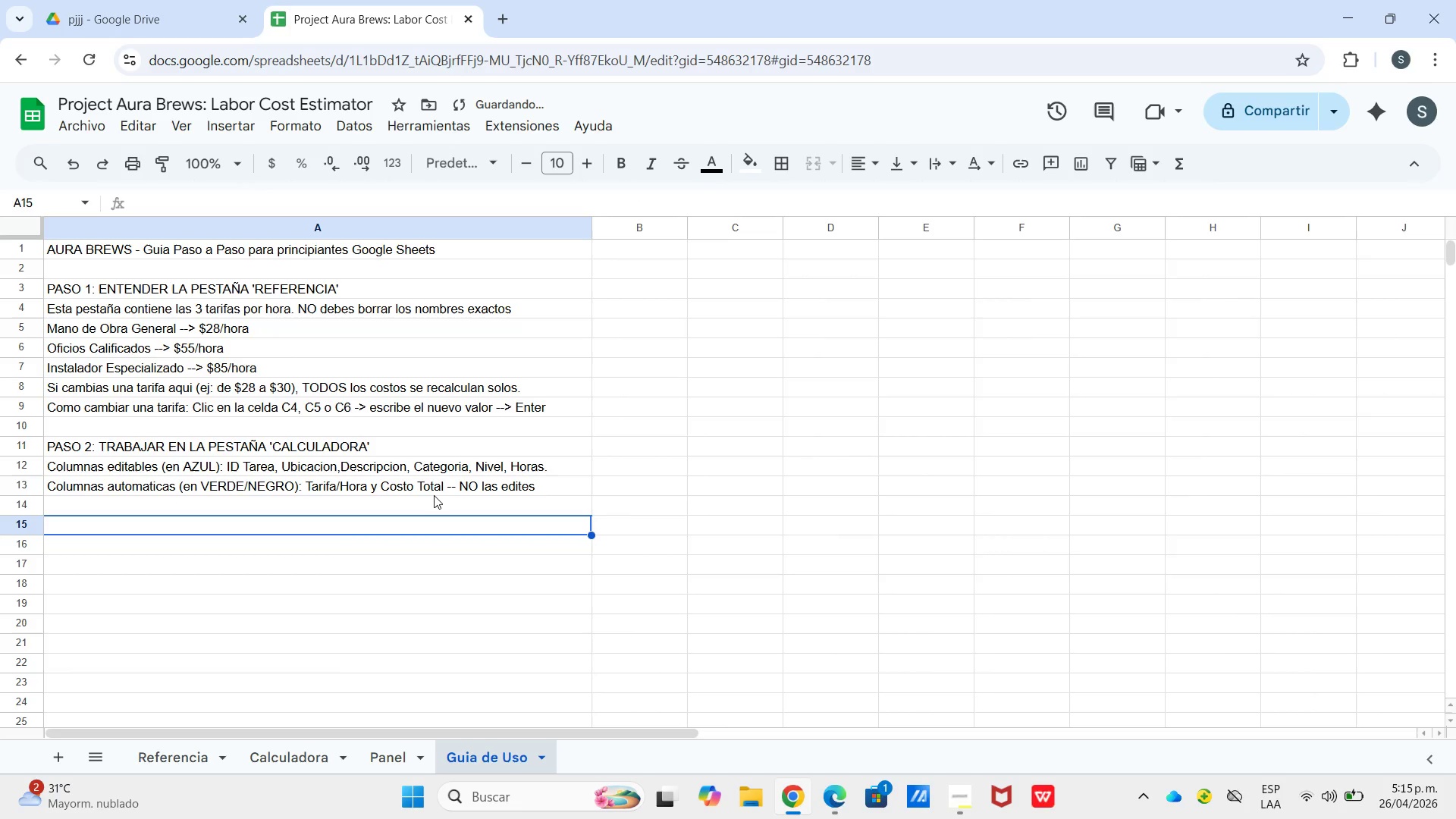 
type(Como agregar ua)
key(Backspace)
type(na nueva tarea>)
 